 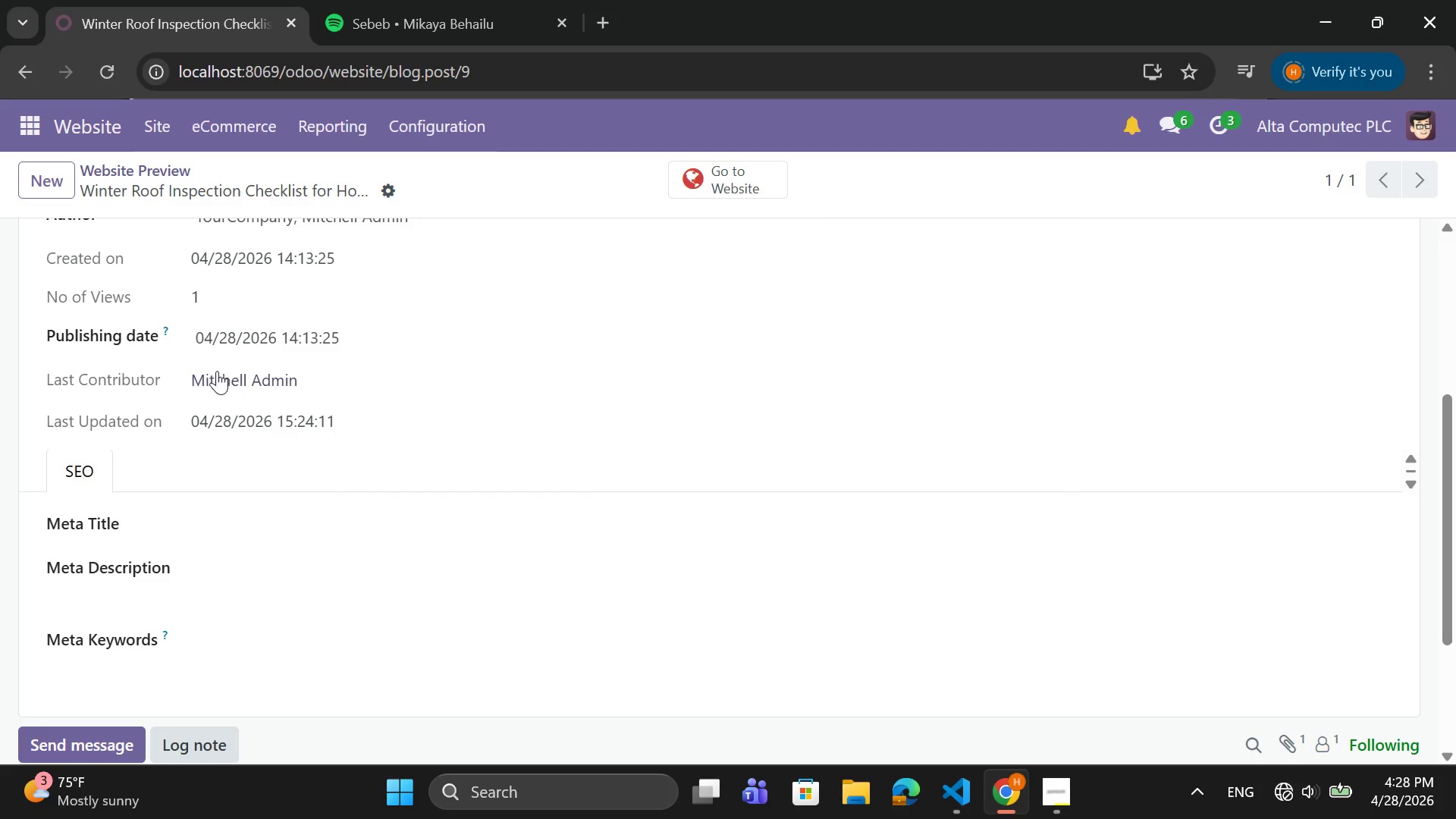 
left_click([258, 522])
 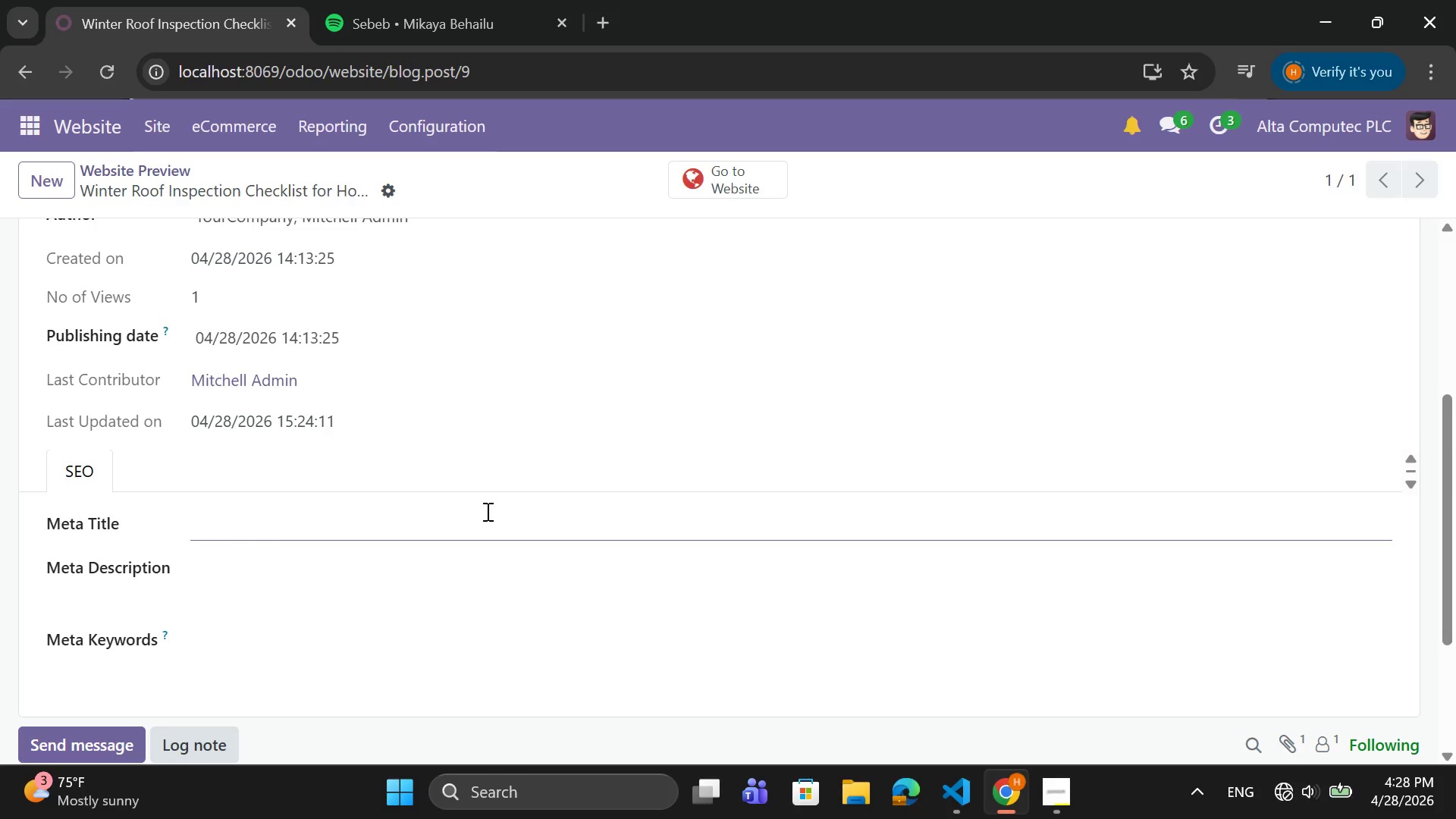 
wait(5.03)
 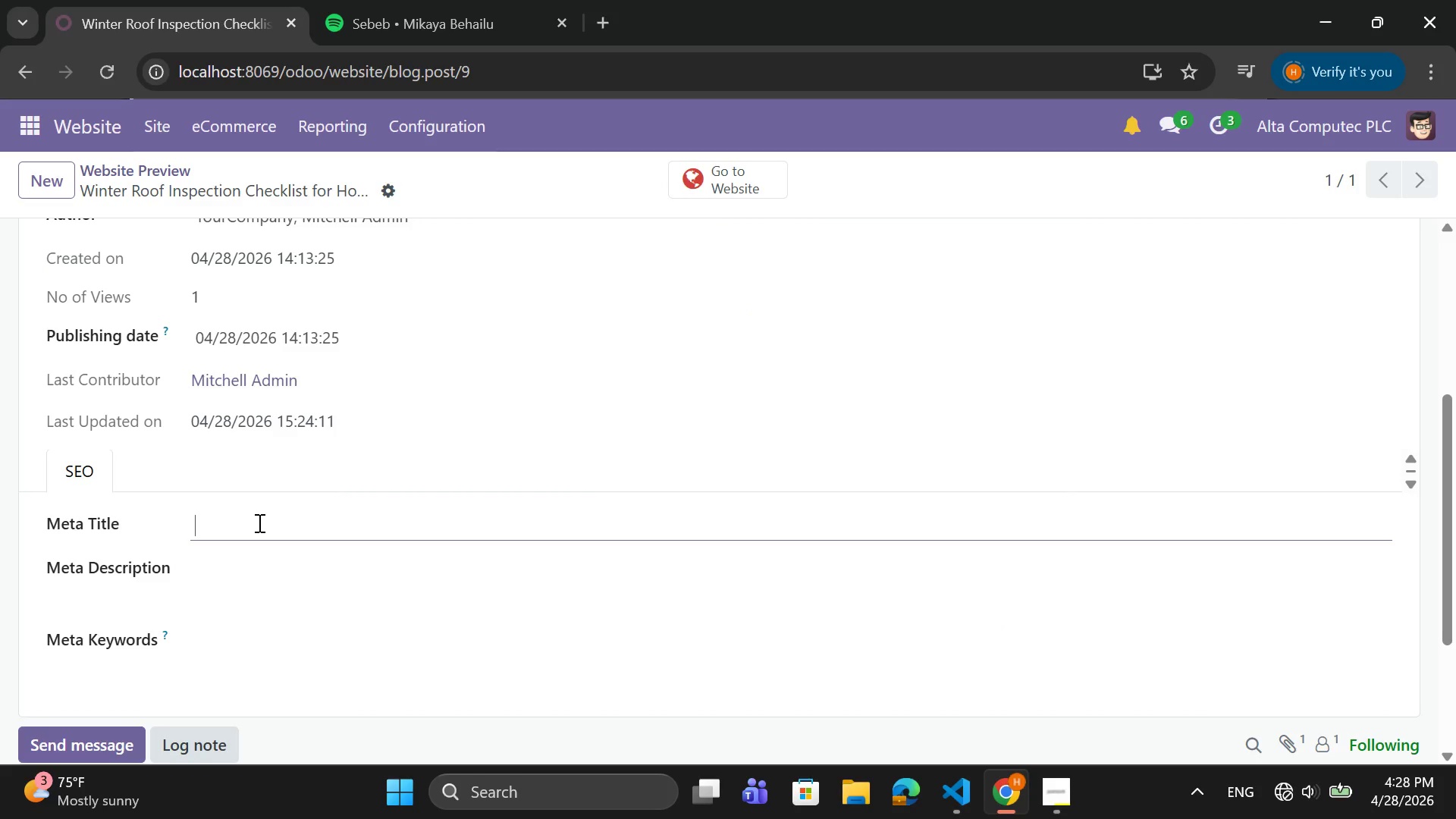 
type(Winter Roof Inspection Checklist \)
key(Backspace)
type(| RA)
key(Backspace)
type(oof Maintenance Tips)
 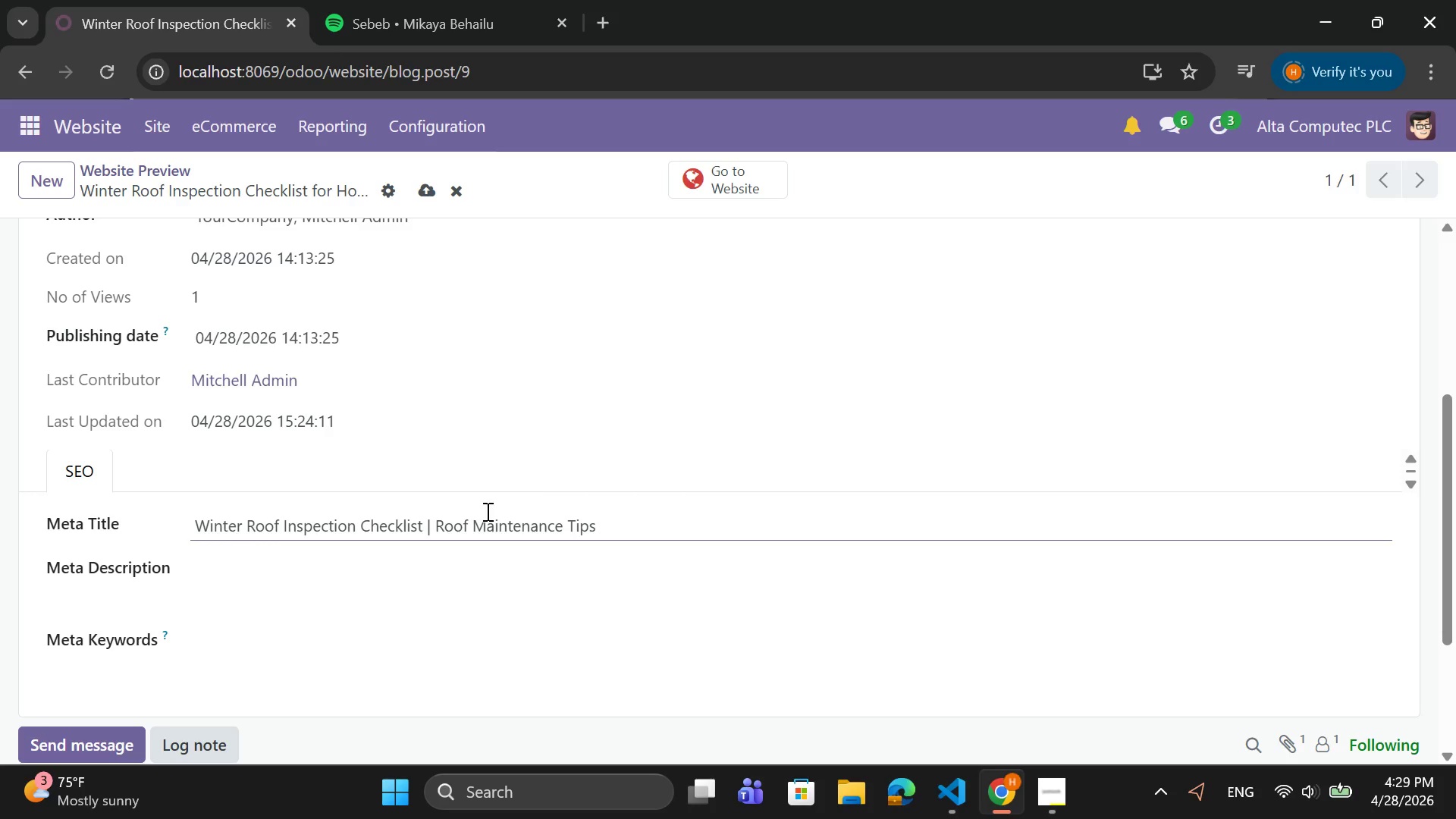 
scroll: coordinate [651, 518], scroll_direction: down, amount: 2.0
 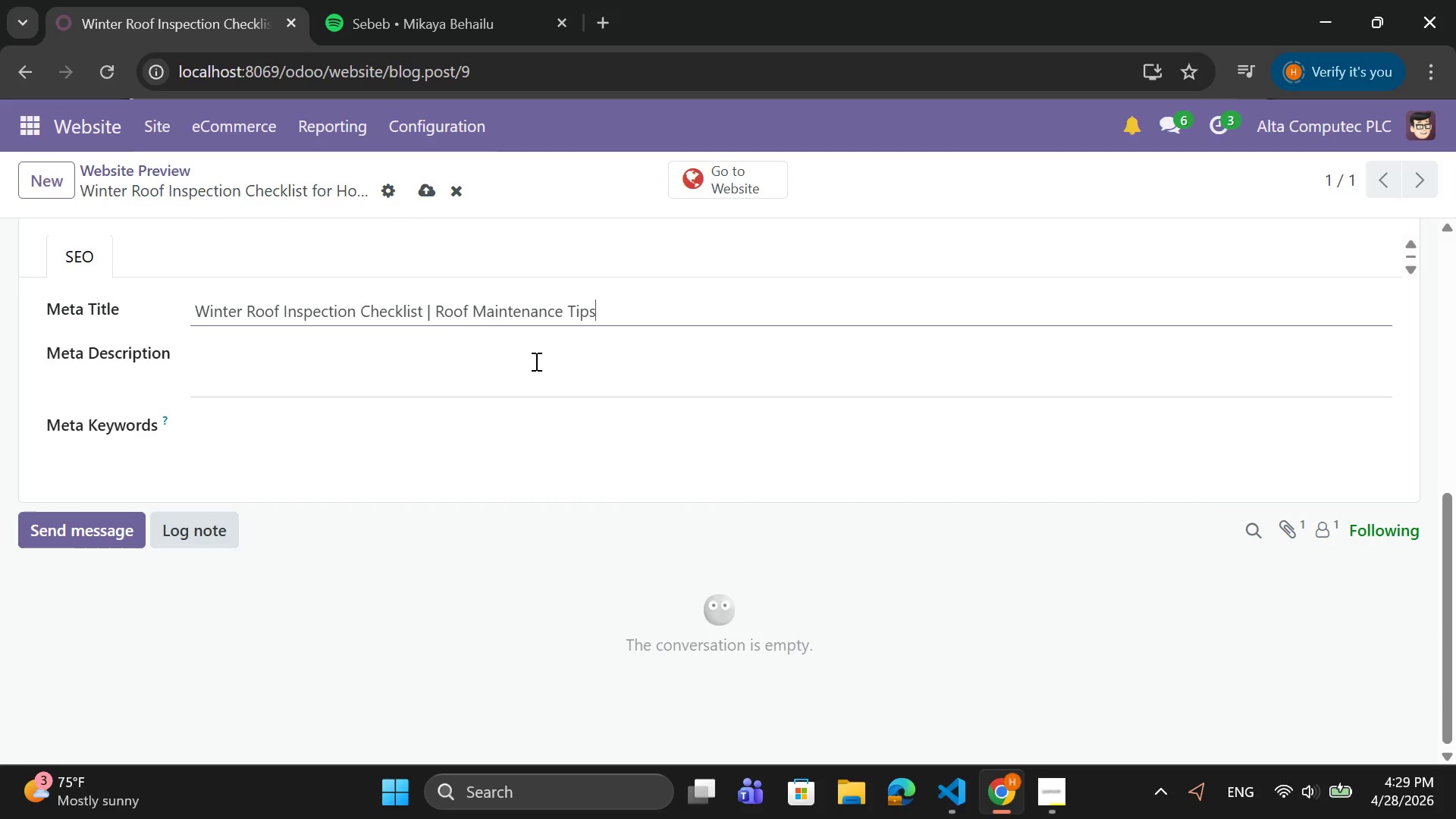 
left_click([535, 361])
 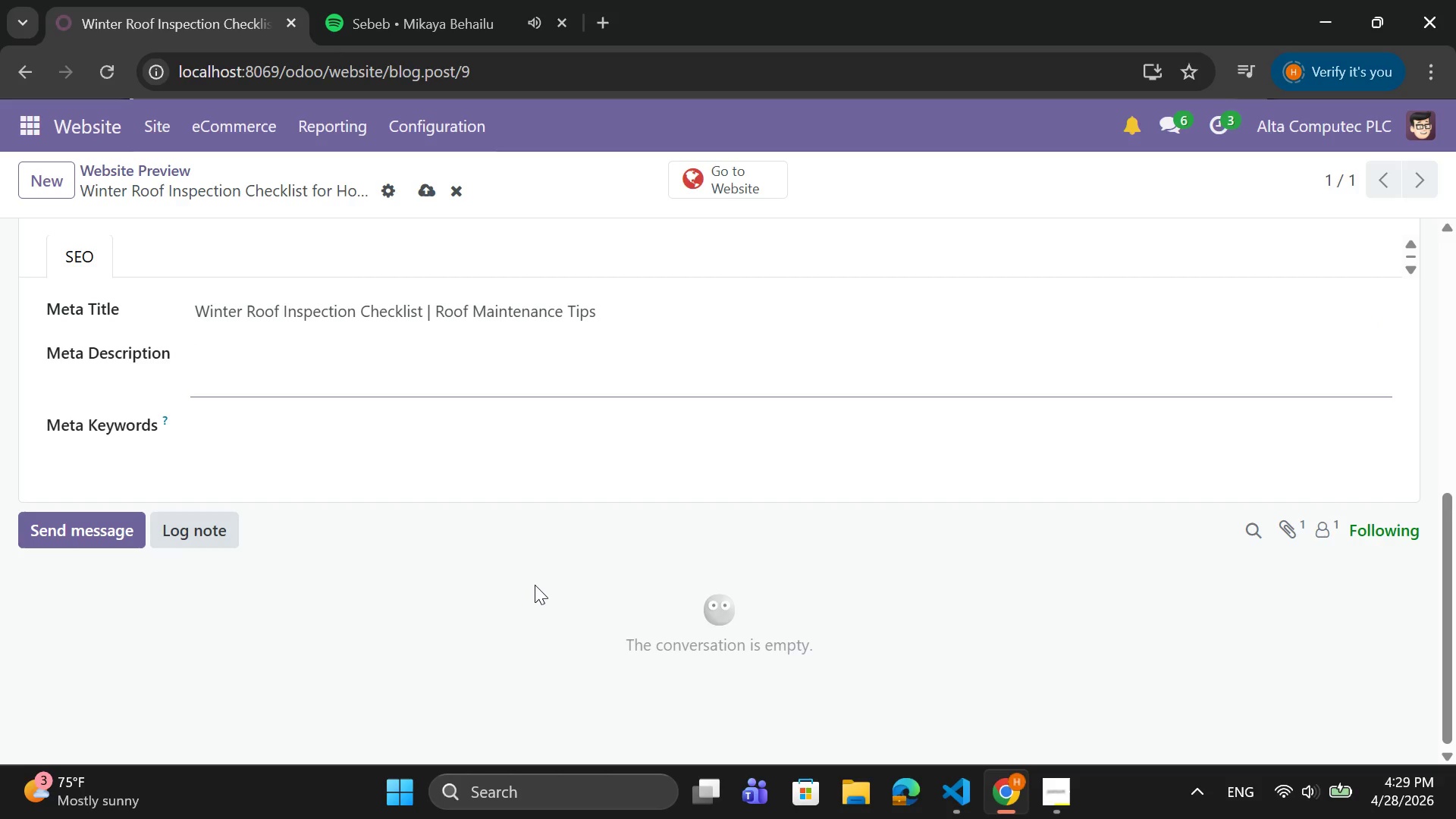 
wait(7.92)
 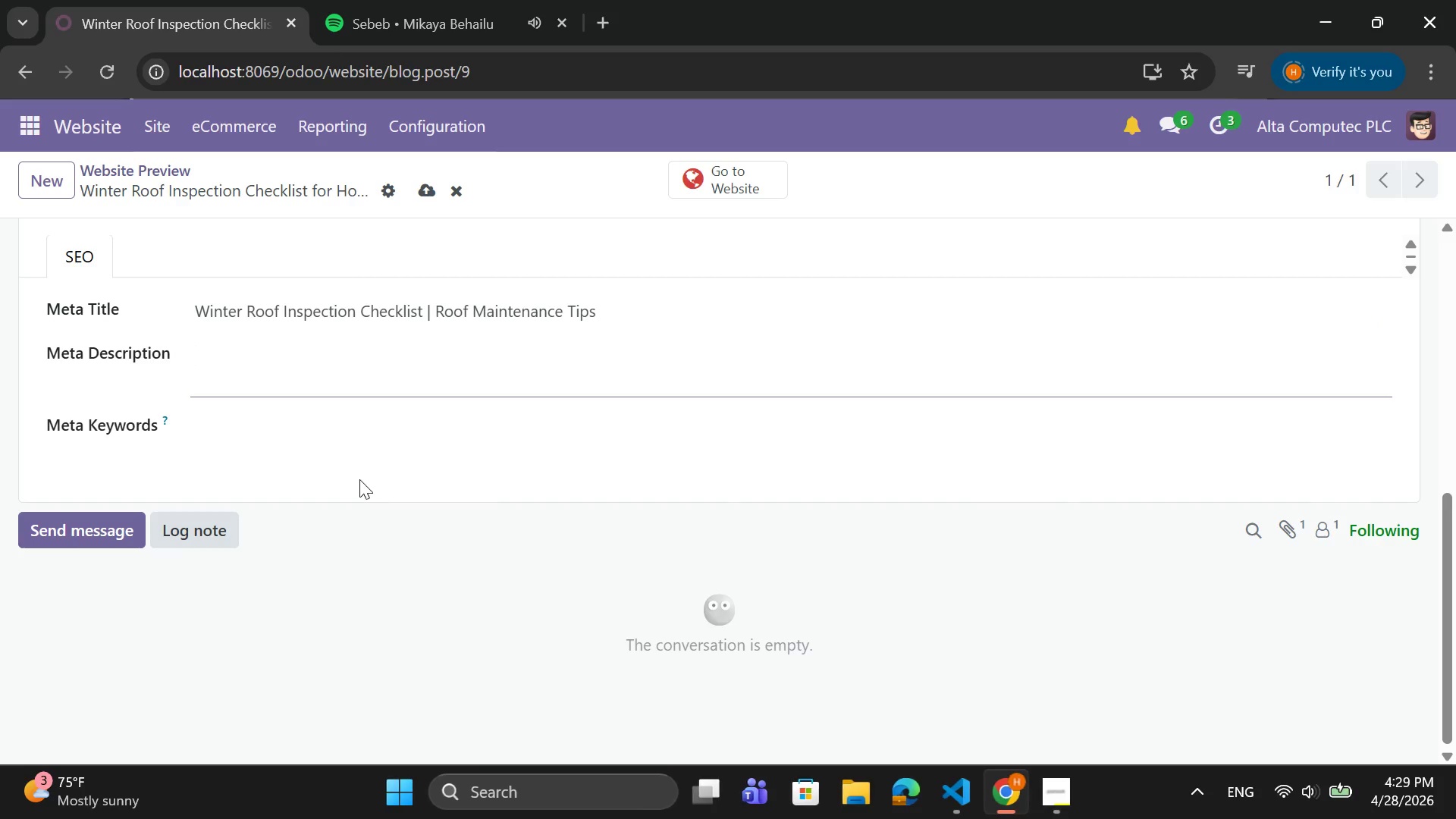 
type(Learn how to inspect your roof for winter. p)
key(Backspace)
type(Prevent damang)
key(Backspace)
key(Backspace)
type(ge with this simple roof inspectio )
key(Backspace)
type(n)
 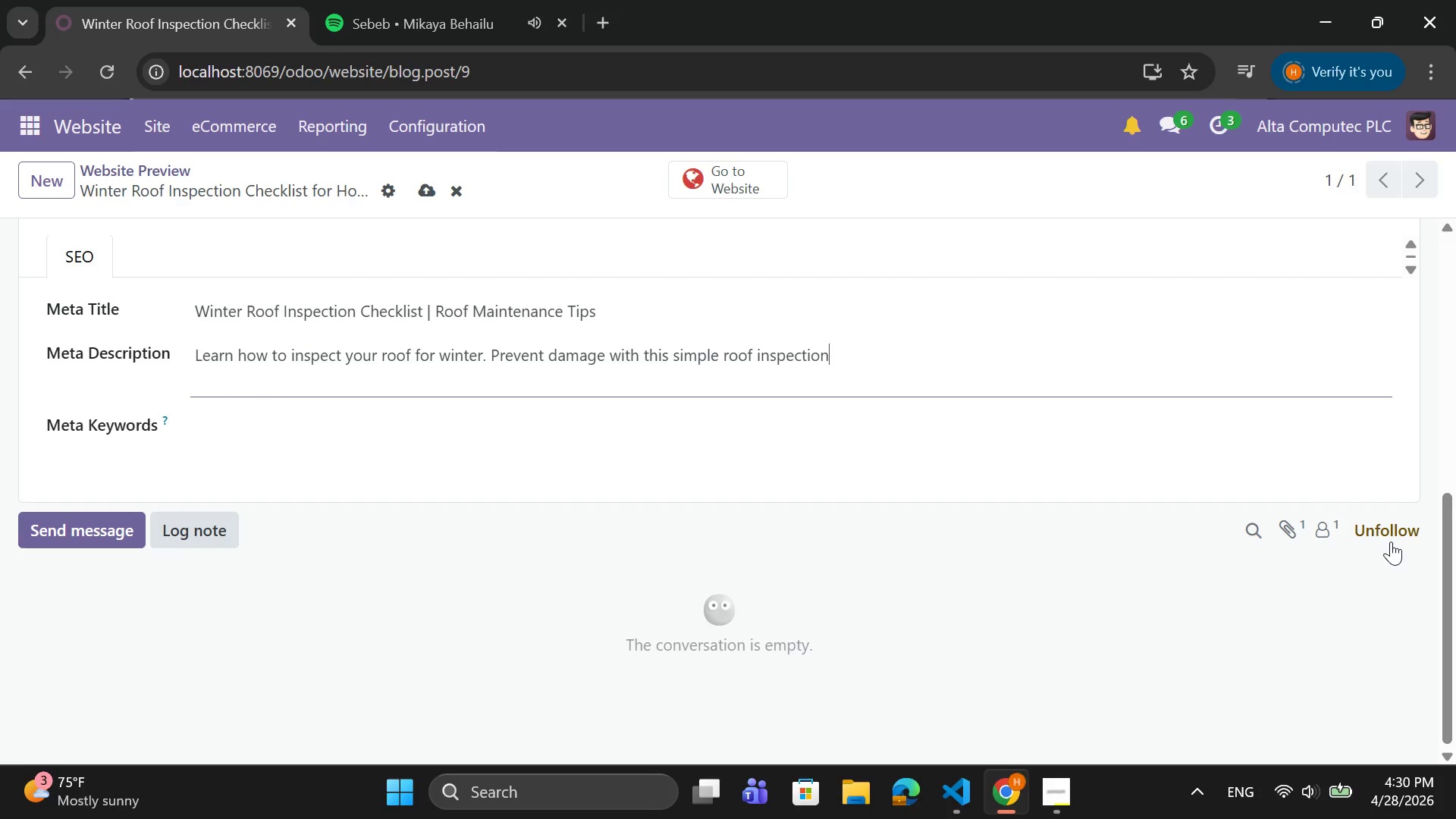 
key(Enter)
 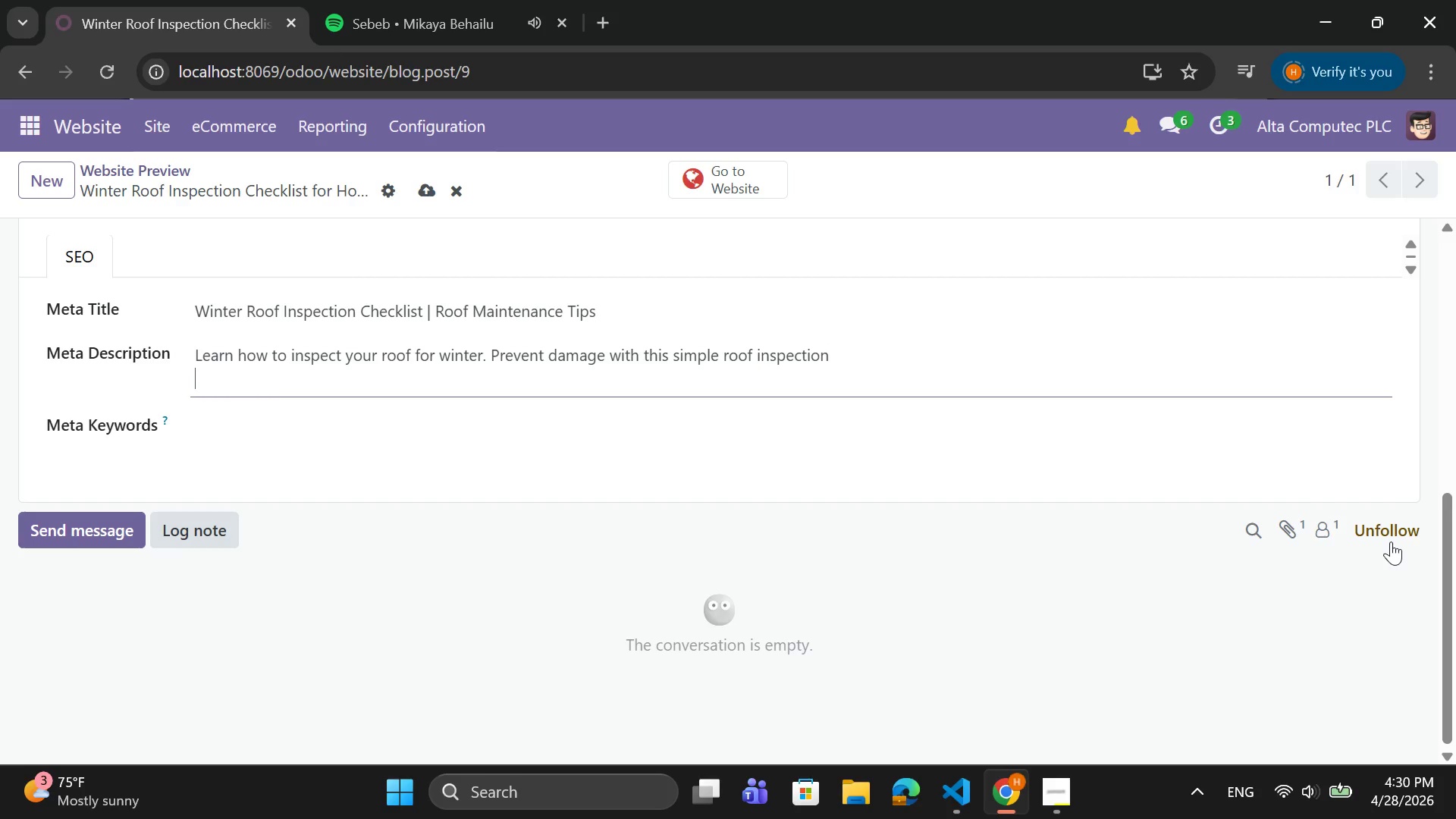 
type(checklist for g)
key(Backspace)
type(homeowners.)
 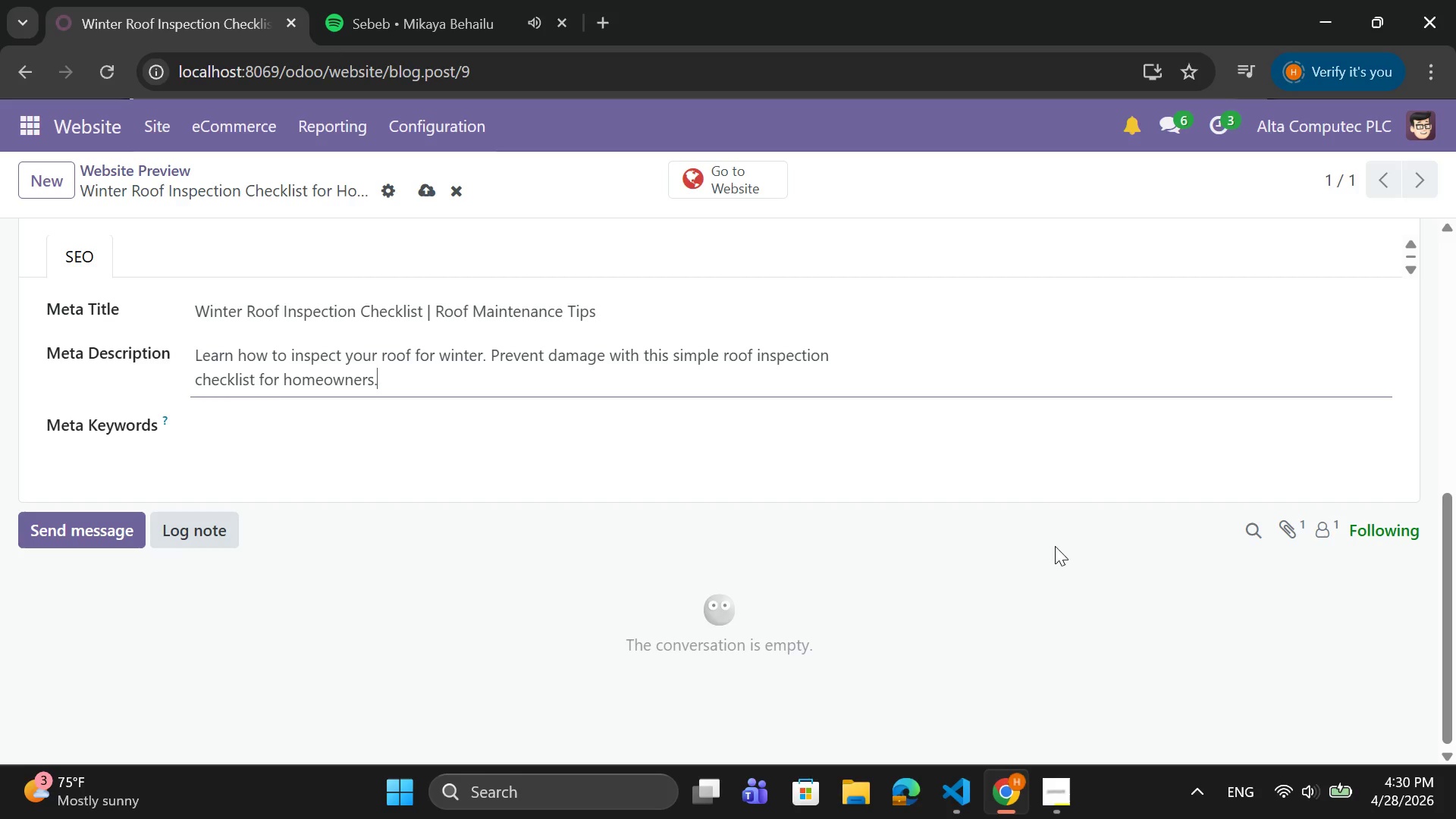 
left_click([601, 419])
 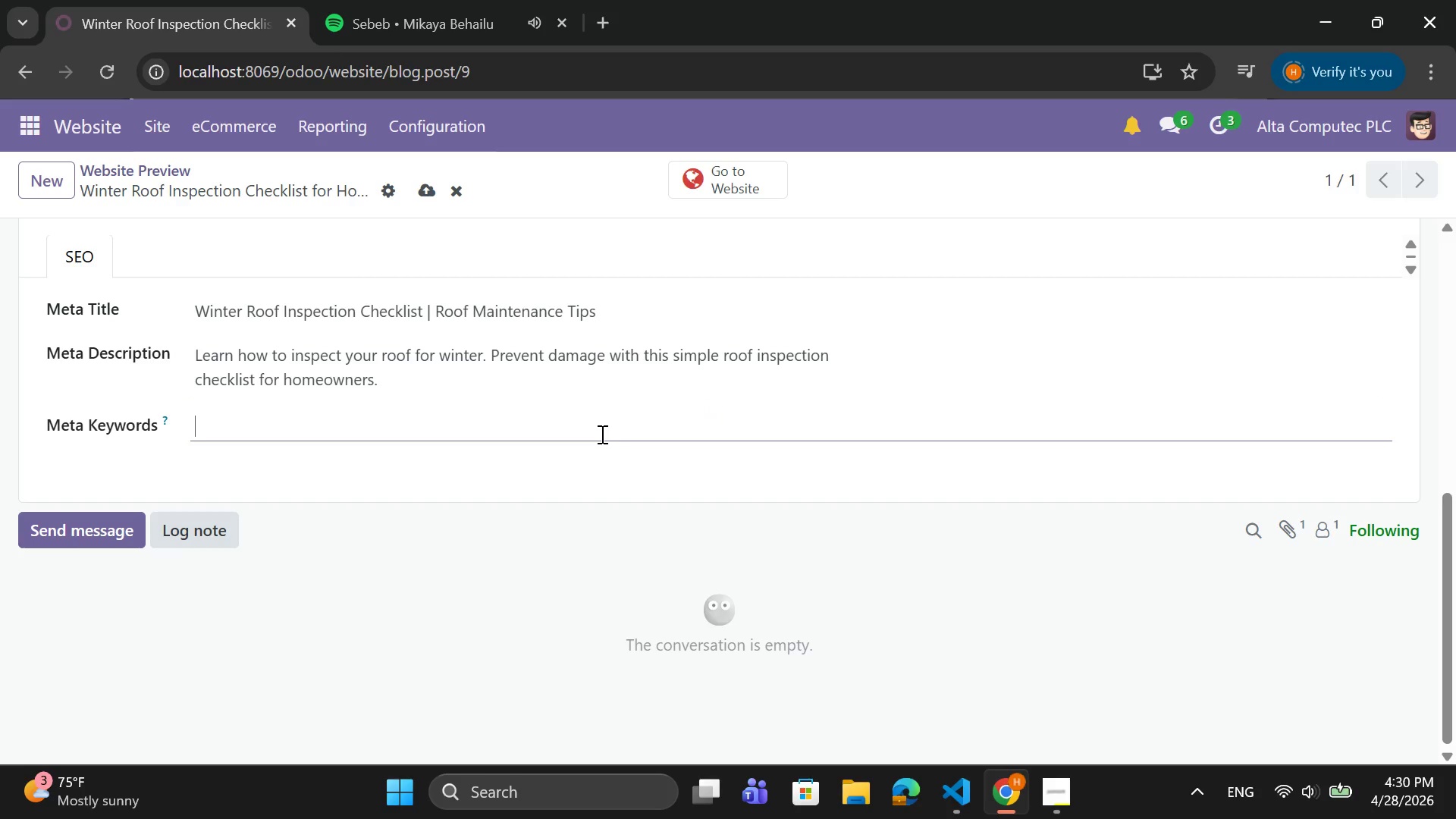 
type(Winter roof inspection, roof maintenance, winter f)
key(Backspace)
type(roofing tips)
 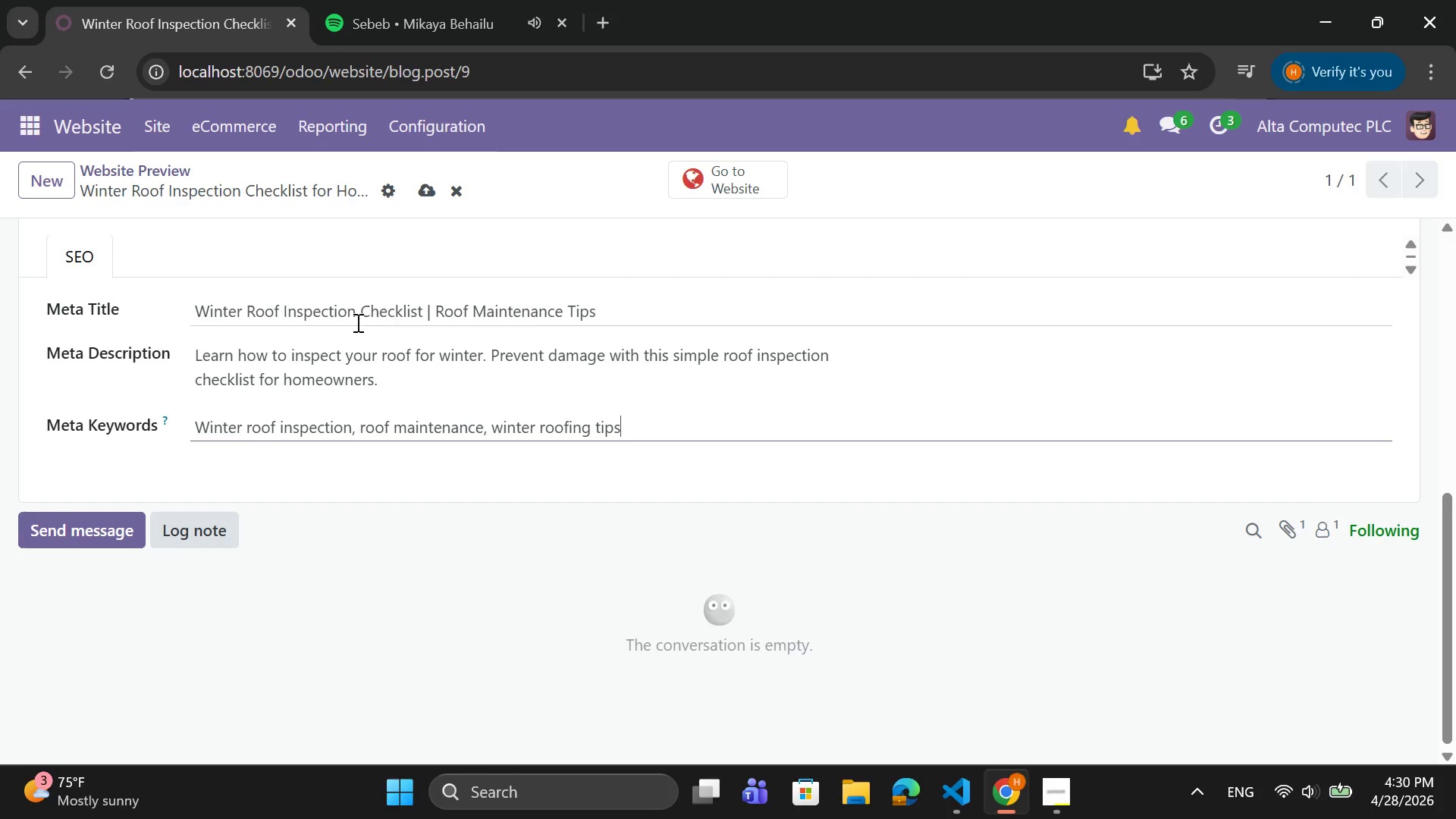 
scroll: coordinate [378, 308], scroll_direction: up, amount: 6.0
 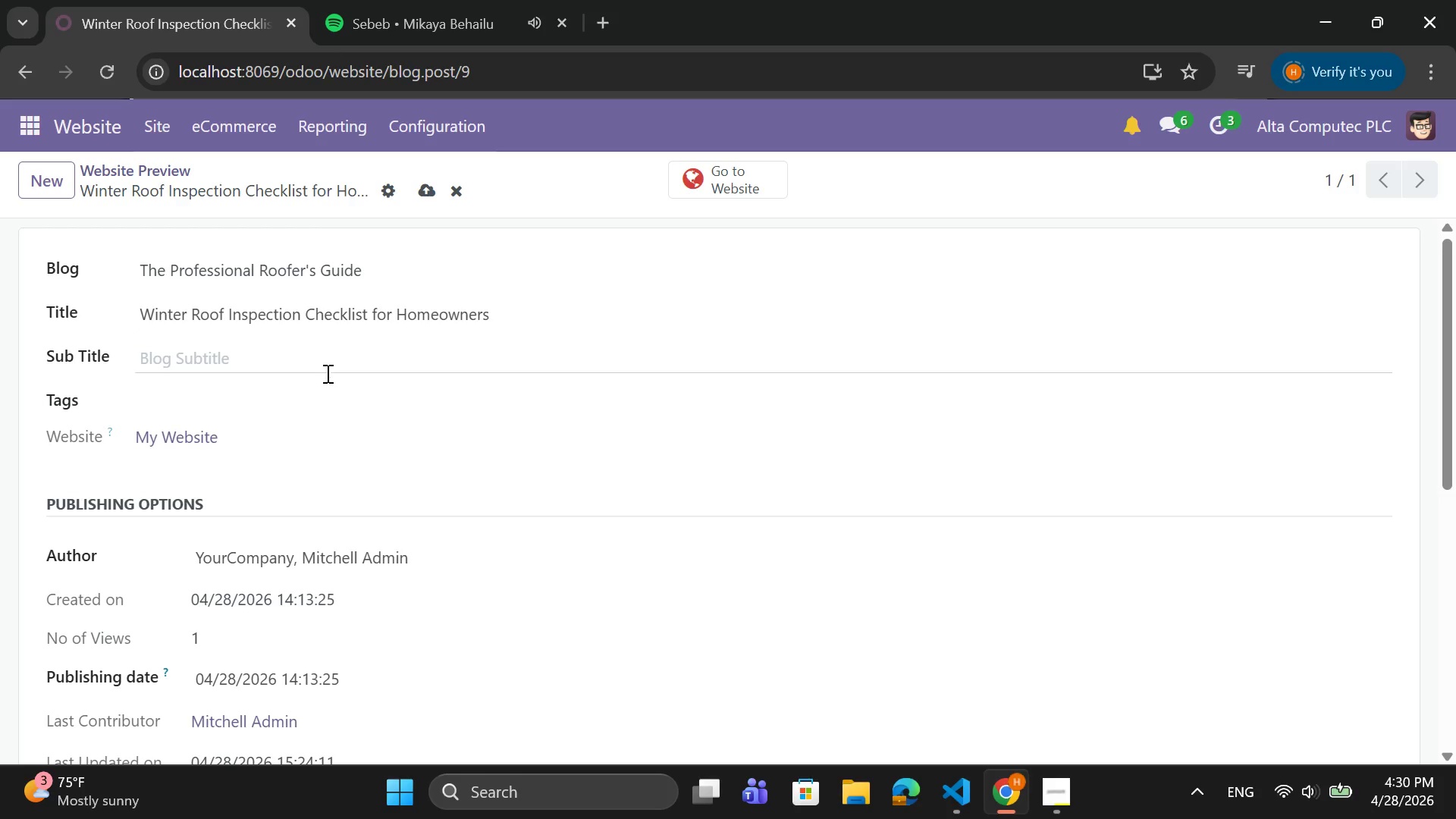 
wait(11.45)
 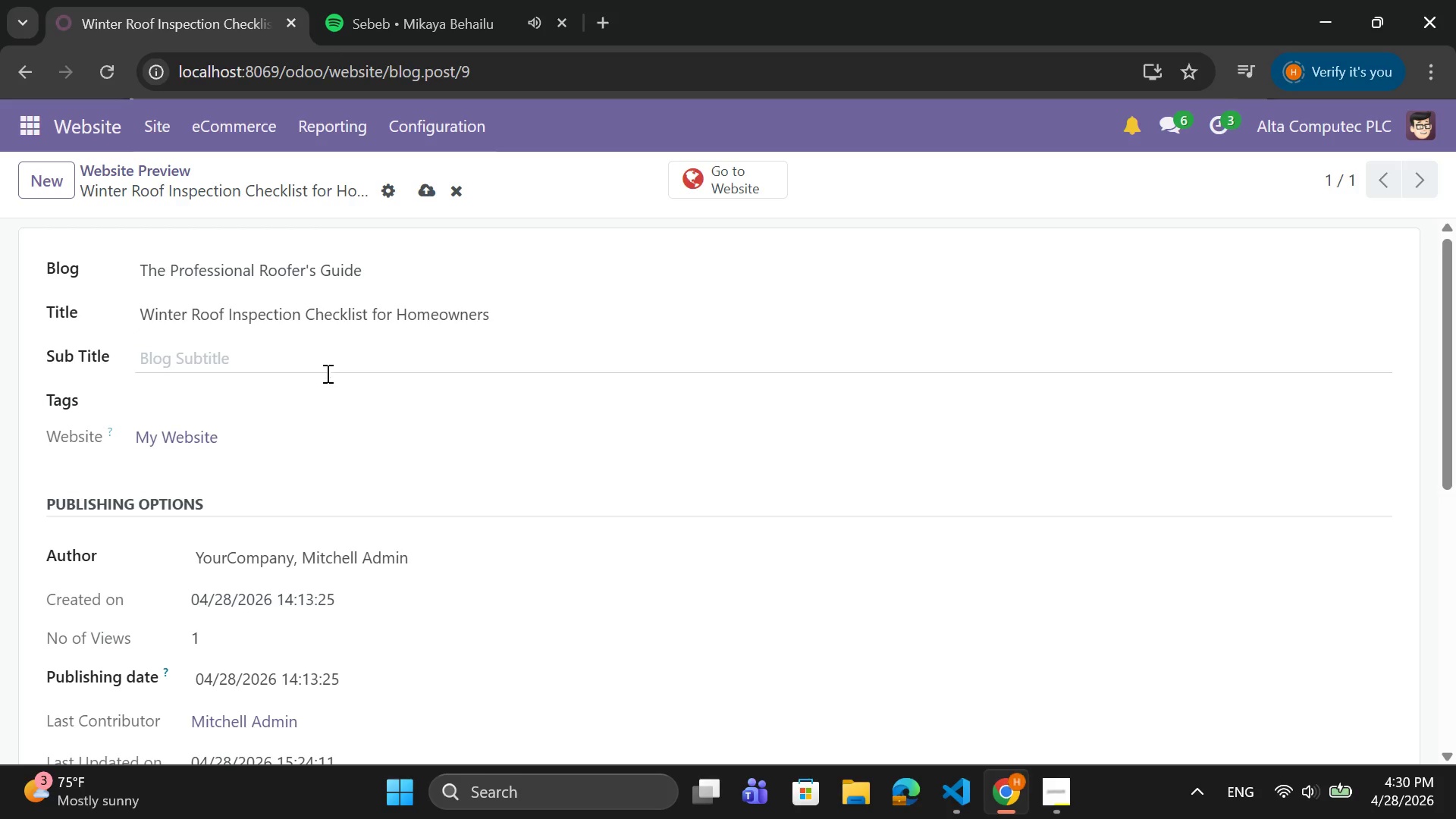 
left_click([424, 191])
 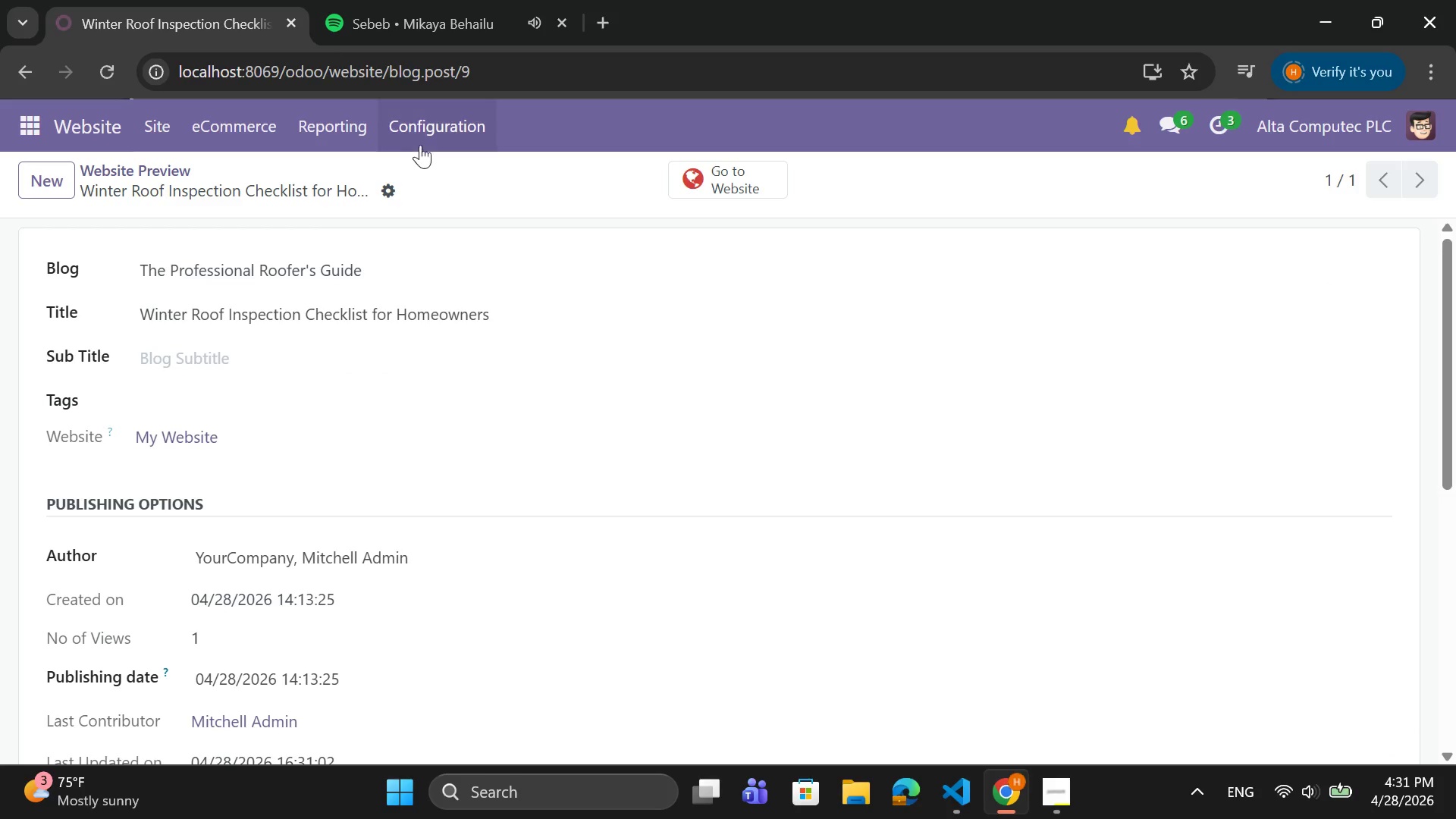 
left_click([448, 131])
 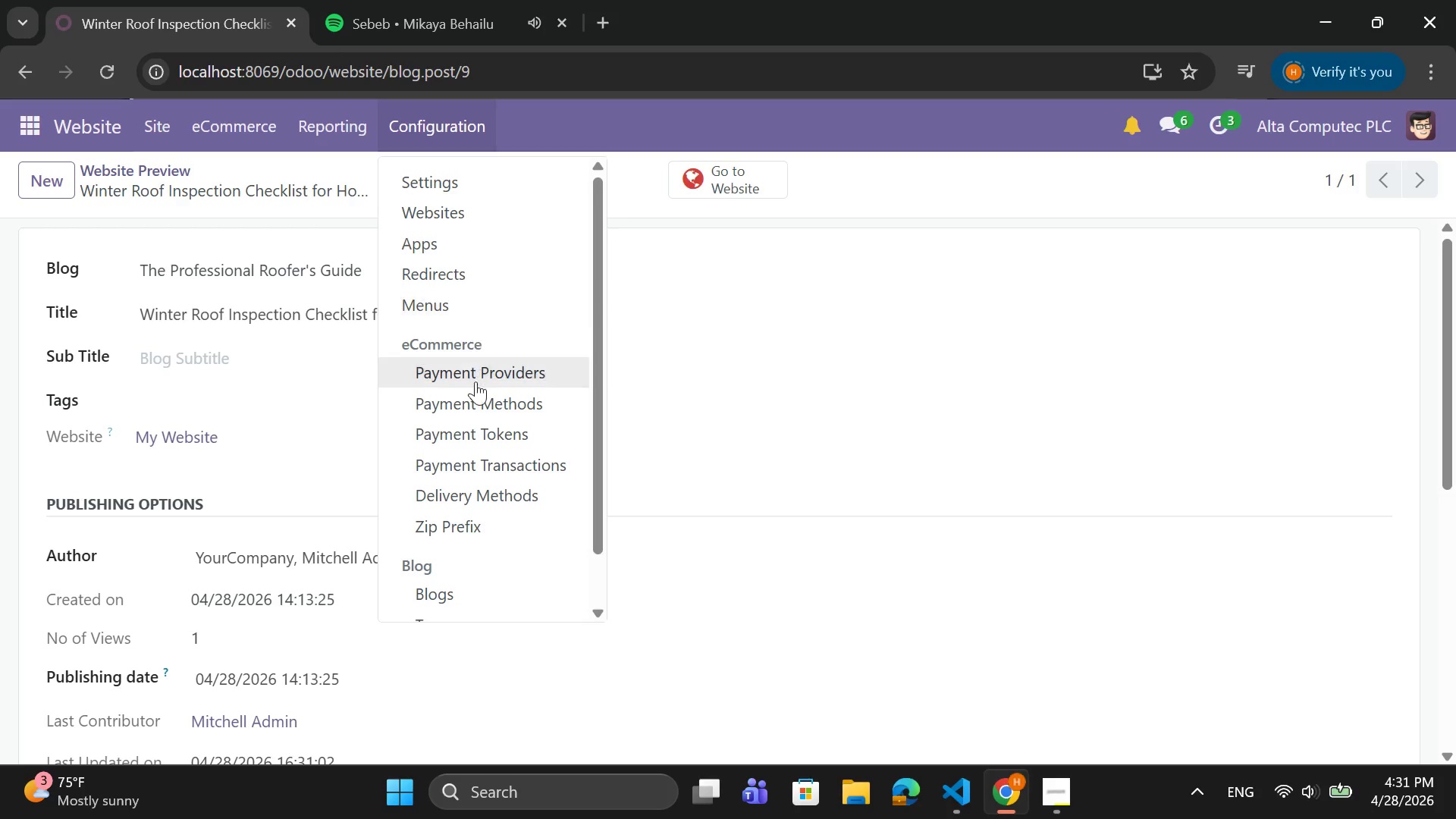 
scroll: coordinate [476, 401], scroll_direction: down, amount: 5.0
 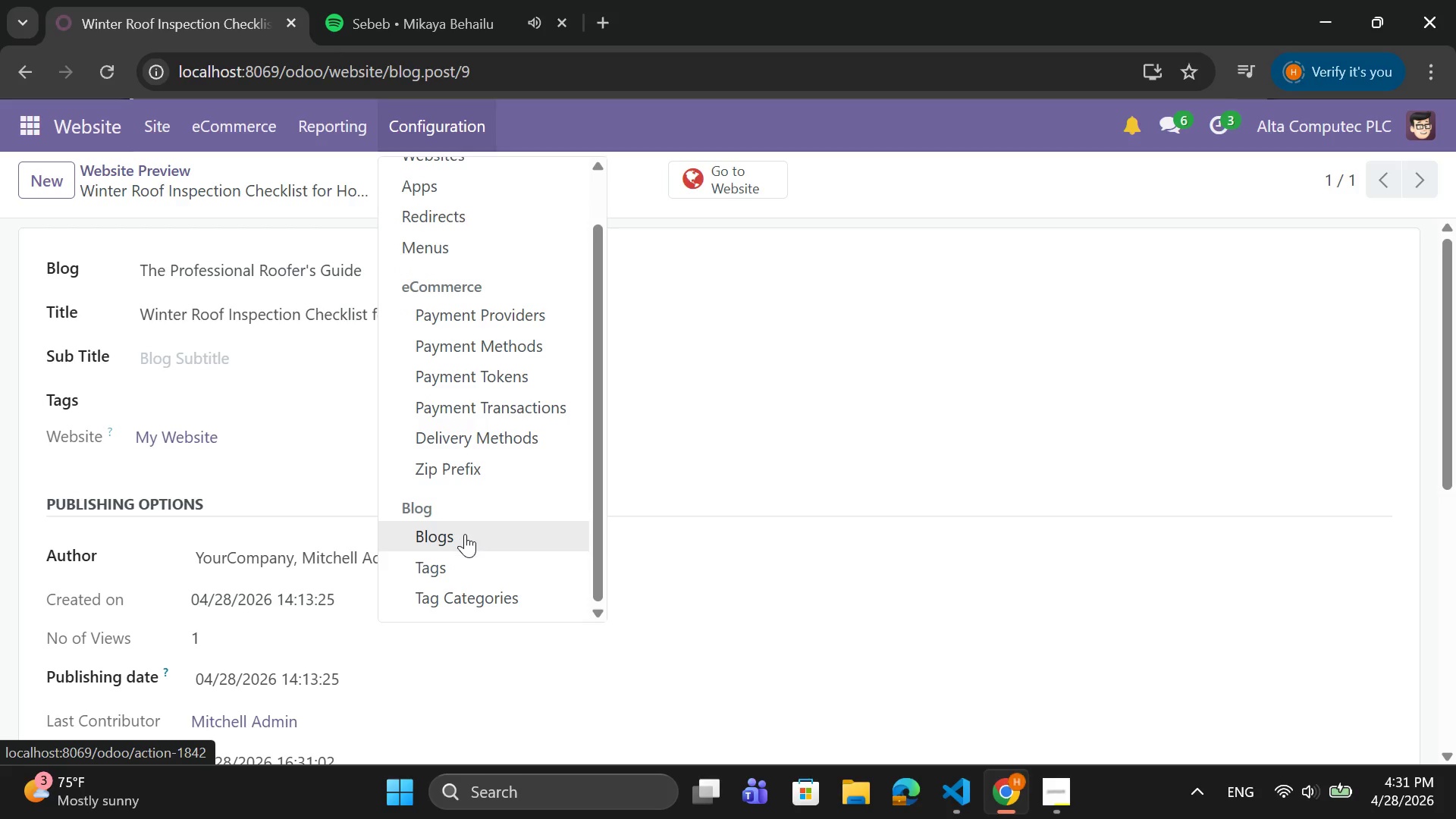 
left_click([465, 534])
 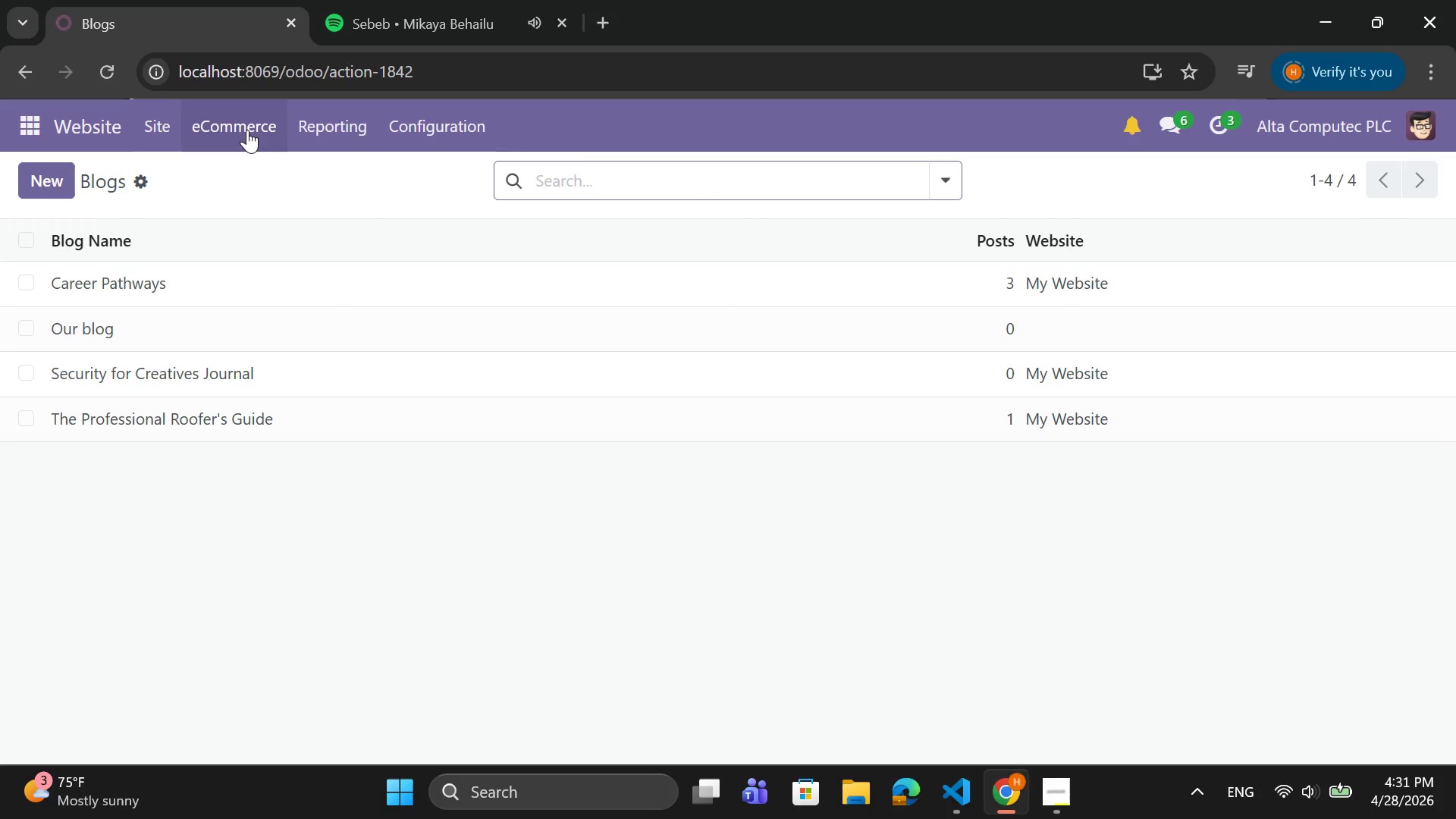 
left_click([156, 124])
 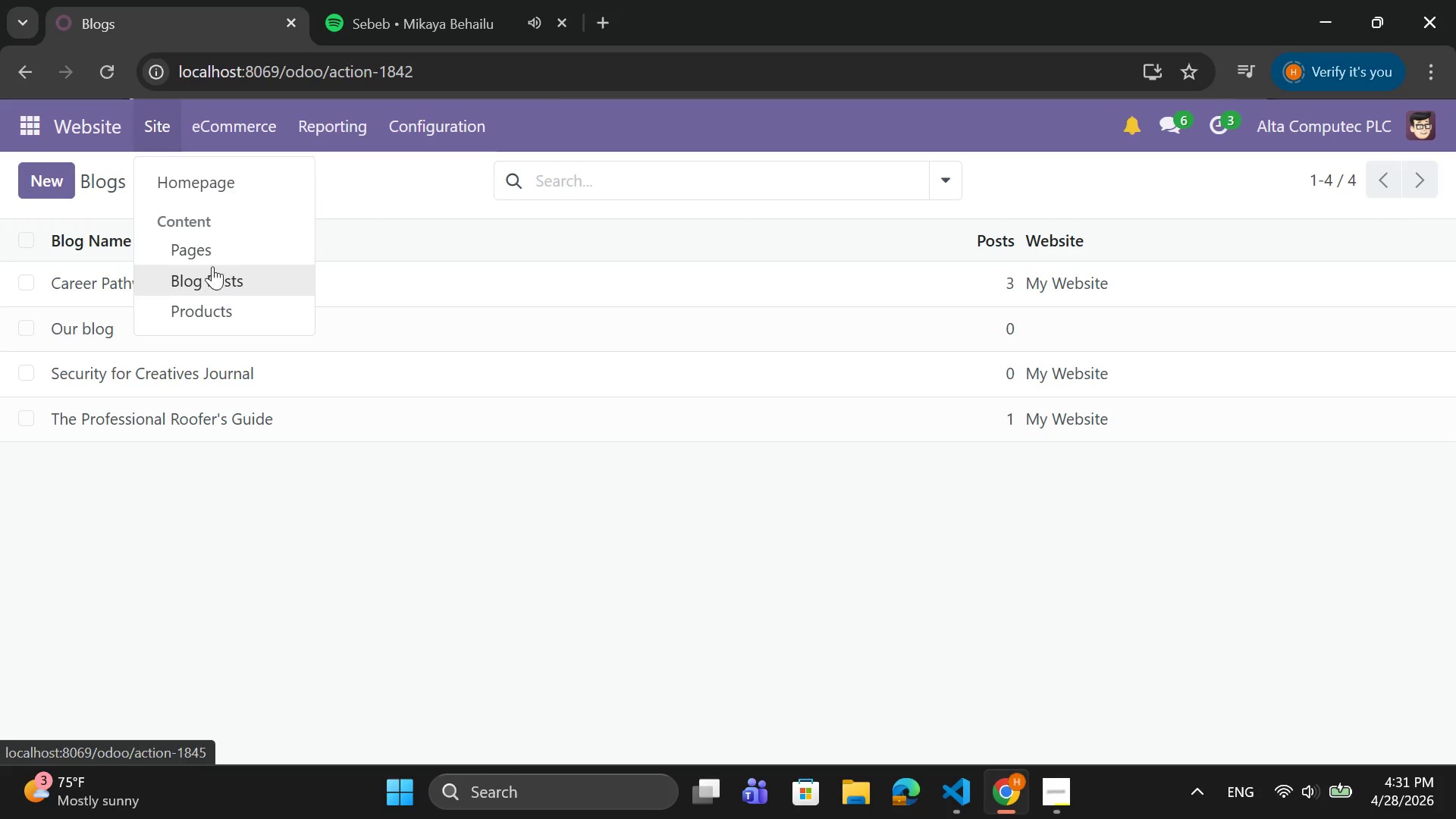 
left_click([220, 249])
 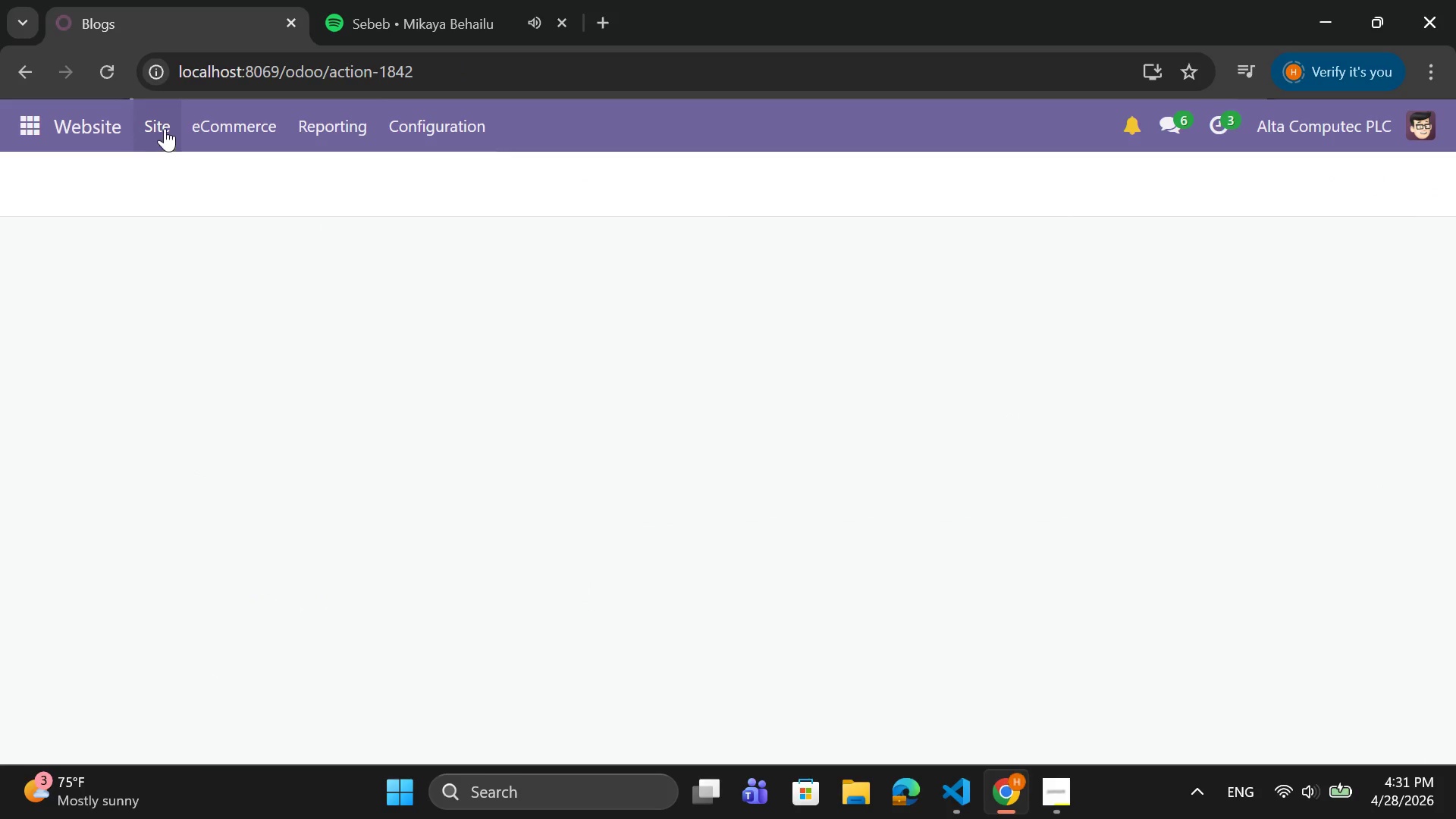 
left_click([165, 127])
 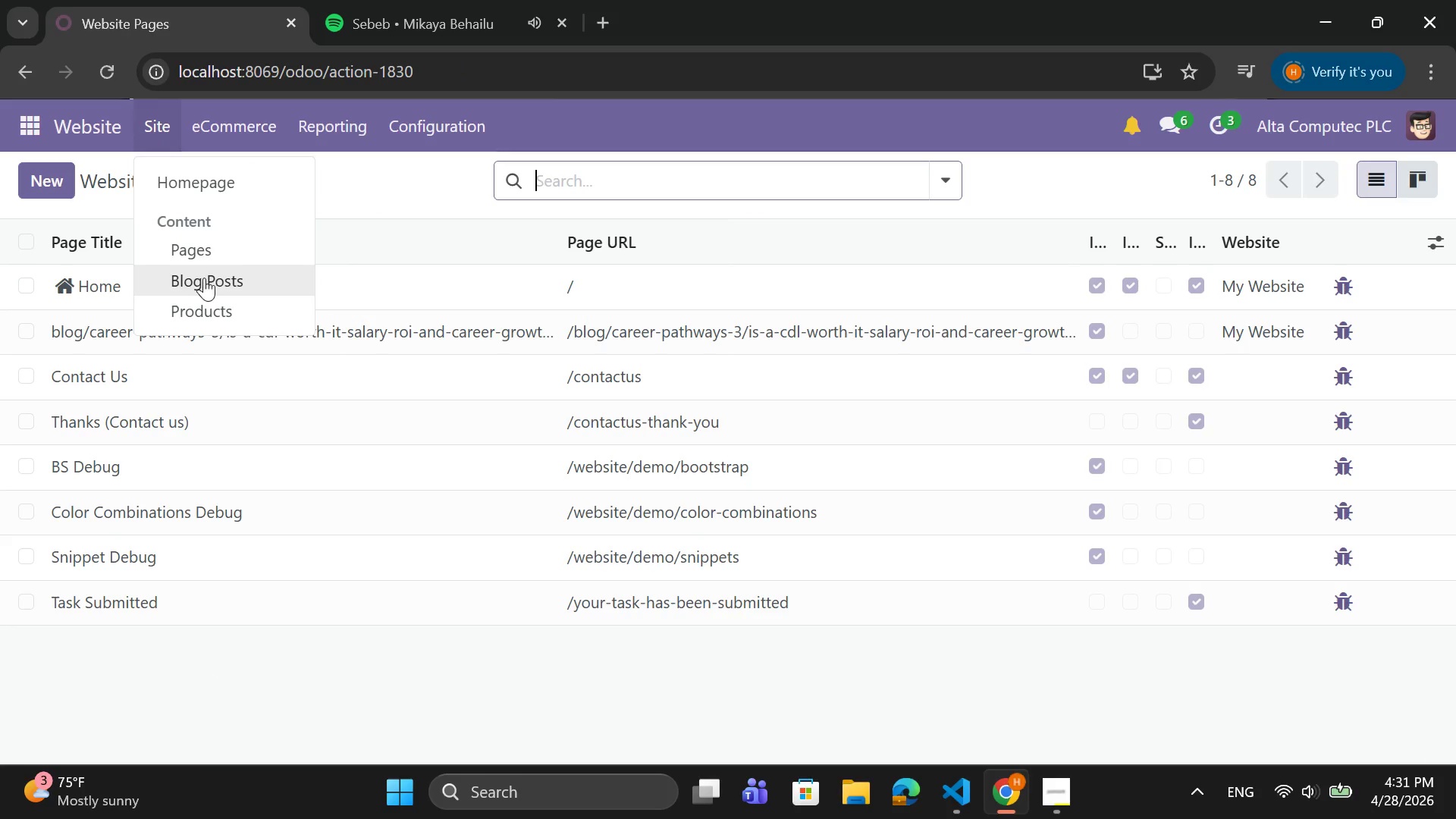 
left_click([204, 277])
 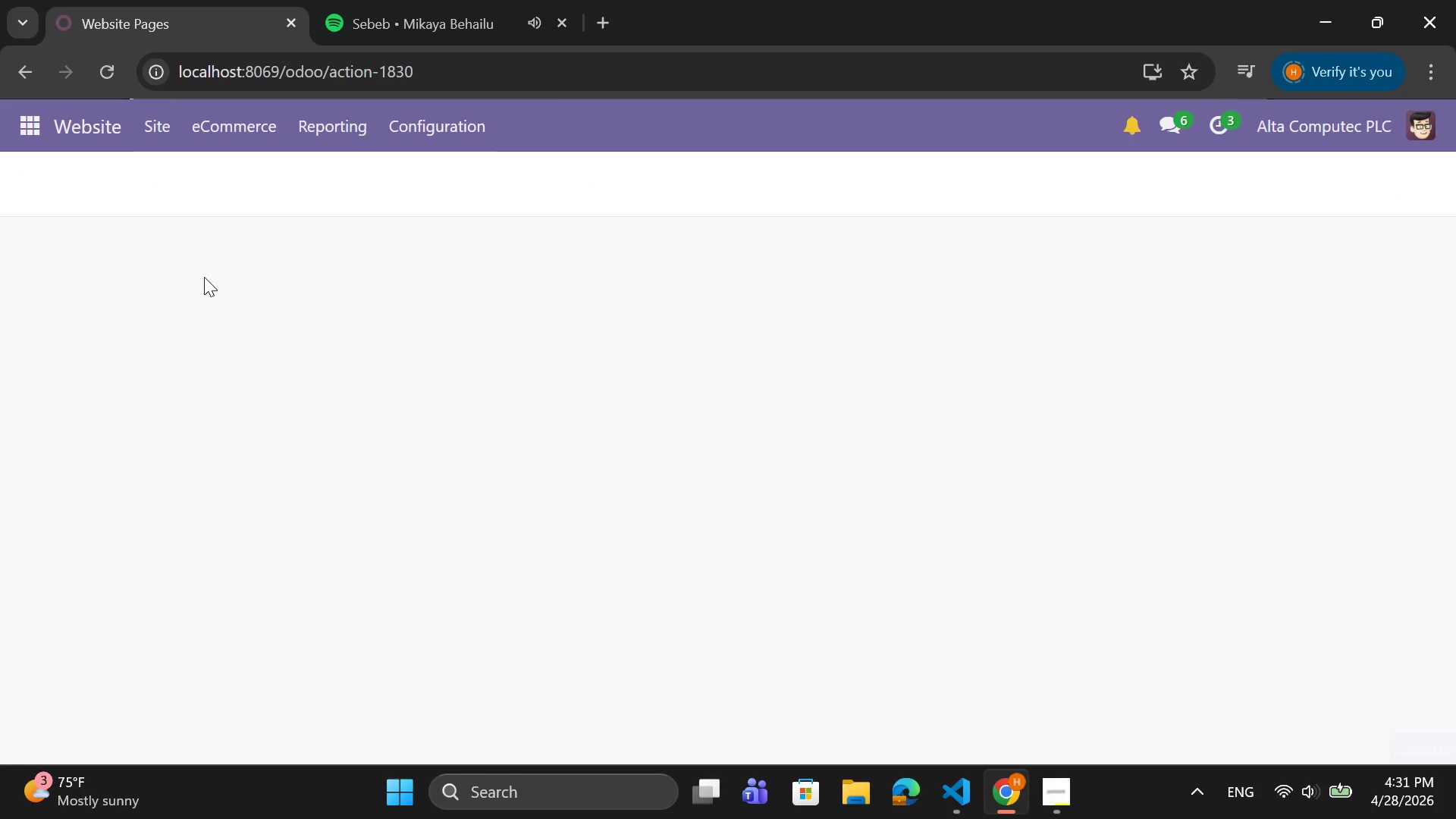 
mouse_move([234, 270])
 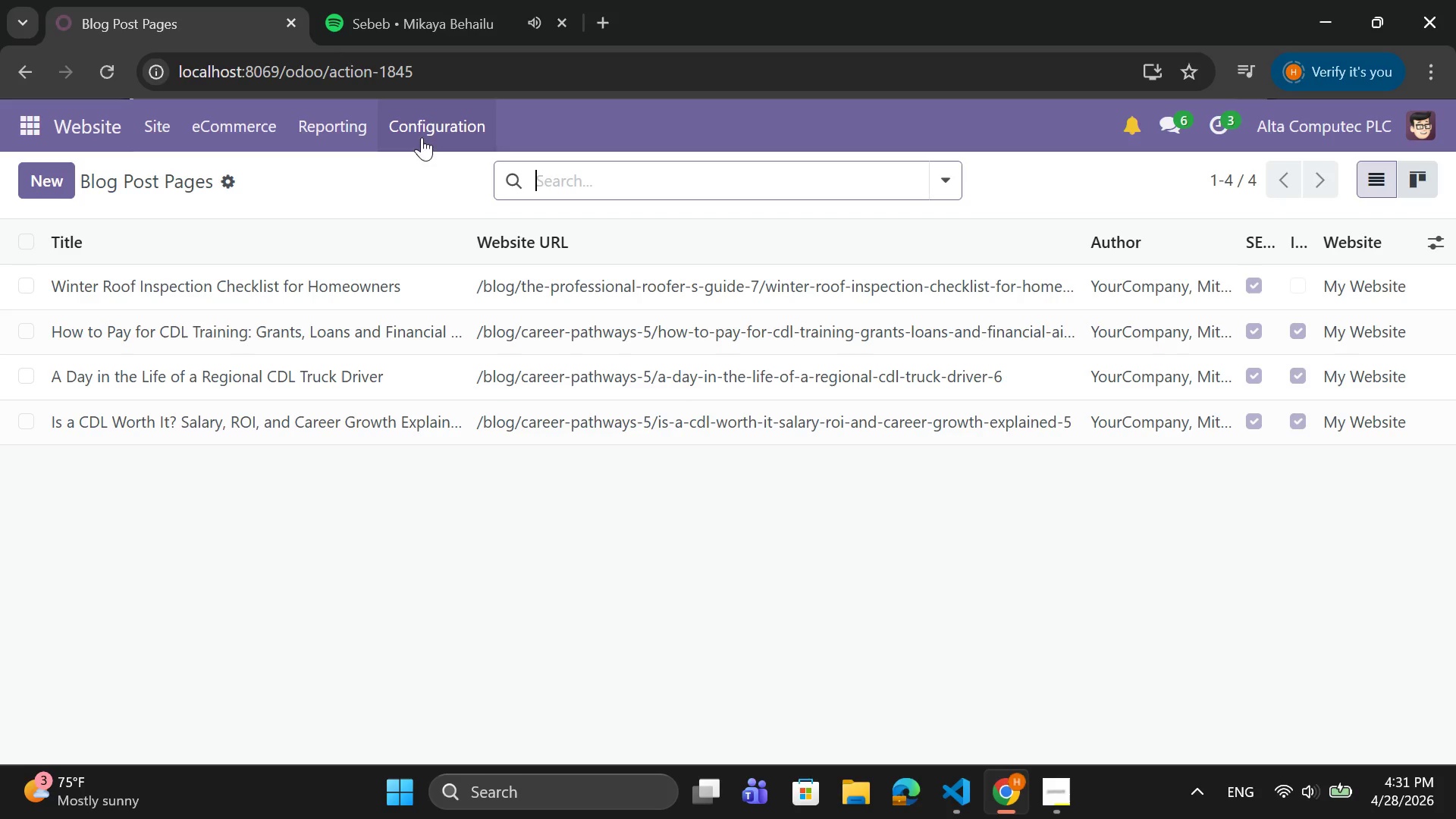 
left_click([426, 144])
 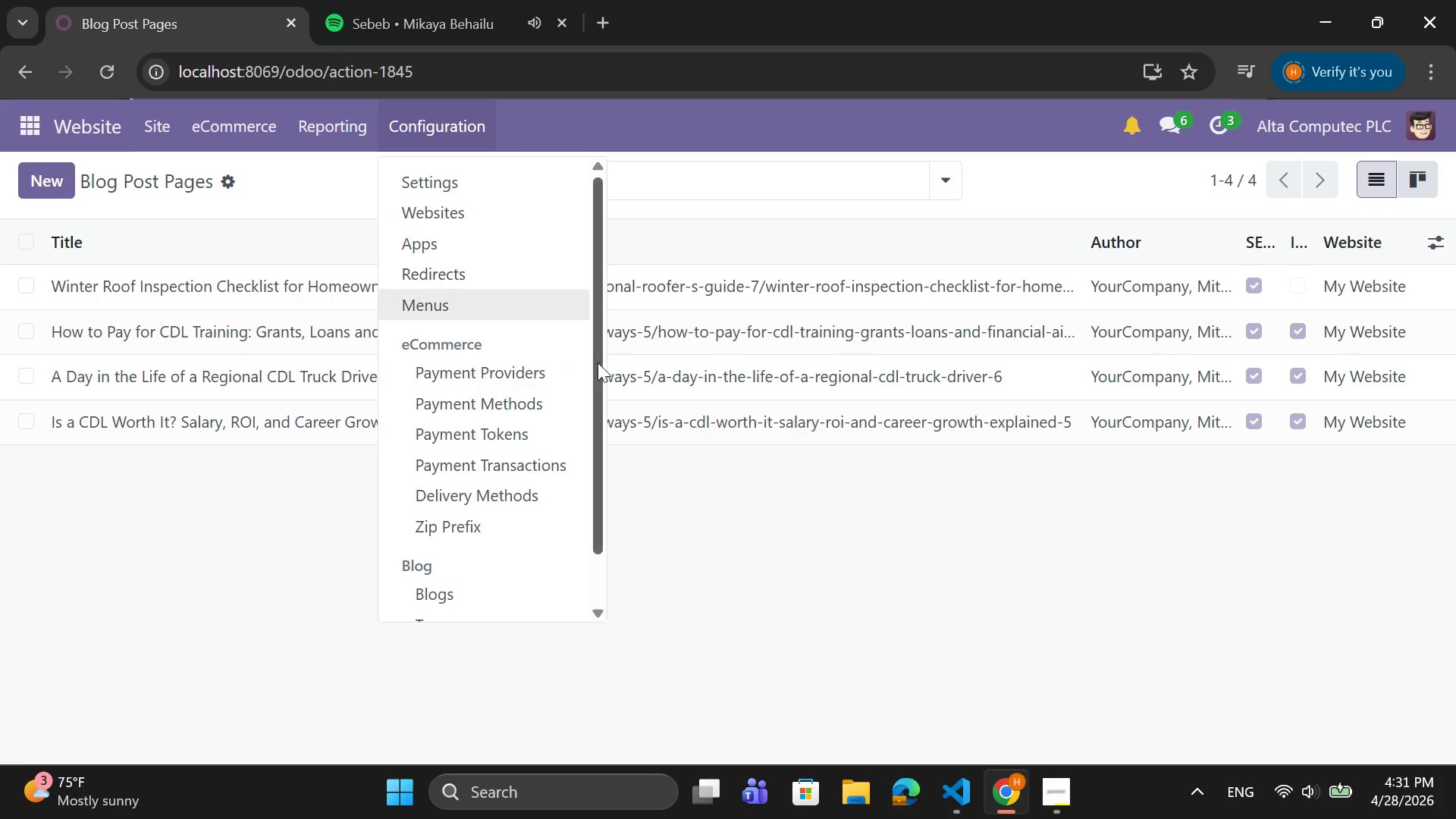 
scroll: coordinate [585, 453], scroll_direction: down, amount: 5.0
 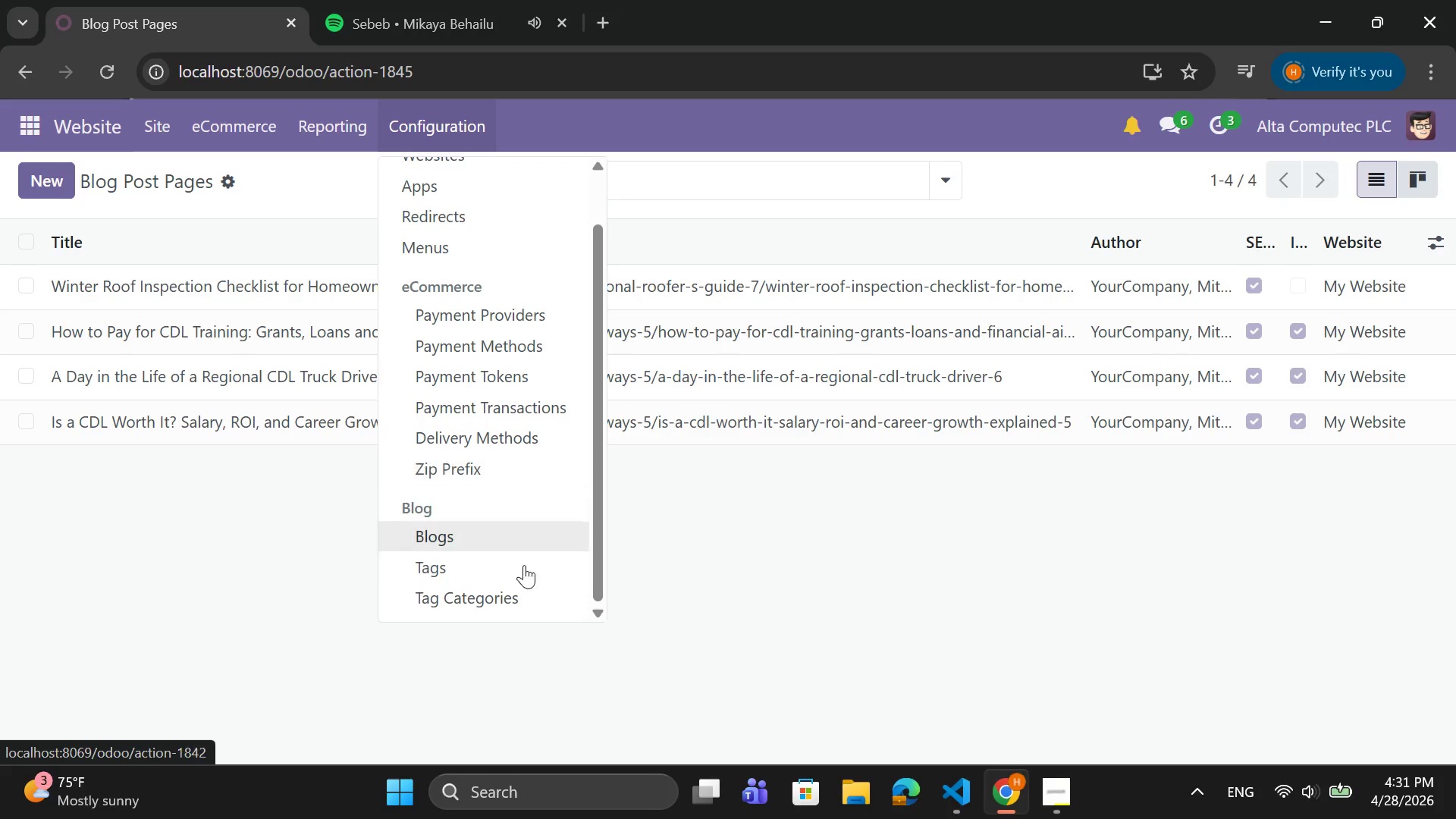 
left_click([510, 560])
 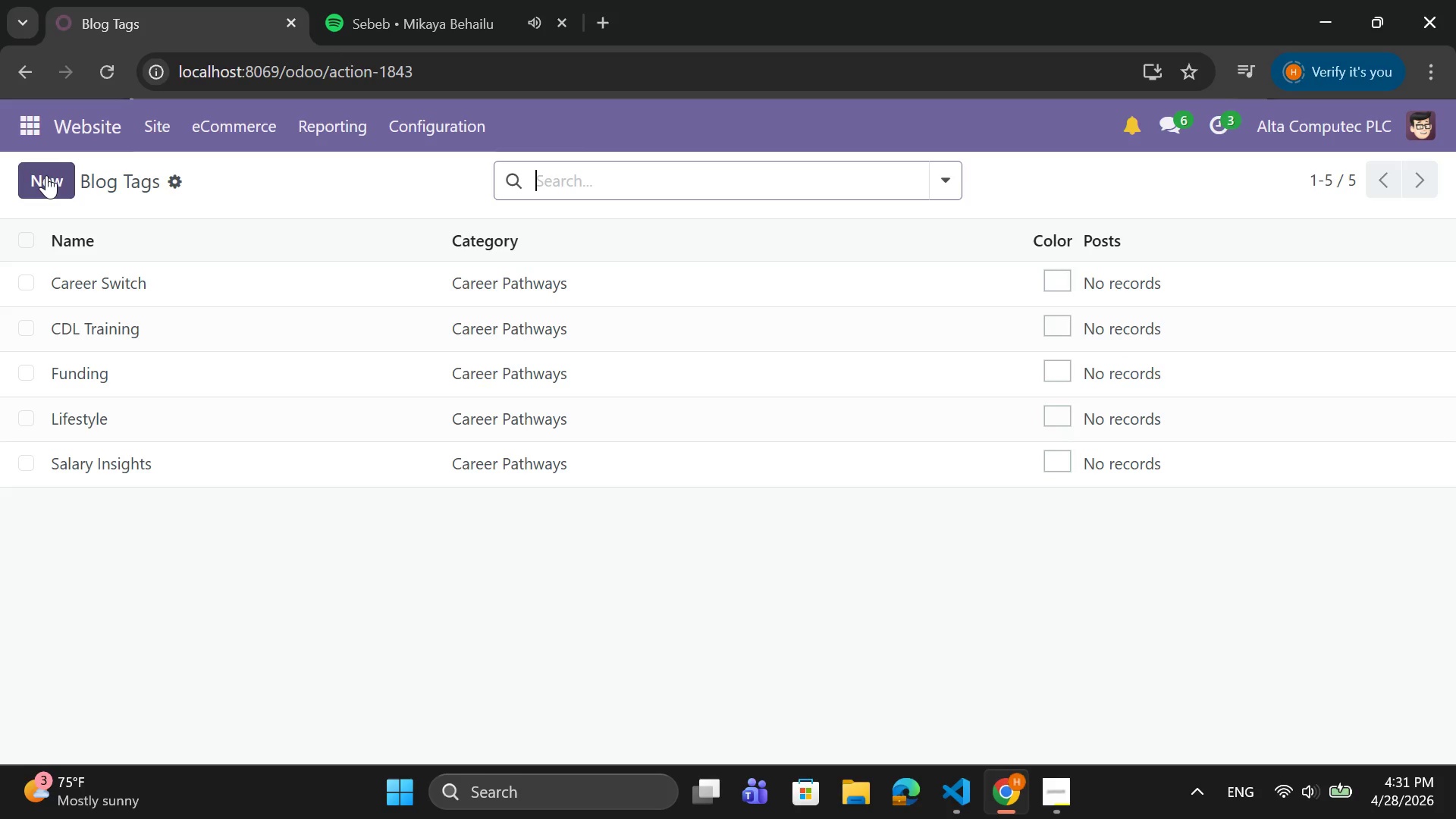 
wait(5.78)
 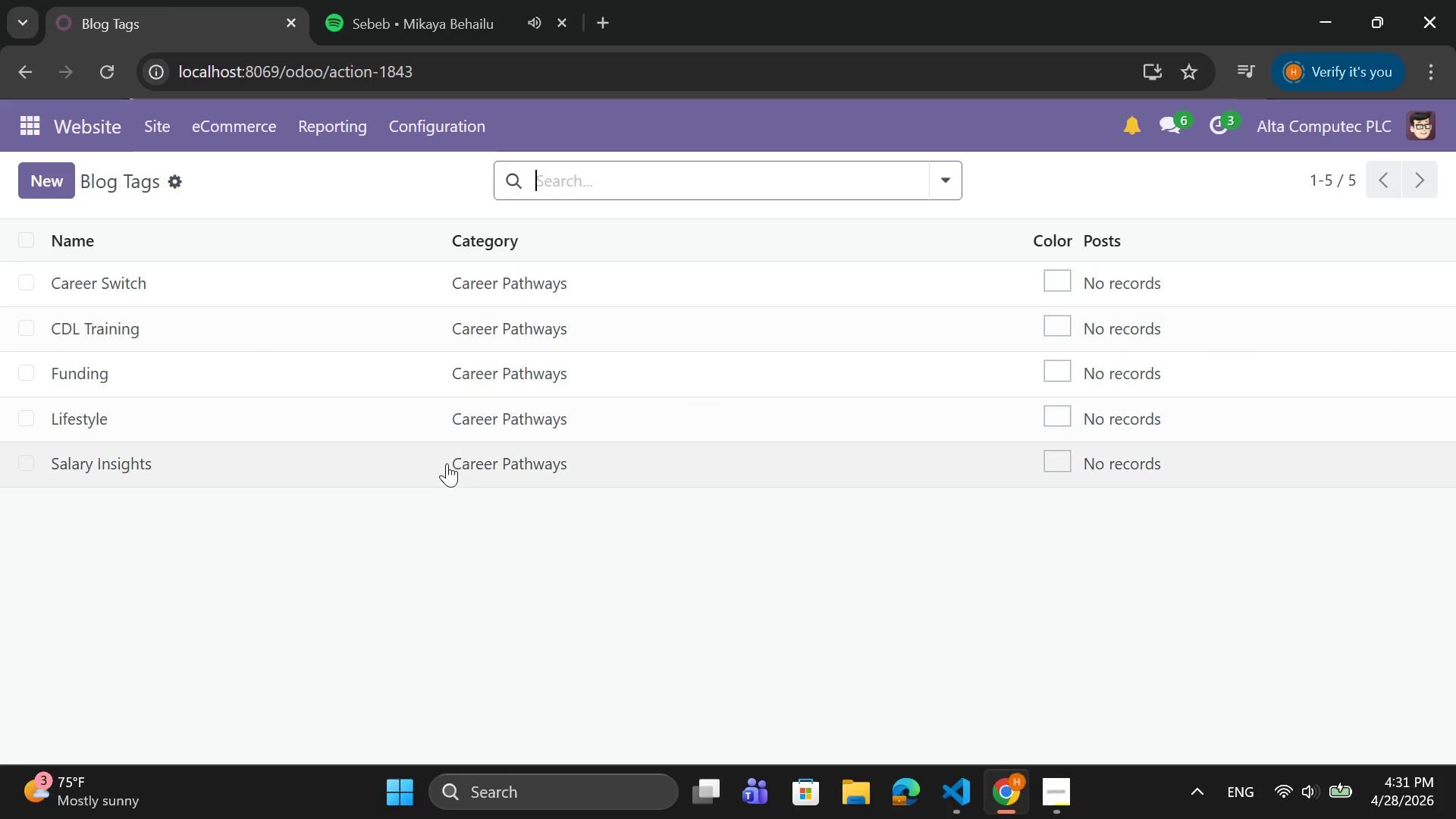 
left_click([46, 175])
 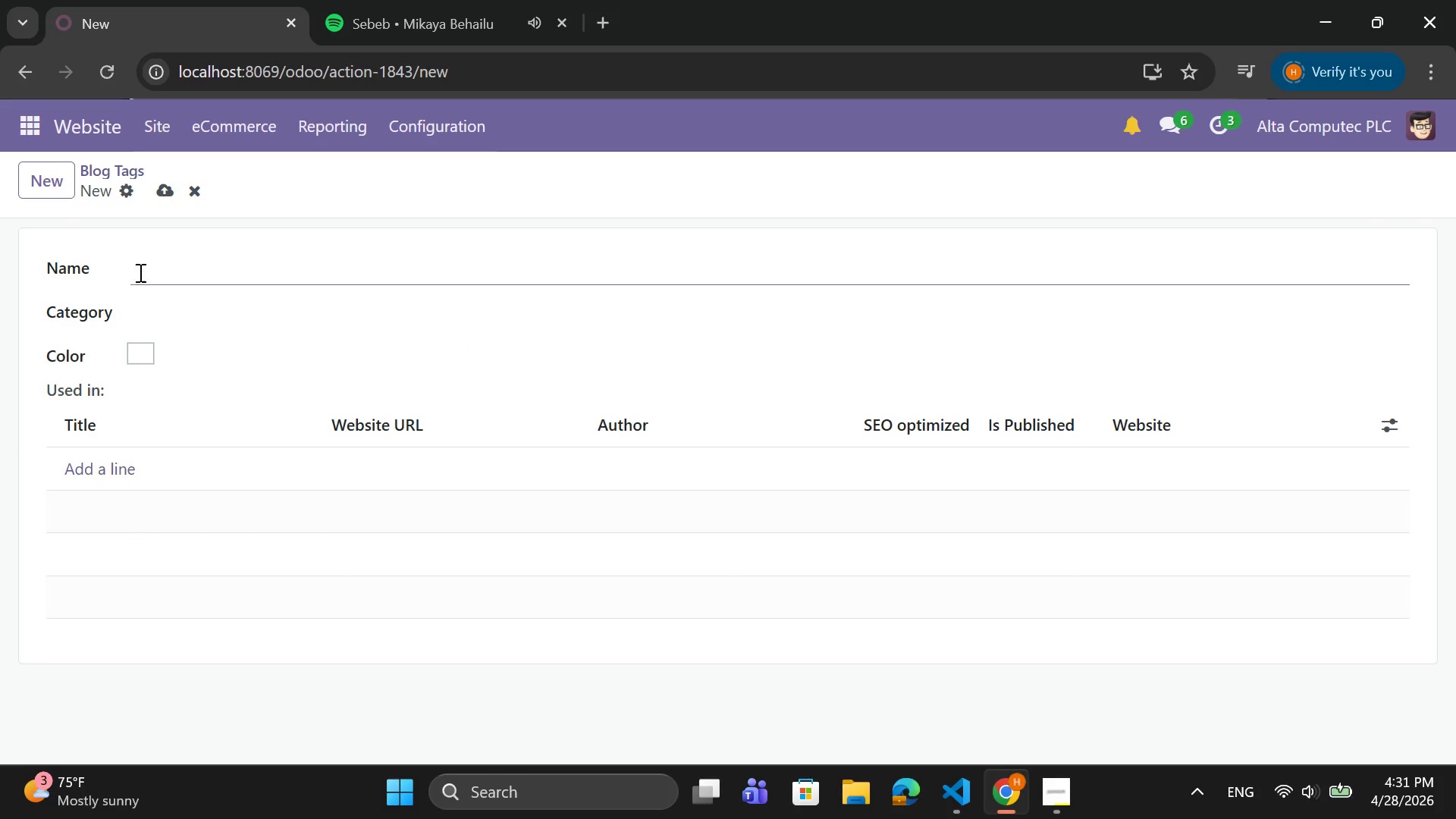 
left_click([169, 270])
 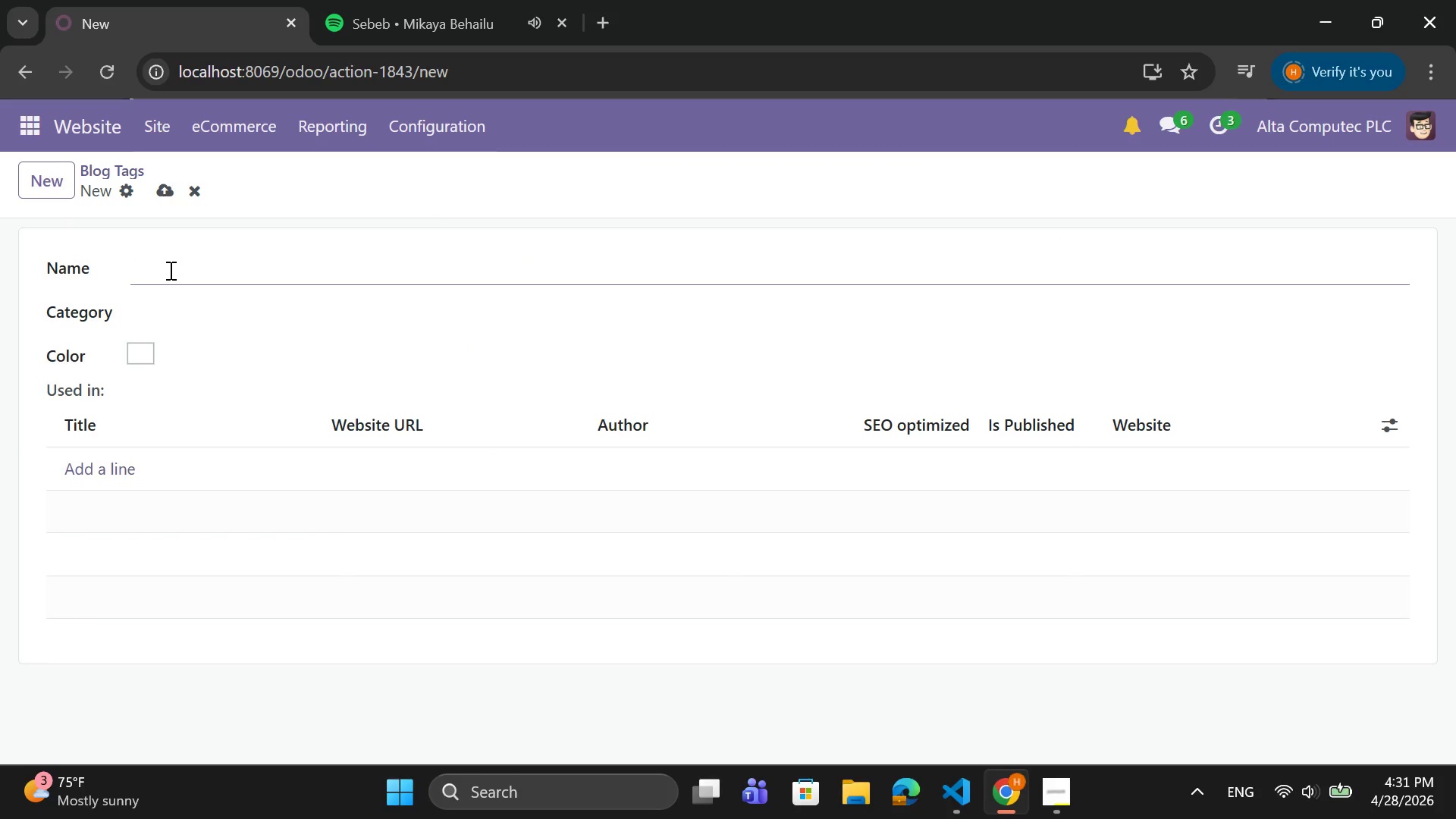 
type(Maintenance, Safety)
 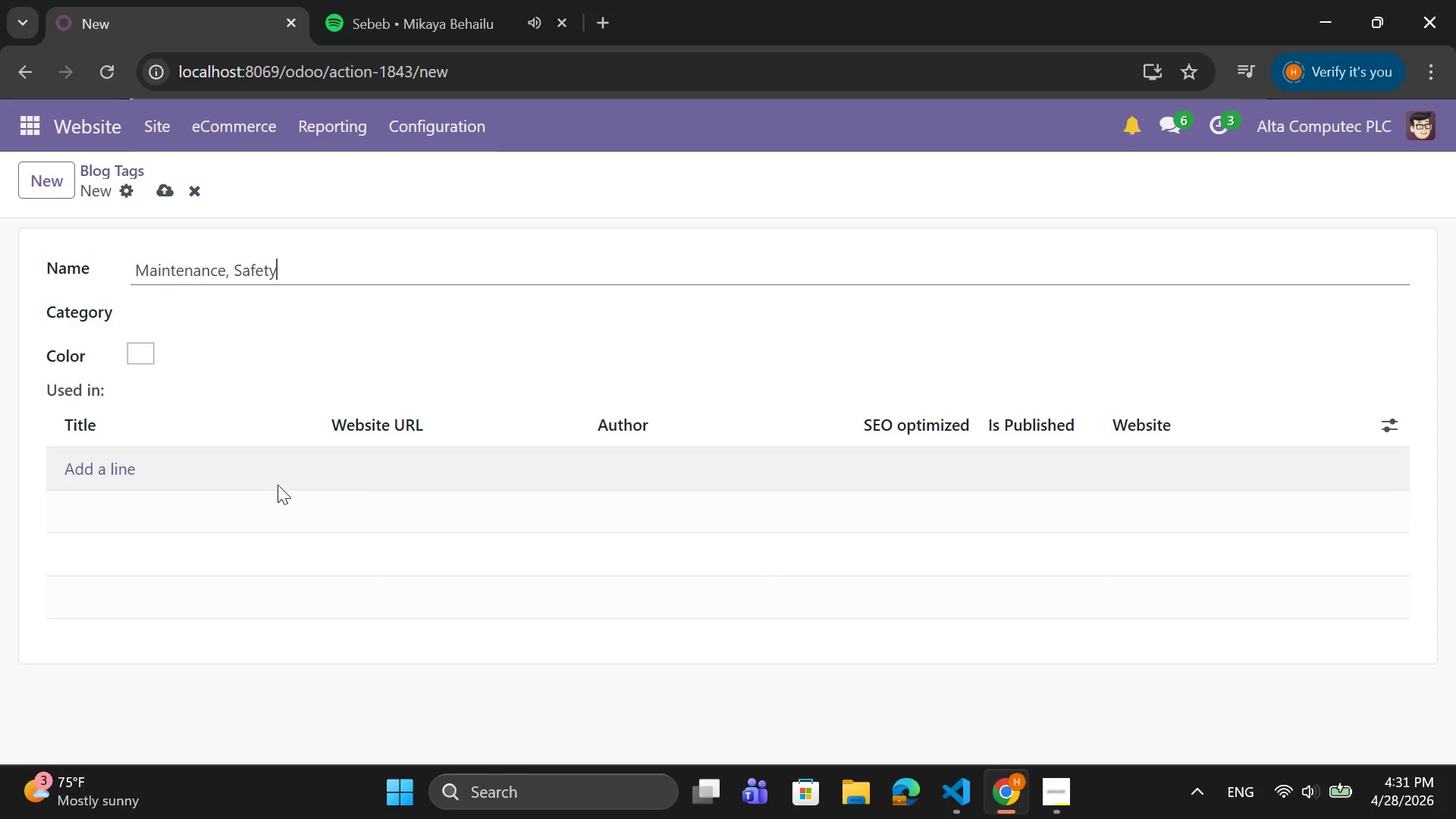 
left_click([109, 463])
 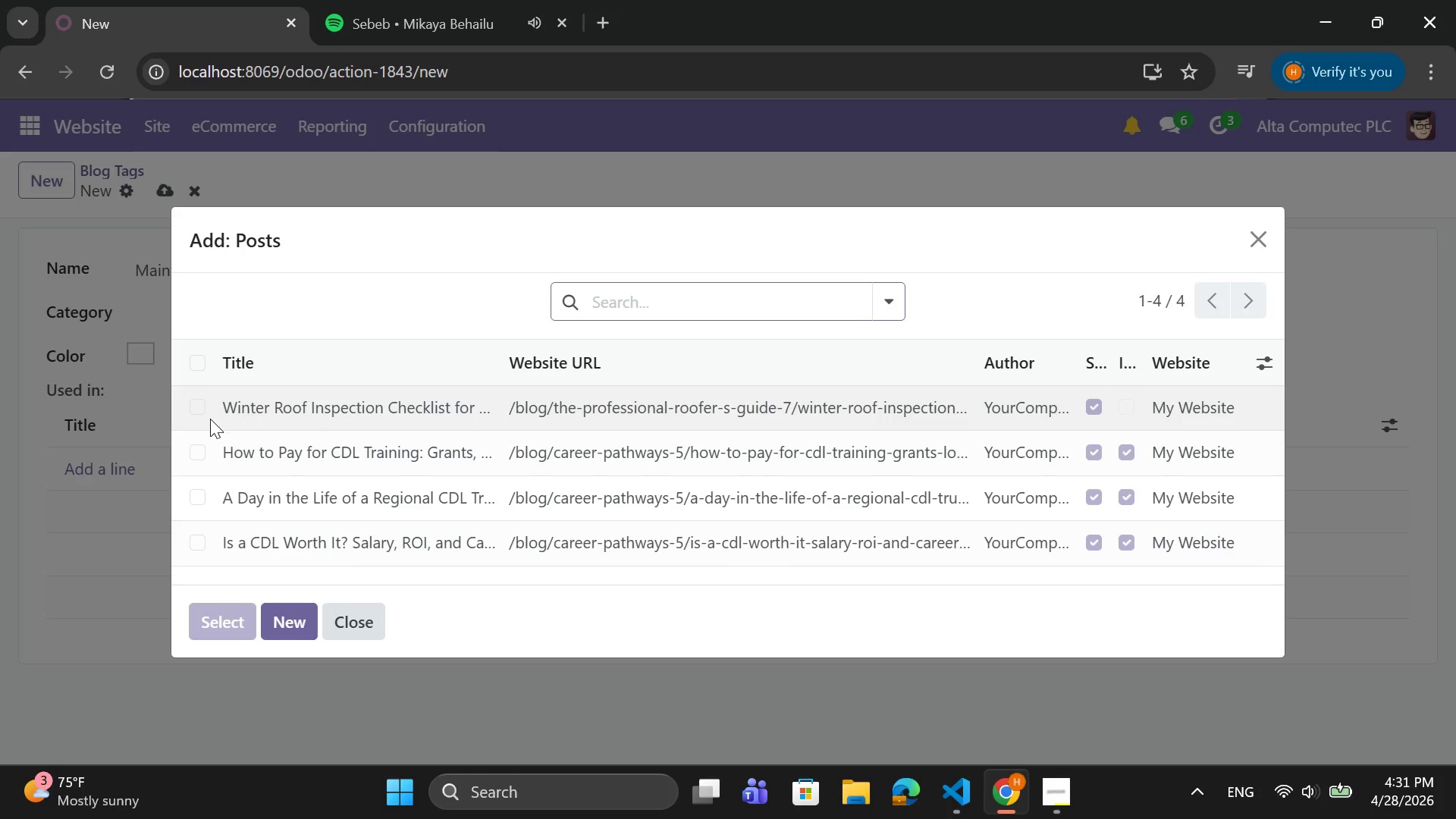 
left_click([198, 405])
 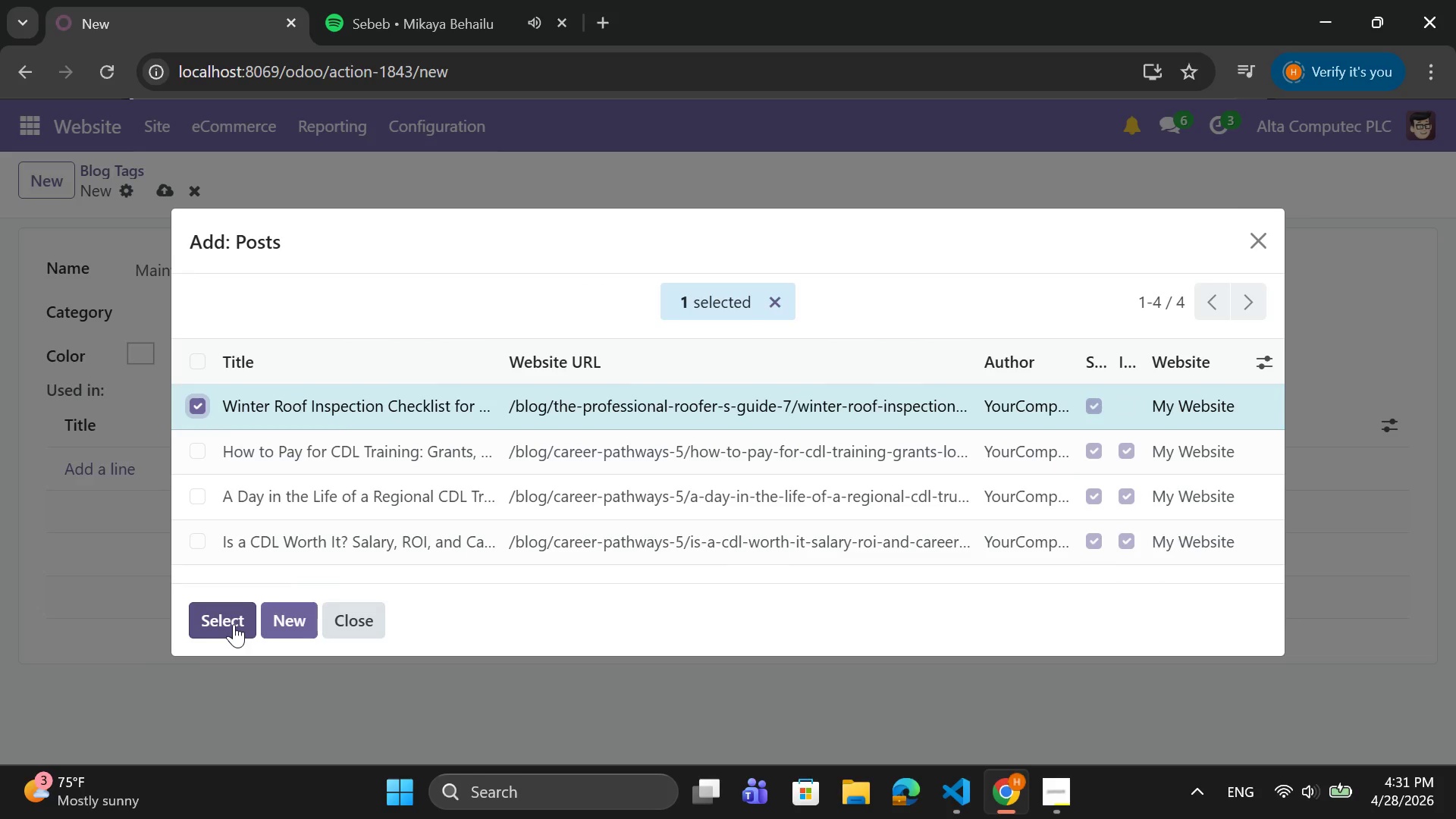 
left_click([234, 624])
 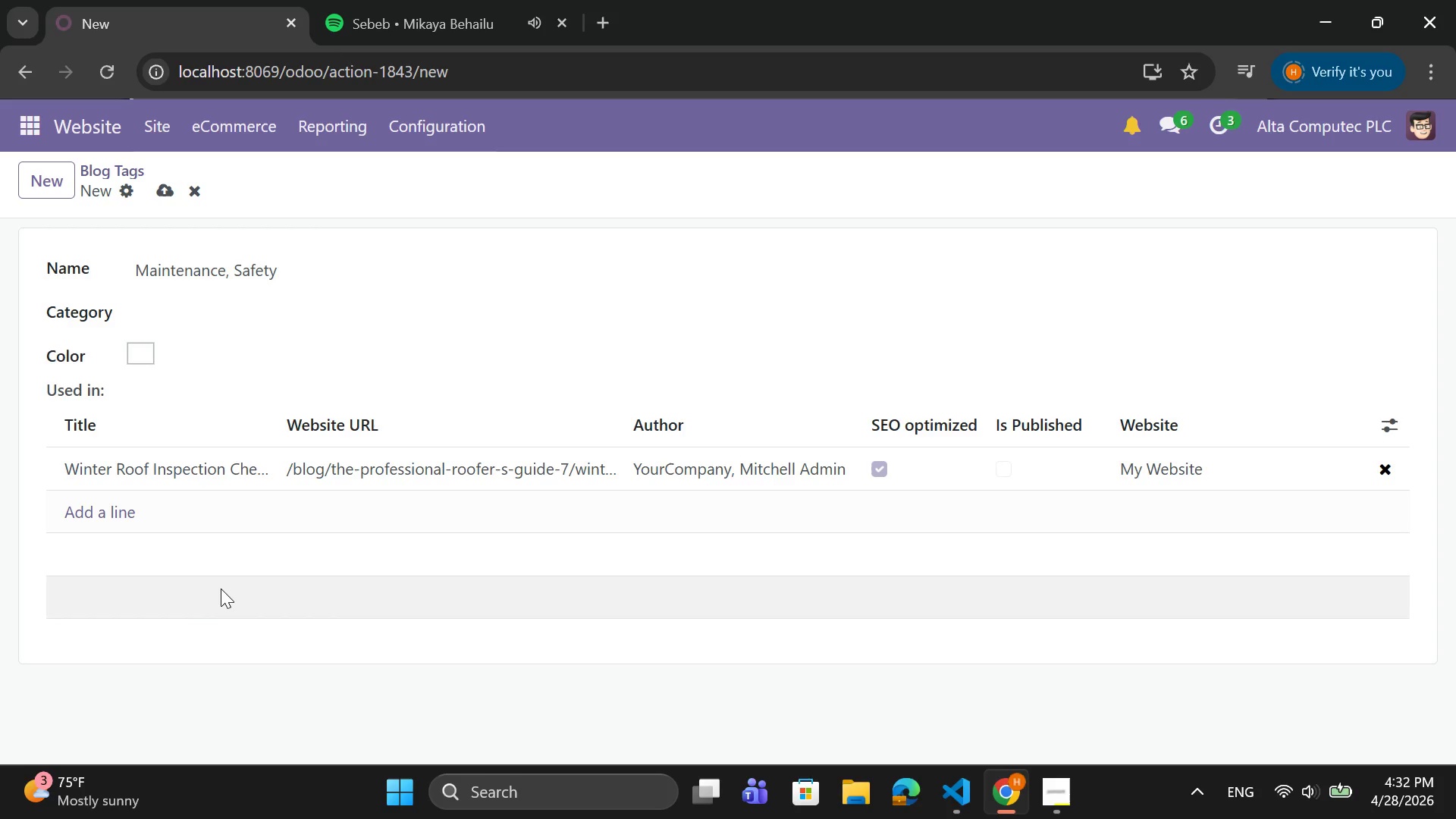 
wait(11.28)
 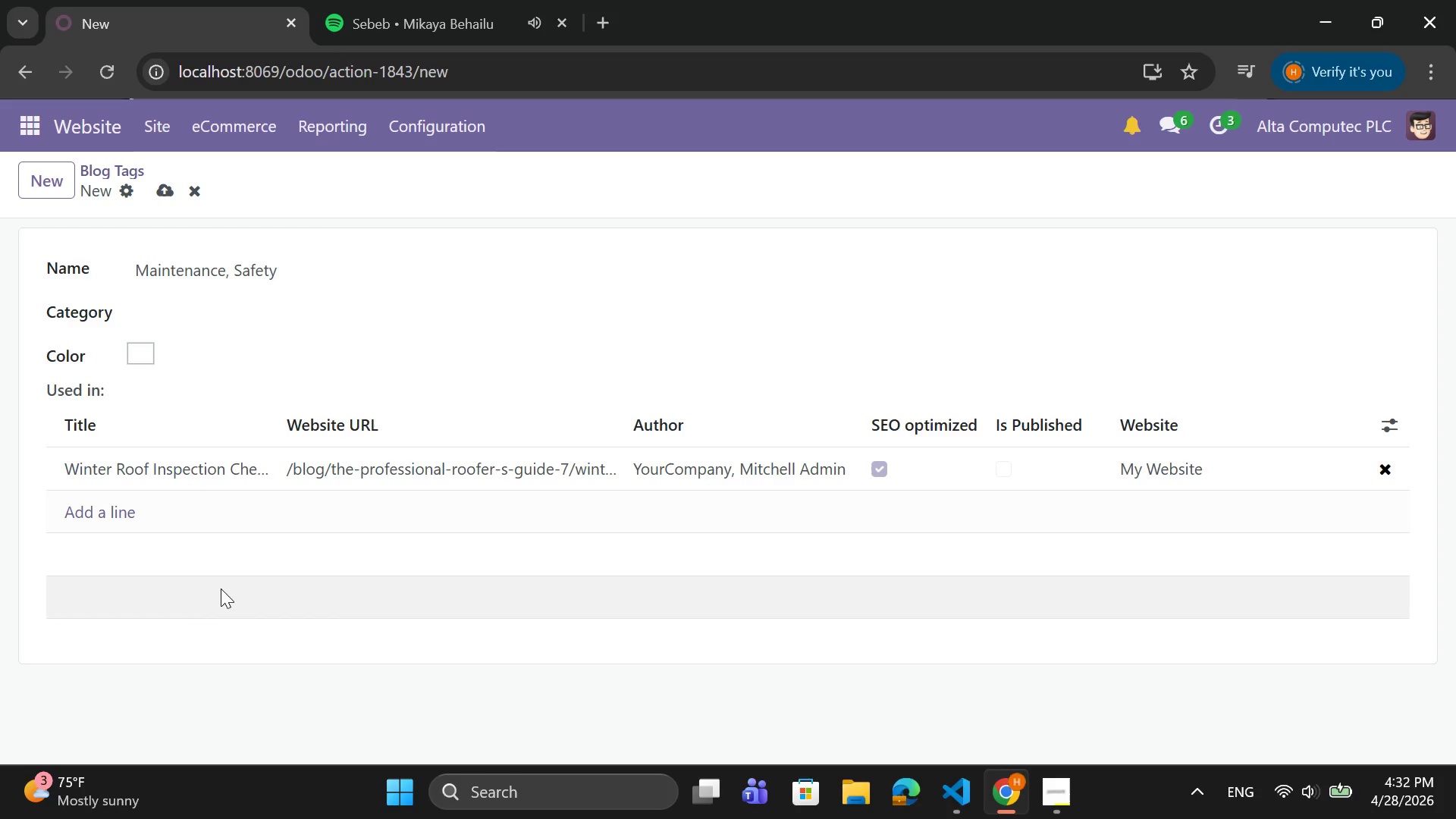 
left_click([167, 191])
 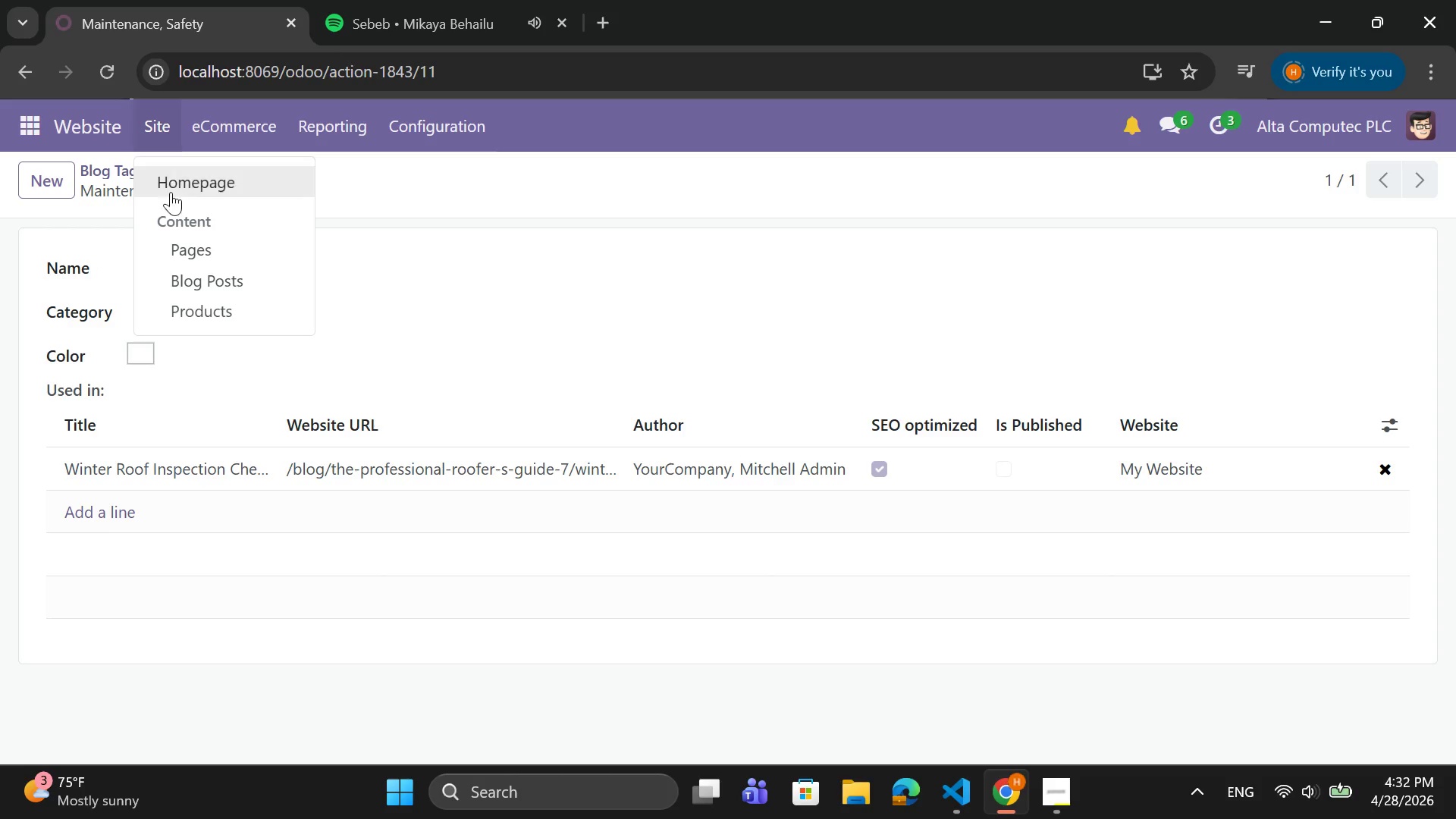 
wait(6.28)
 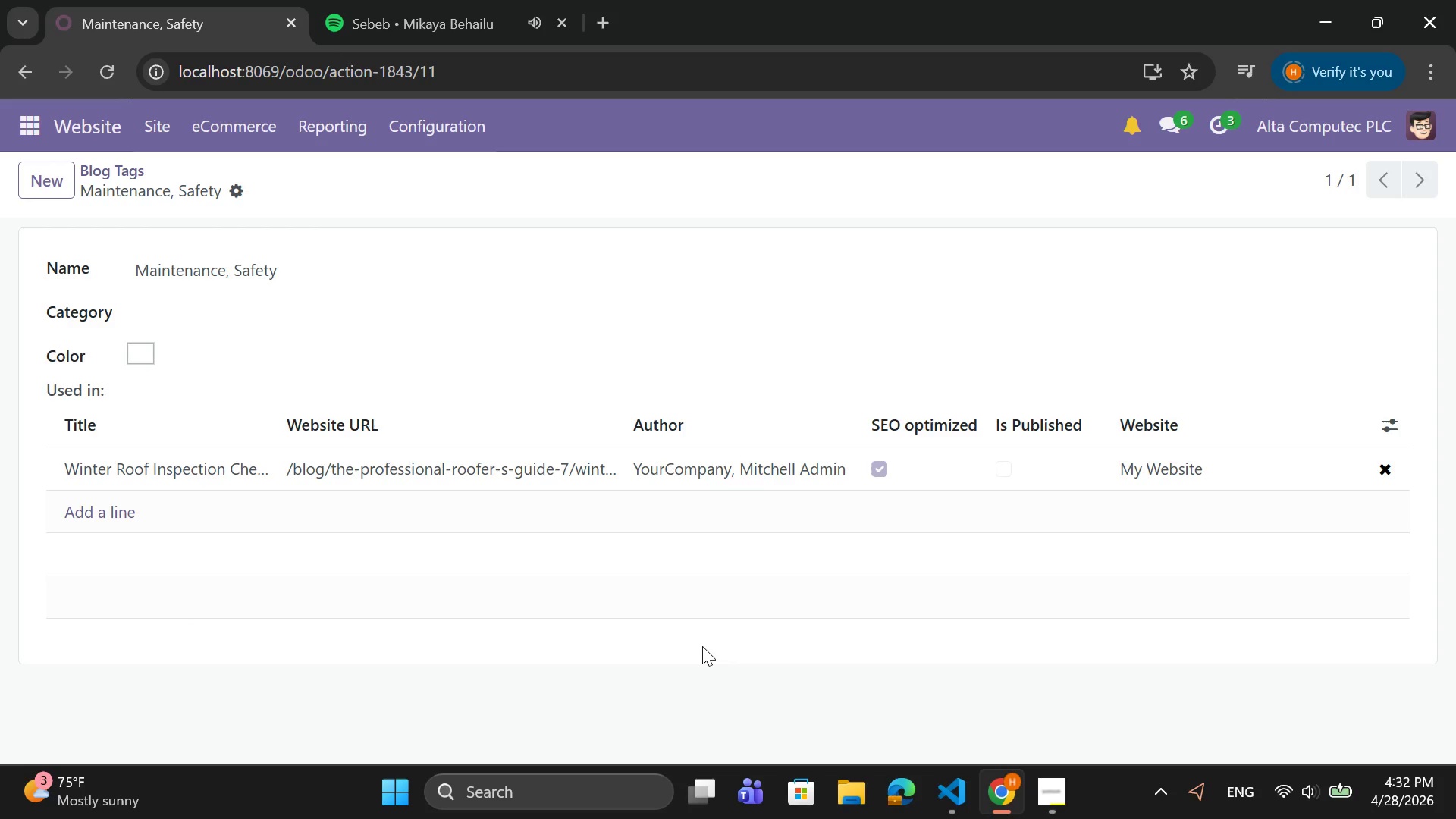 
left_click([195, 276])
 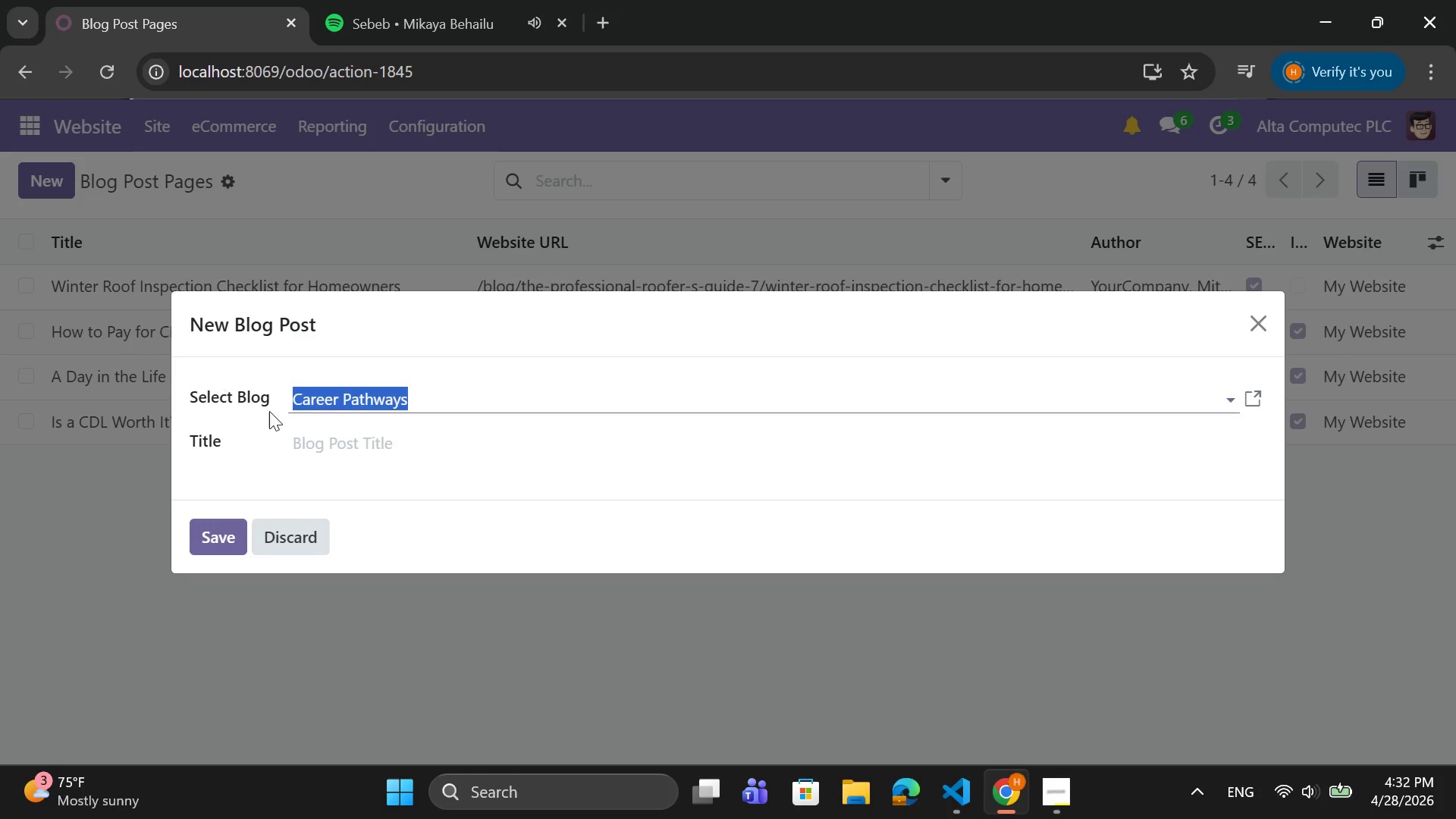 
left_click([435, 398])
 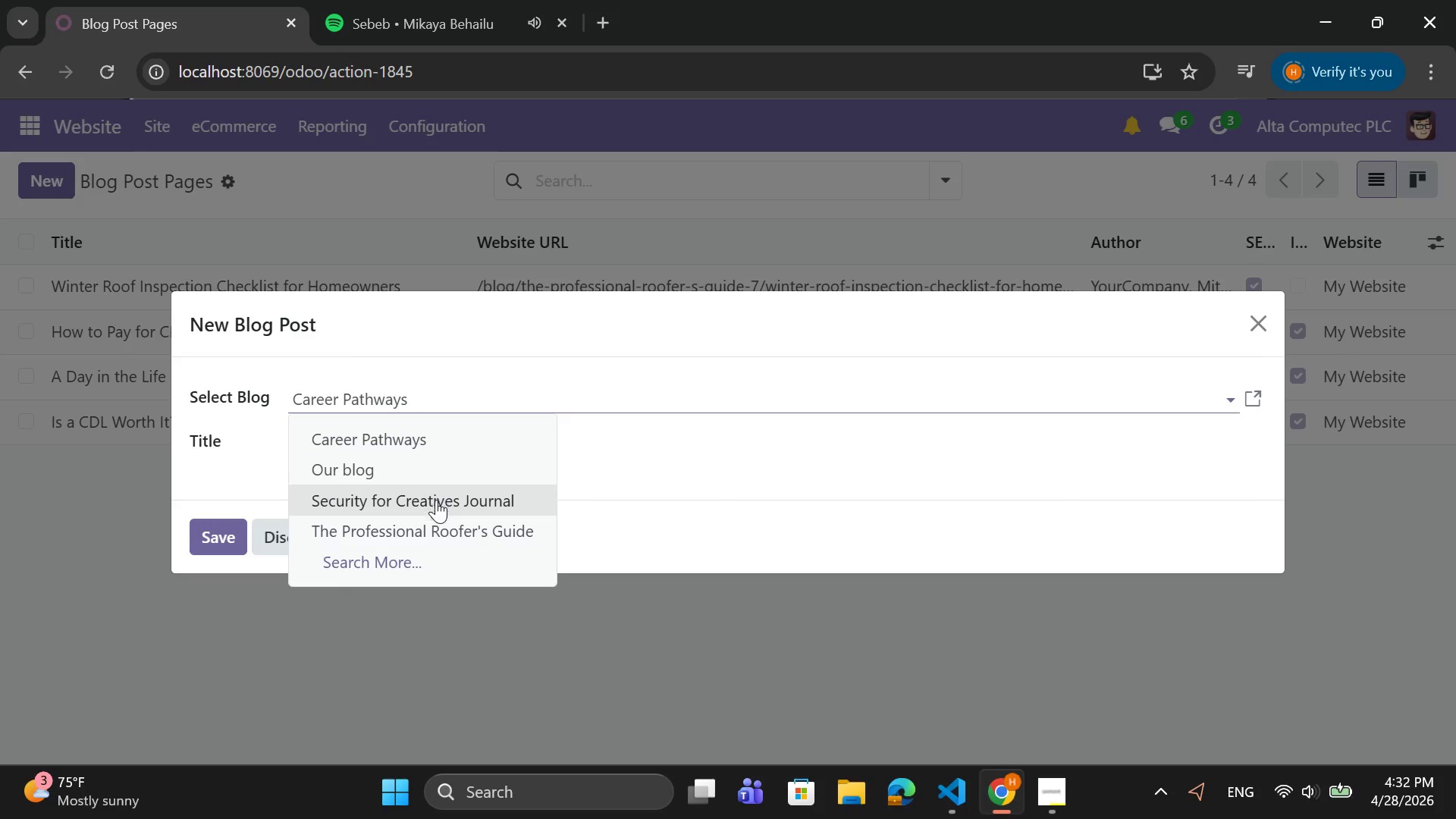 
left_click([431, 524])
 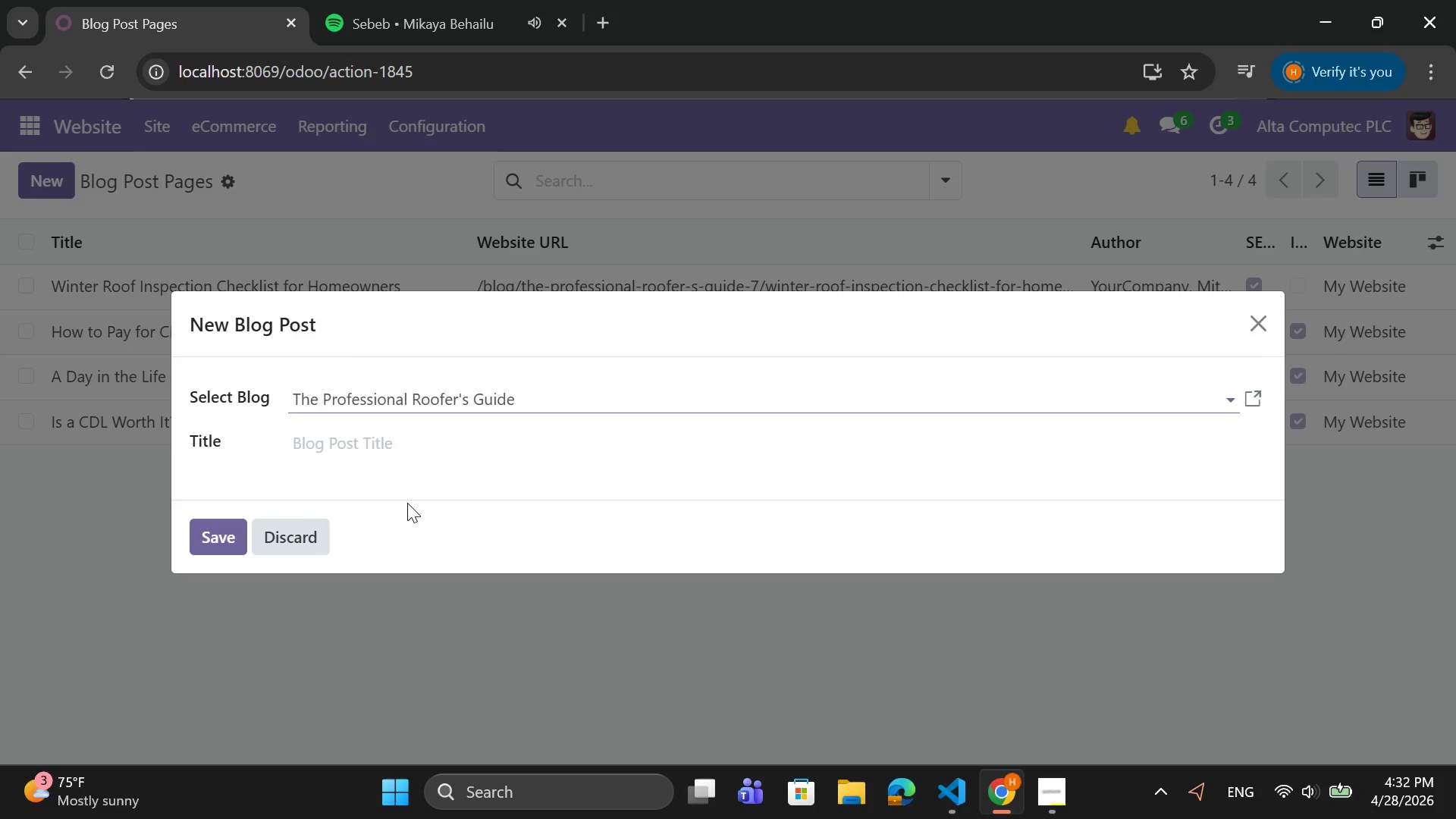 
left_click([382, 437])
 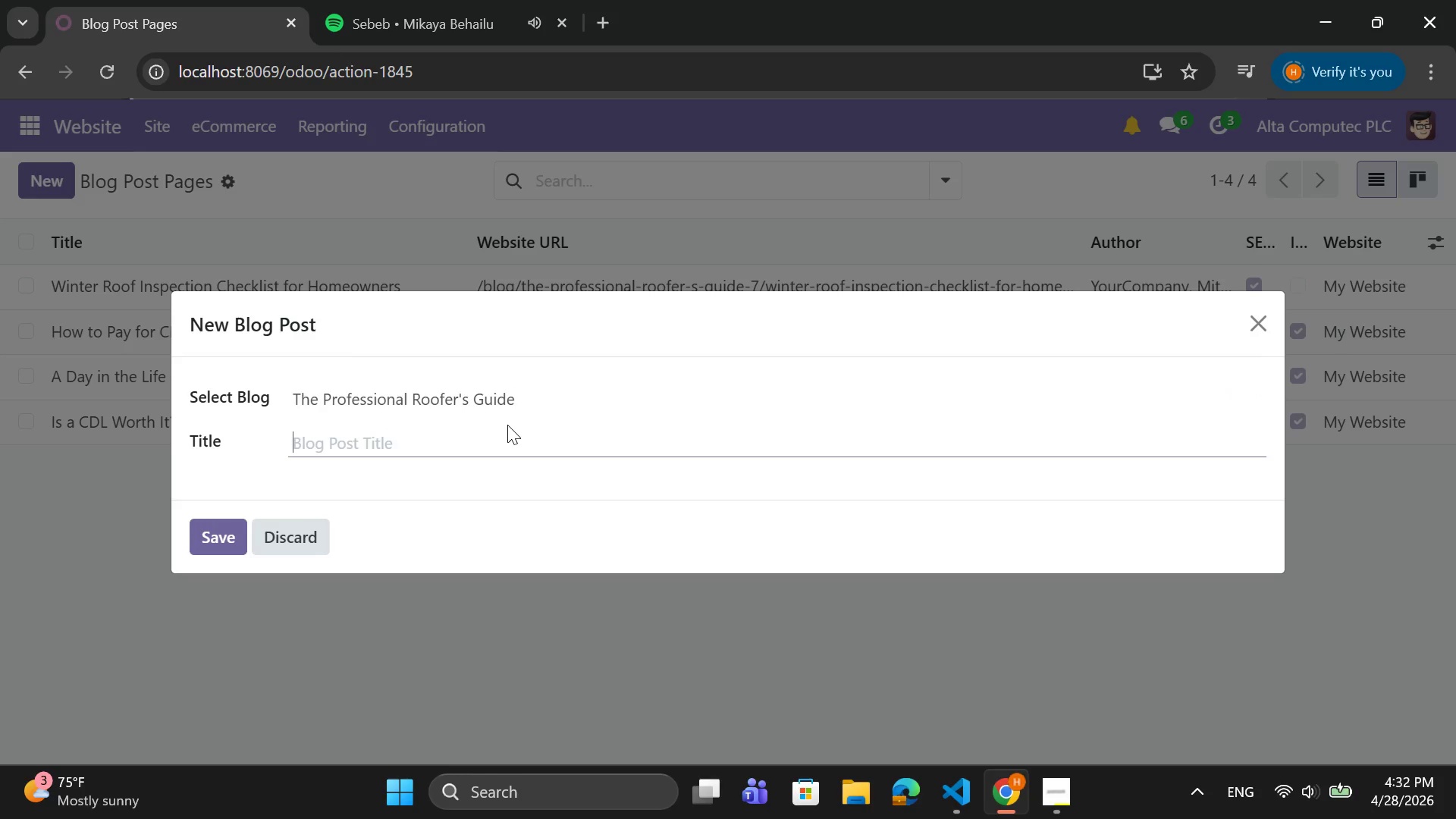 
wait(5.72)
 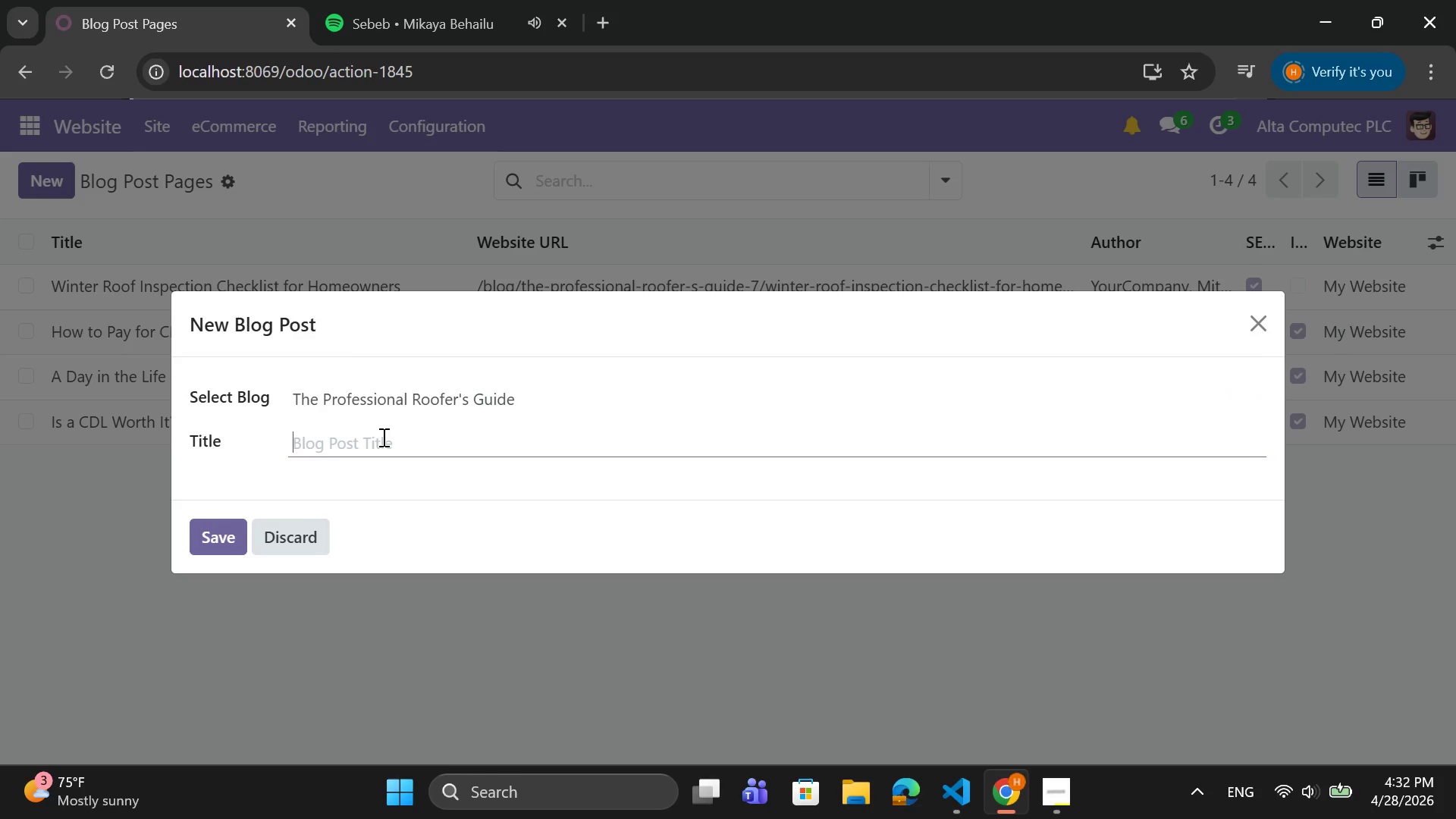 
type(How to Prevent Ice Dams on YOUR)
key(Backspace)
key(Backspace)
key(Backspace)
 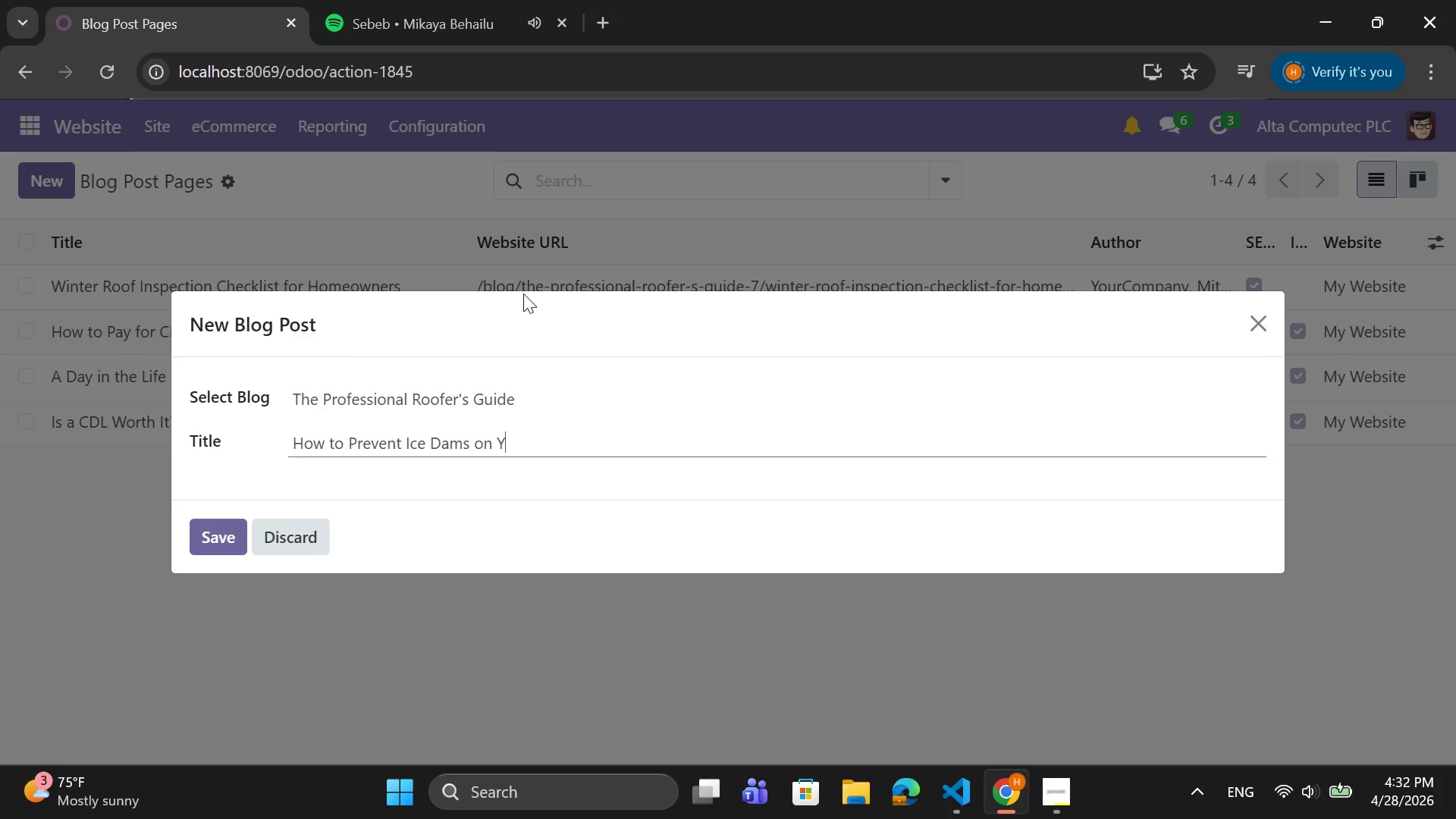 
type(oue Roof )
key(Backspace)
key(Backspace)
key(Backspace)
key(Backspace)
key(Backspace)
key(Backspace)
key(Backspace)
type(R )
key(Backspace)
type(r)
 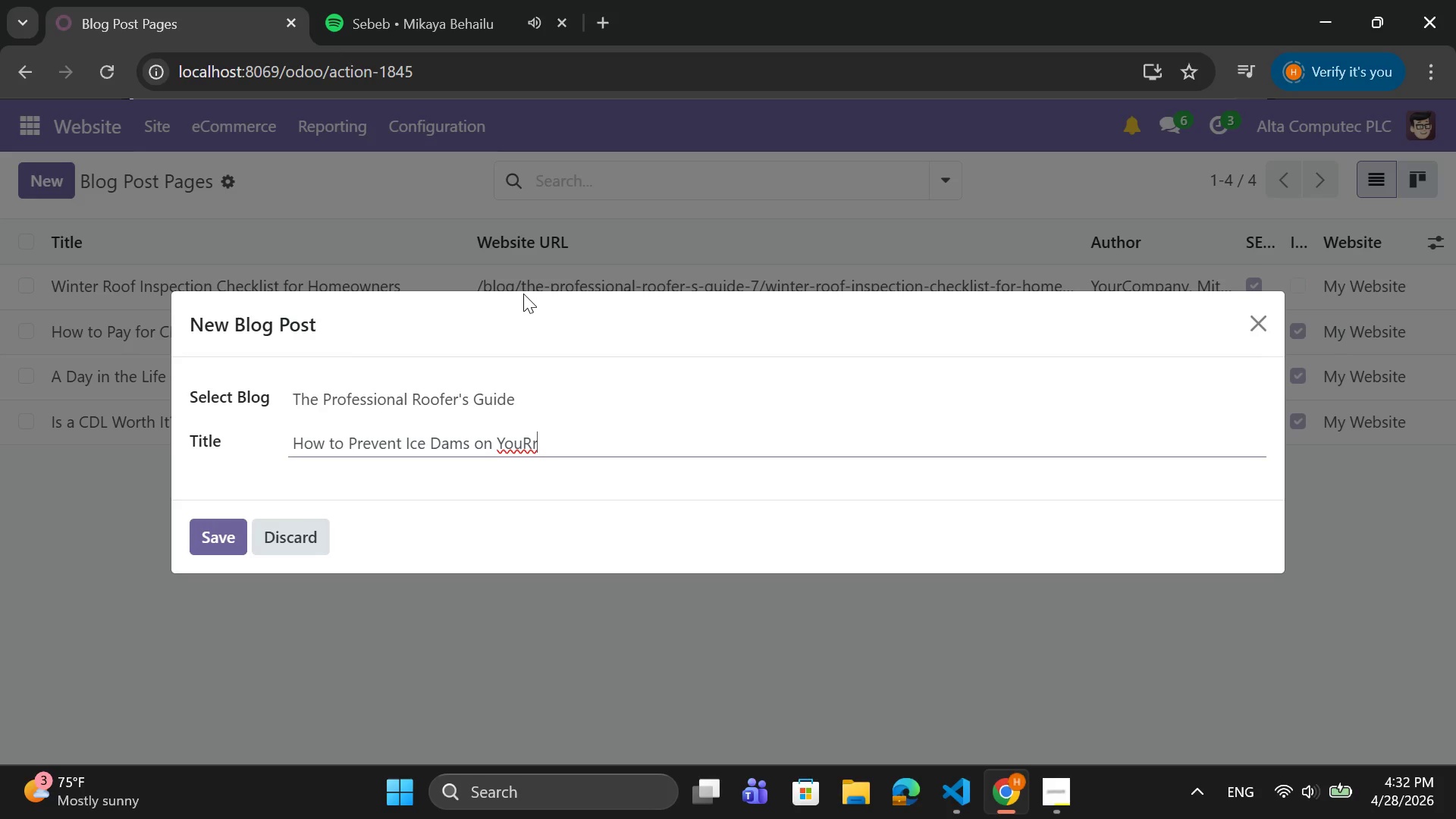 
key(ArrowLeft)
 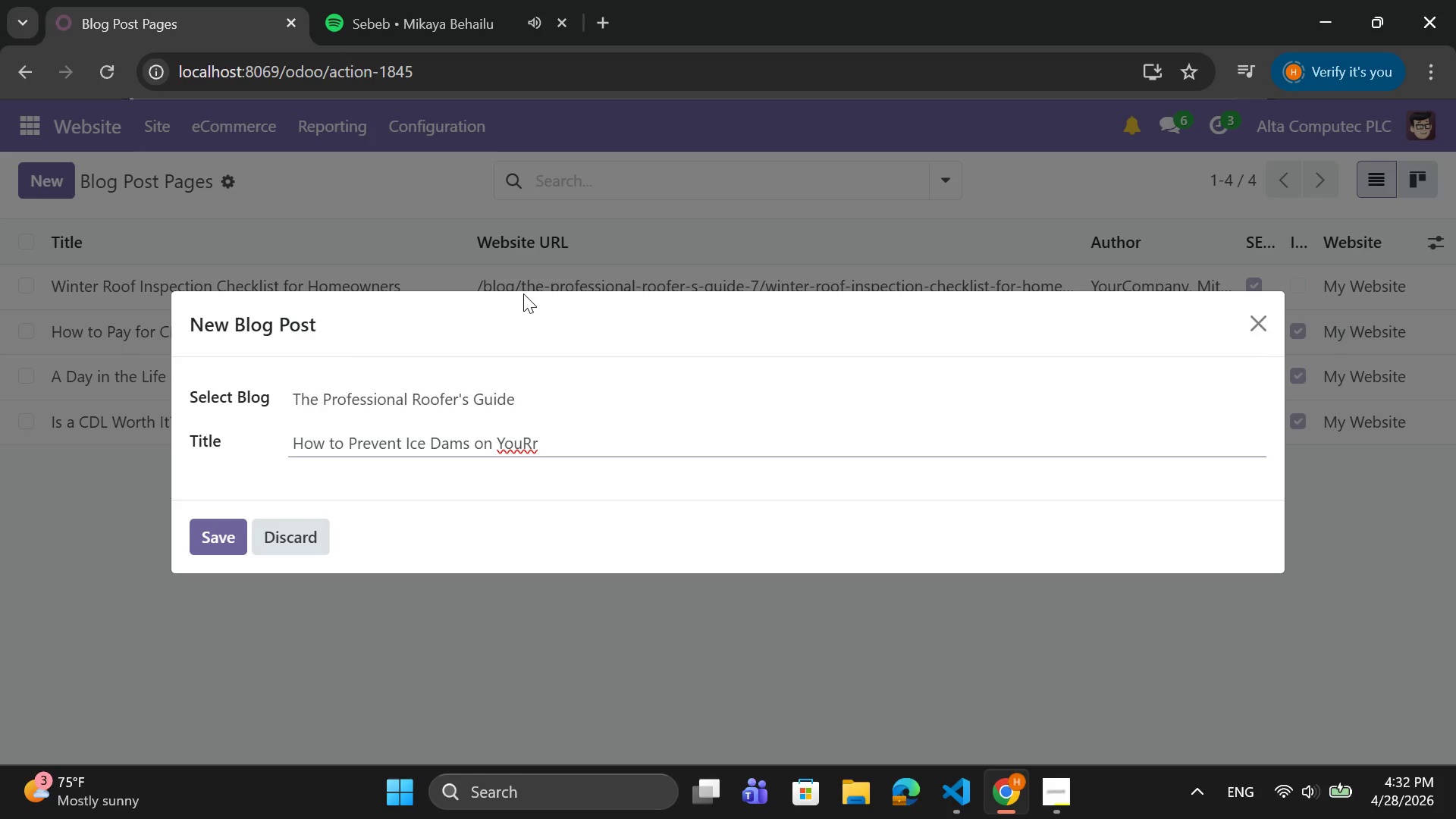 
key(Backspace)
 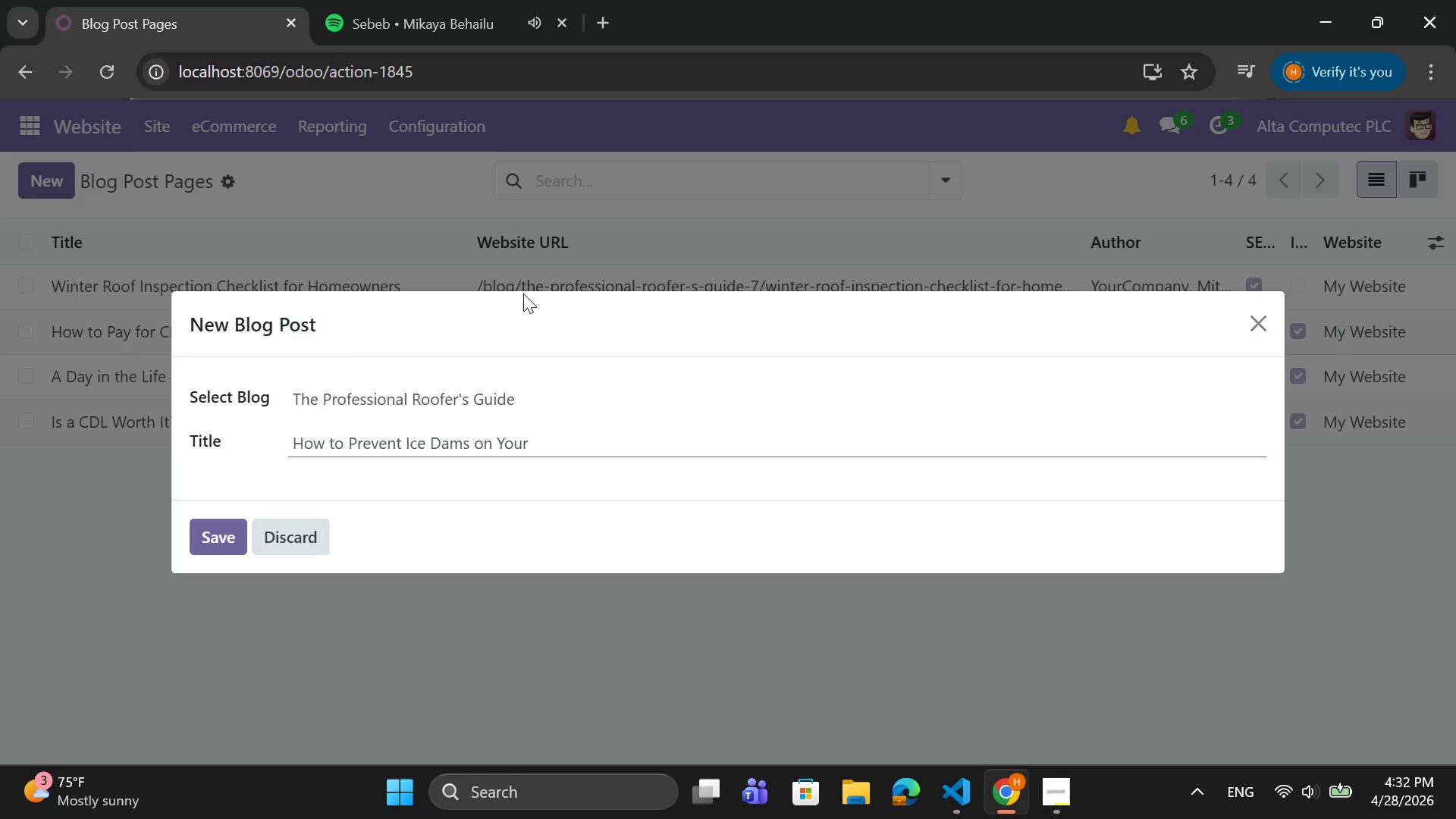 
key(ArrowRight)
 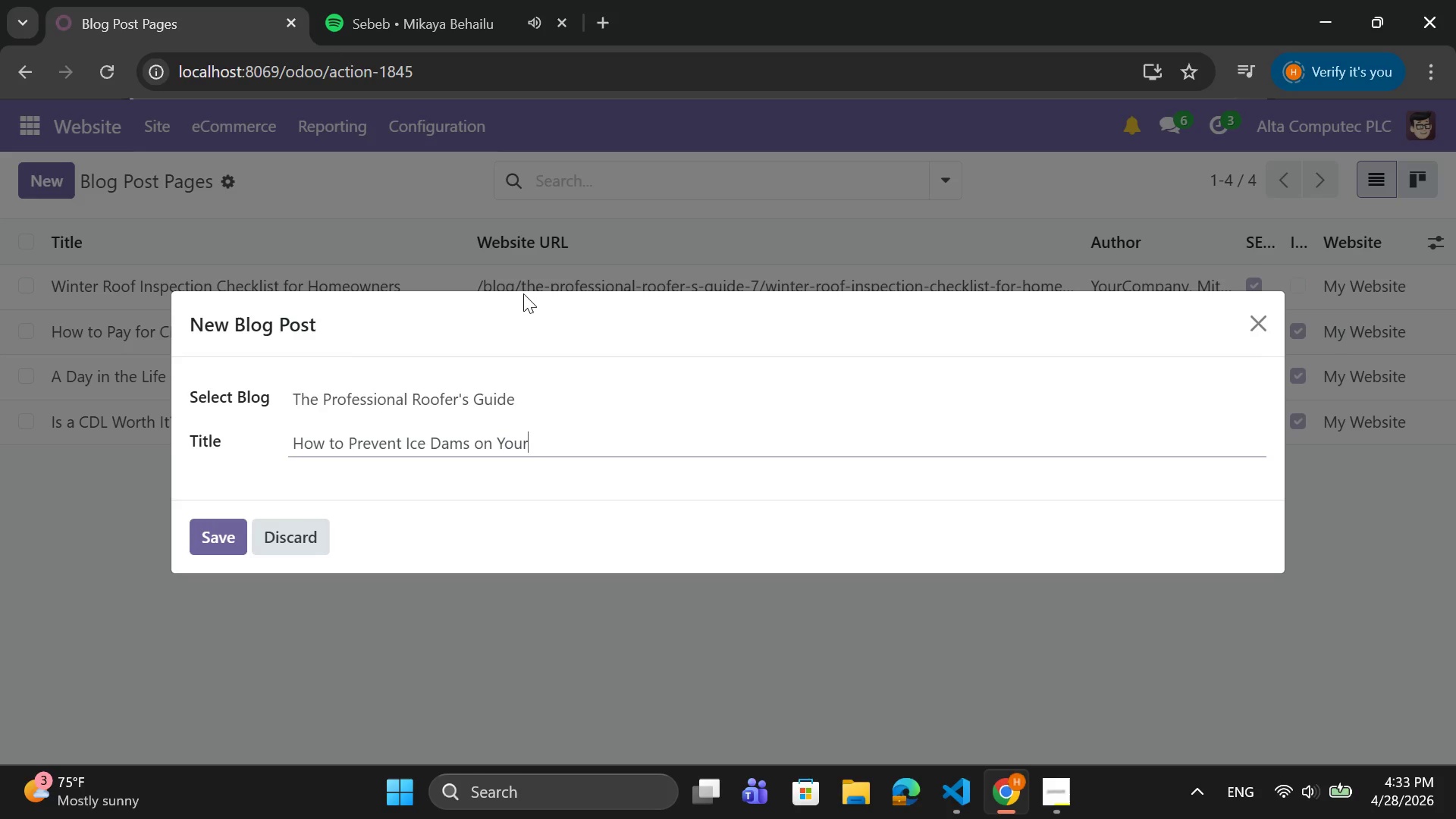 
type( Roof This Winter)
 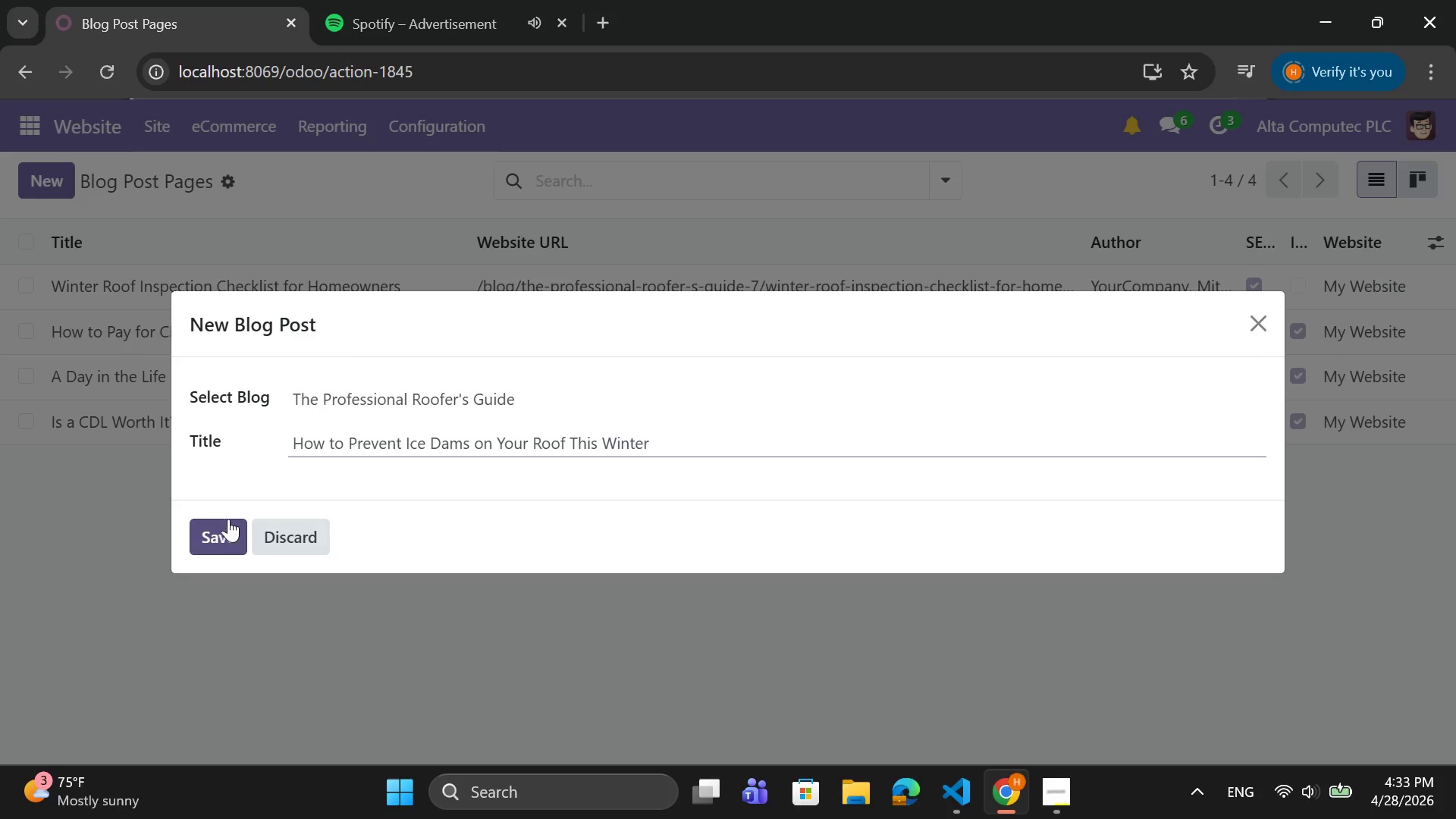 
left_click([224, 534])
 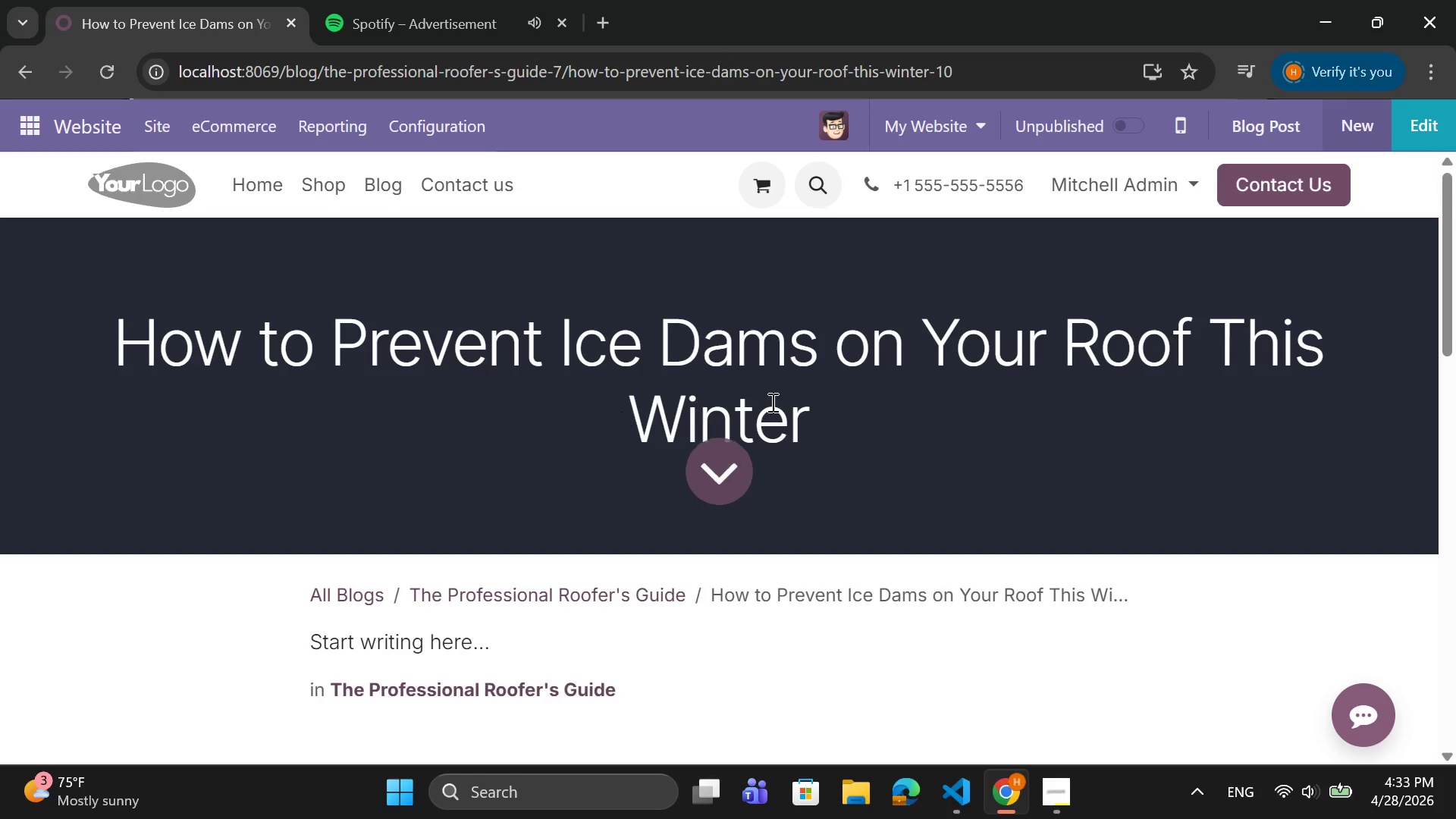 
wait(5.55)
 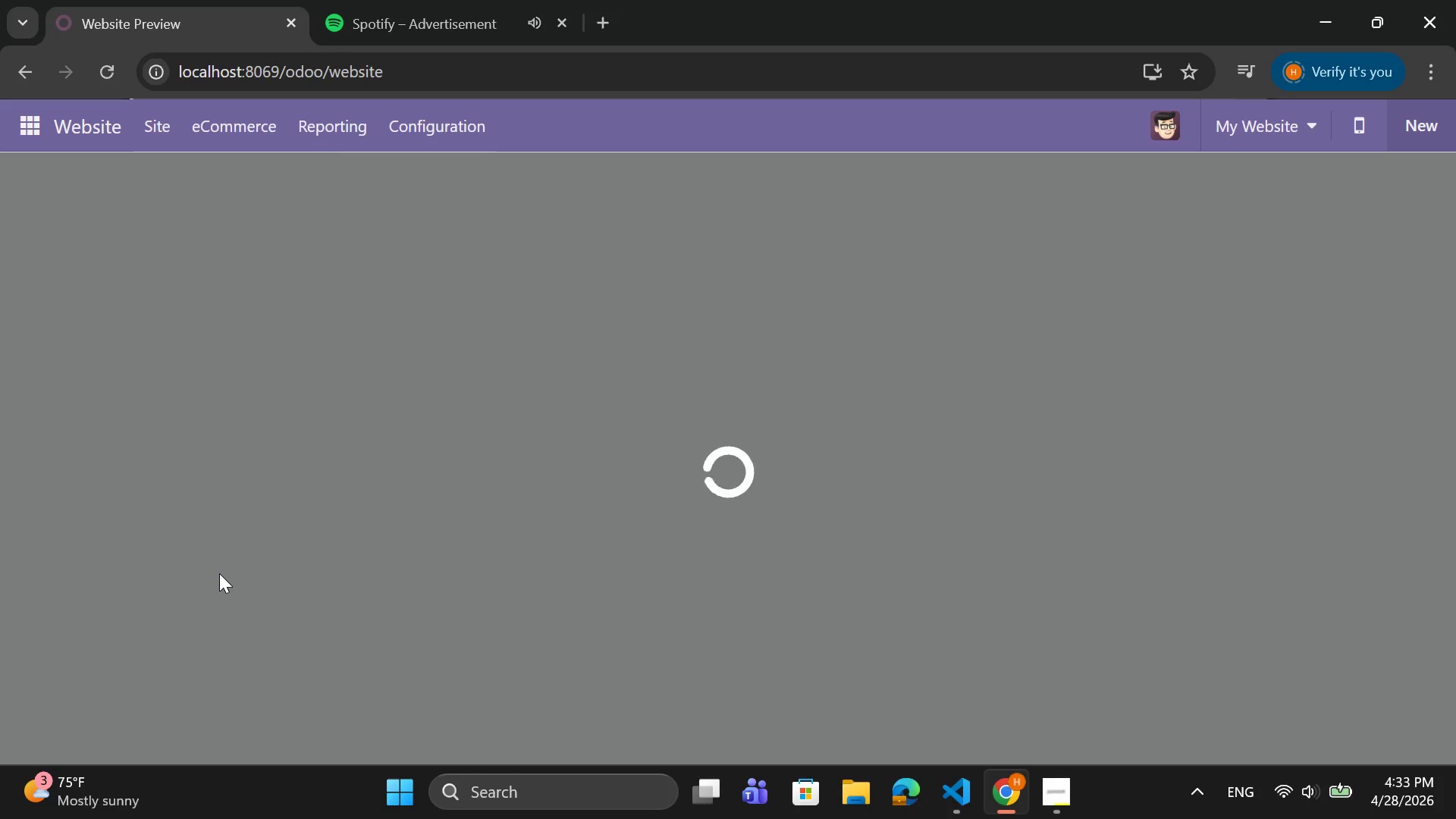 
left_click([1426, 140])
 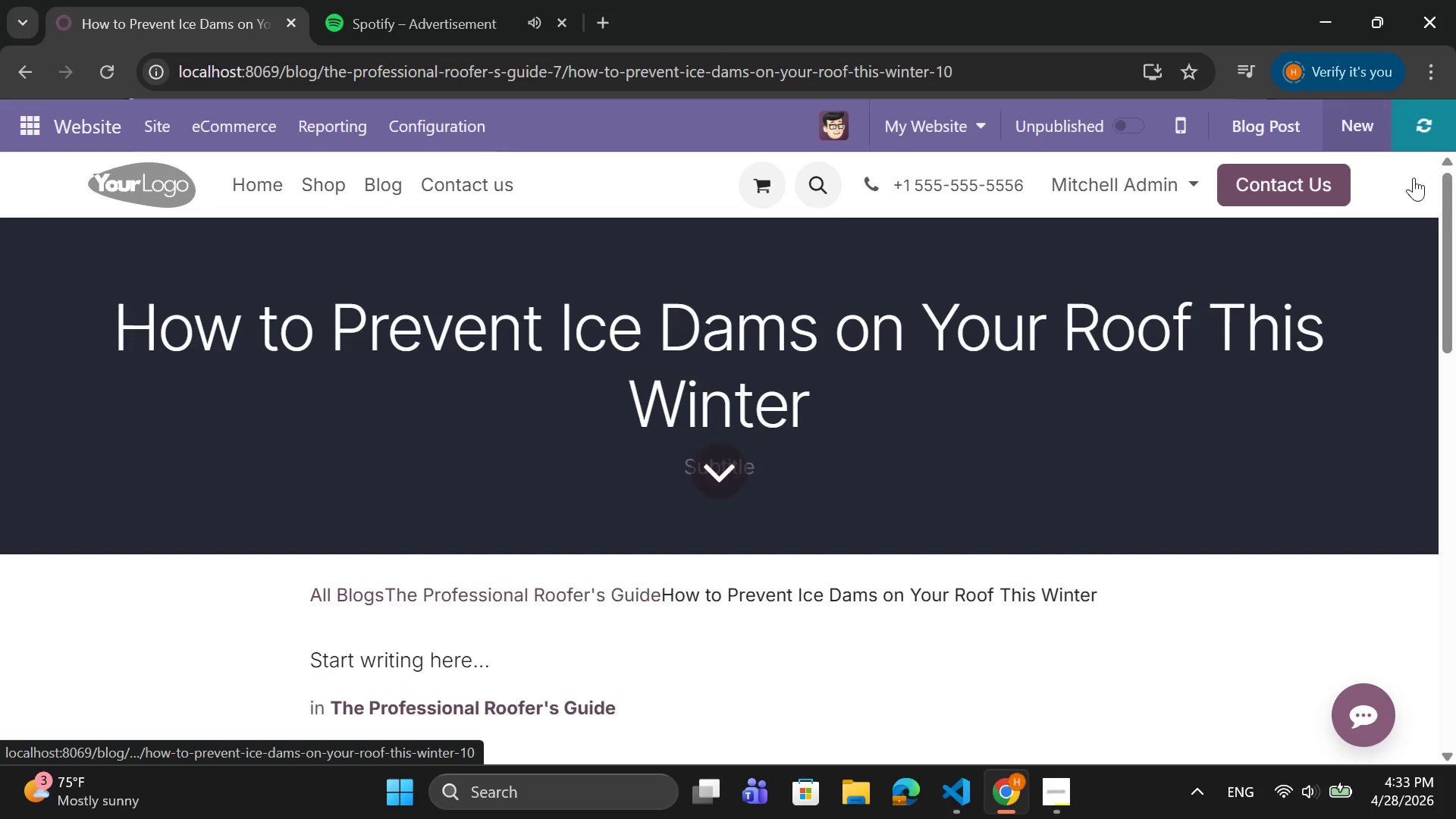 
mouse_move([1398, 192])
 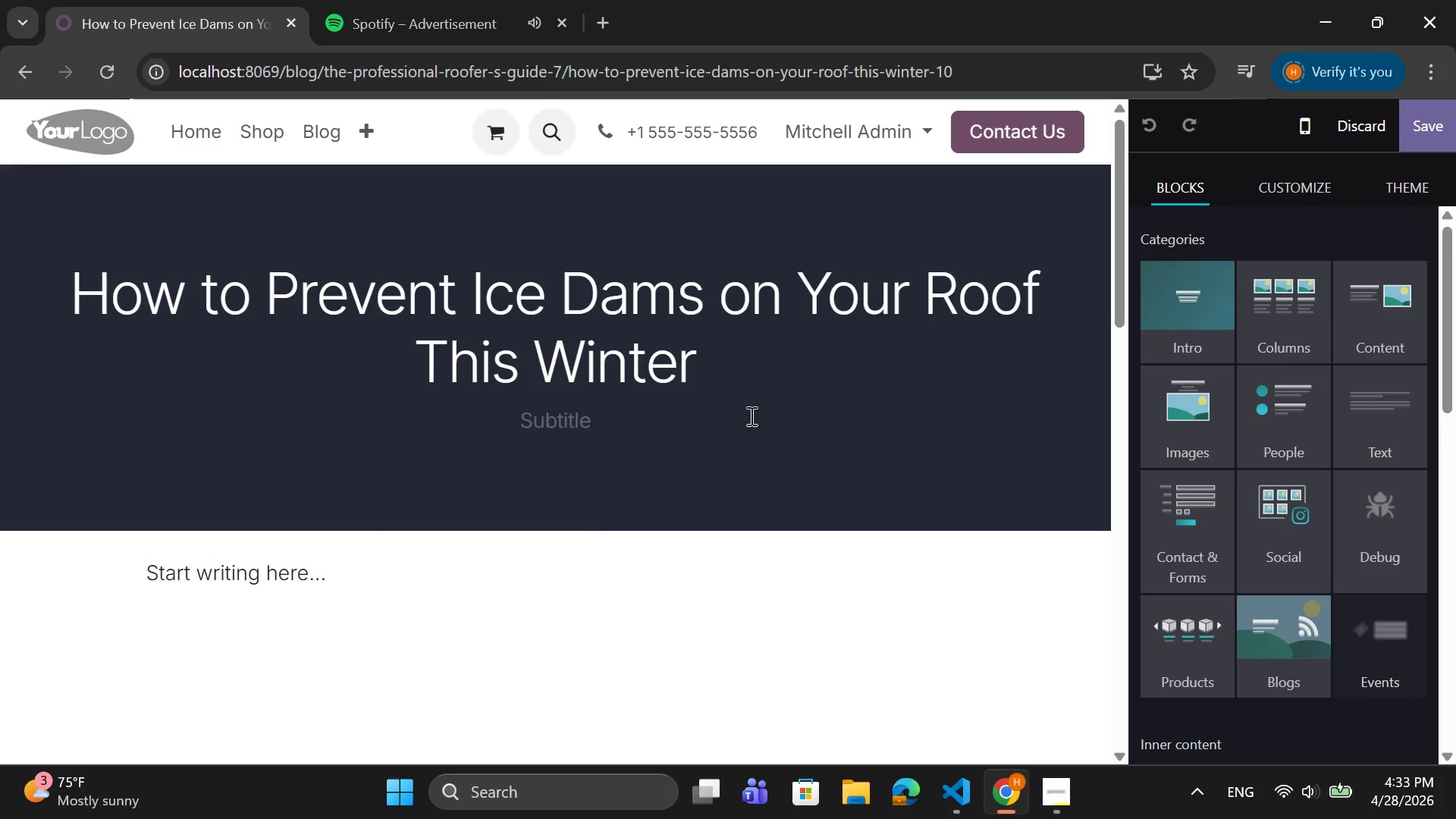 
left_click([908, 390])
 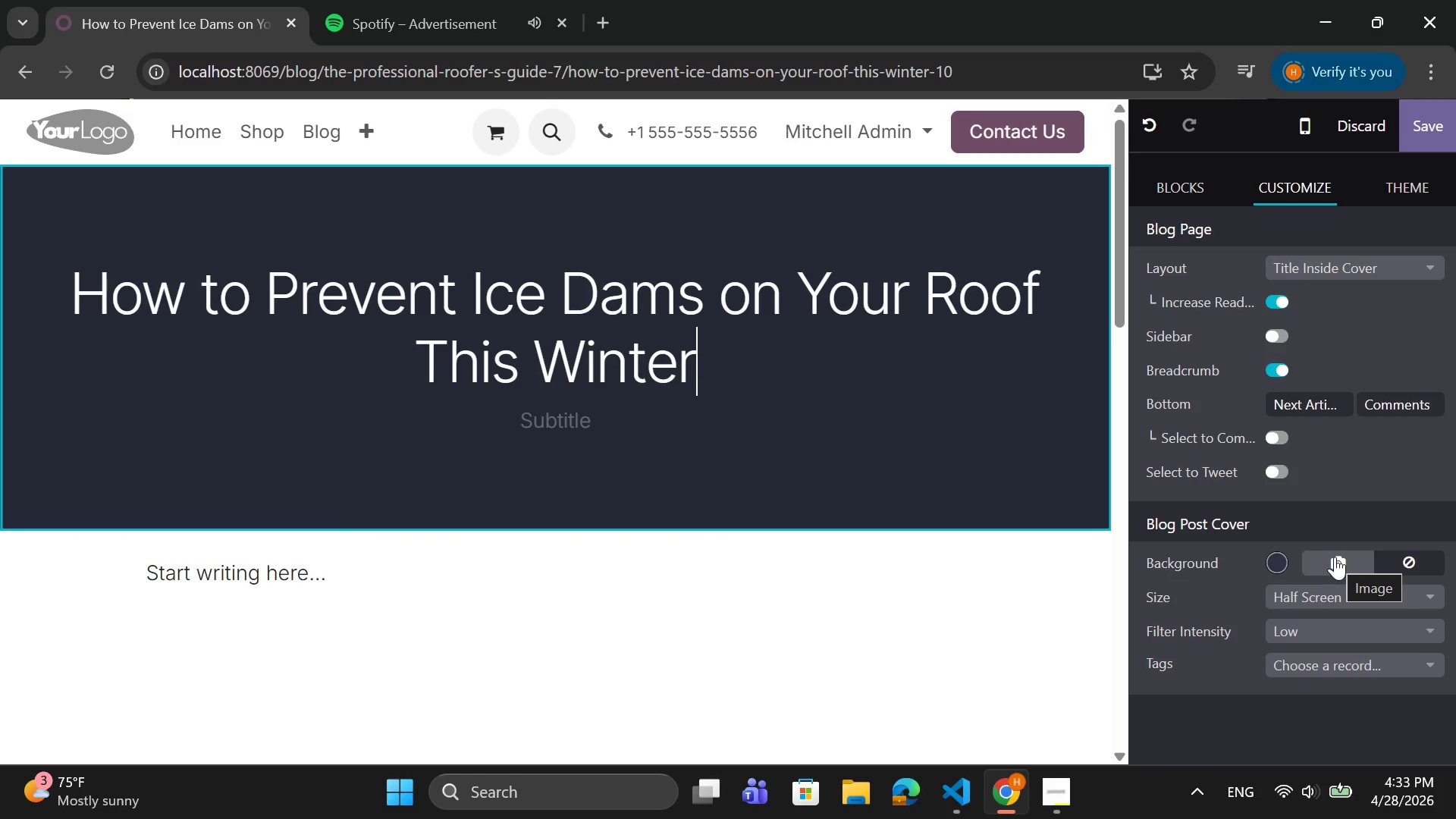 
wait(5.97)
 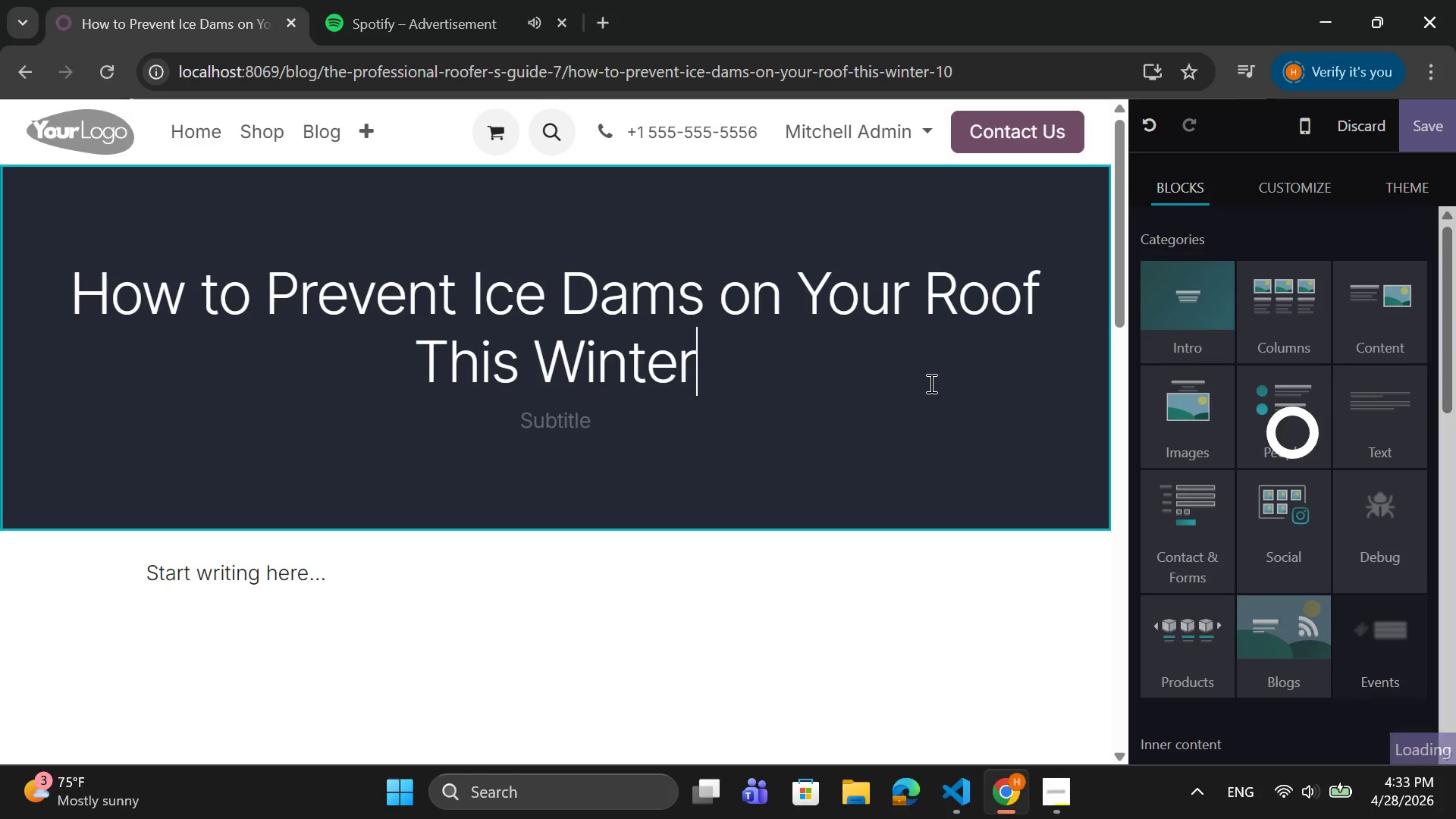 
left_click([1335, 557])
 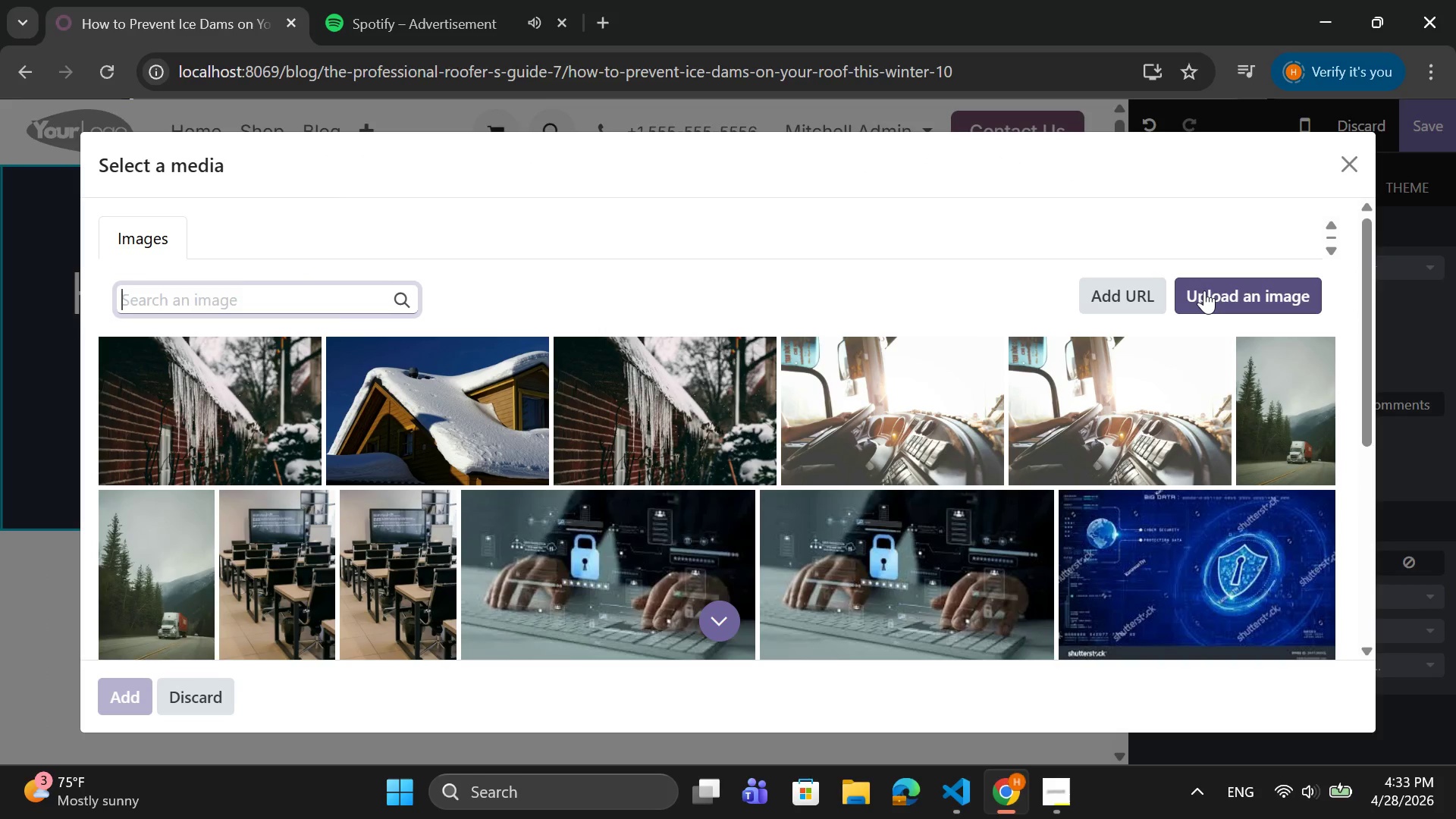 
left_click([1207, 290])
 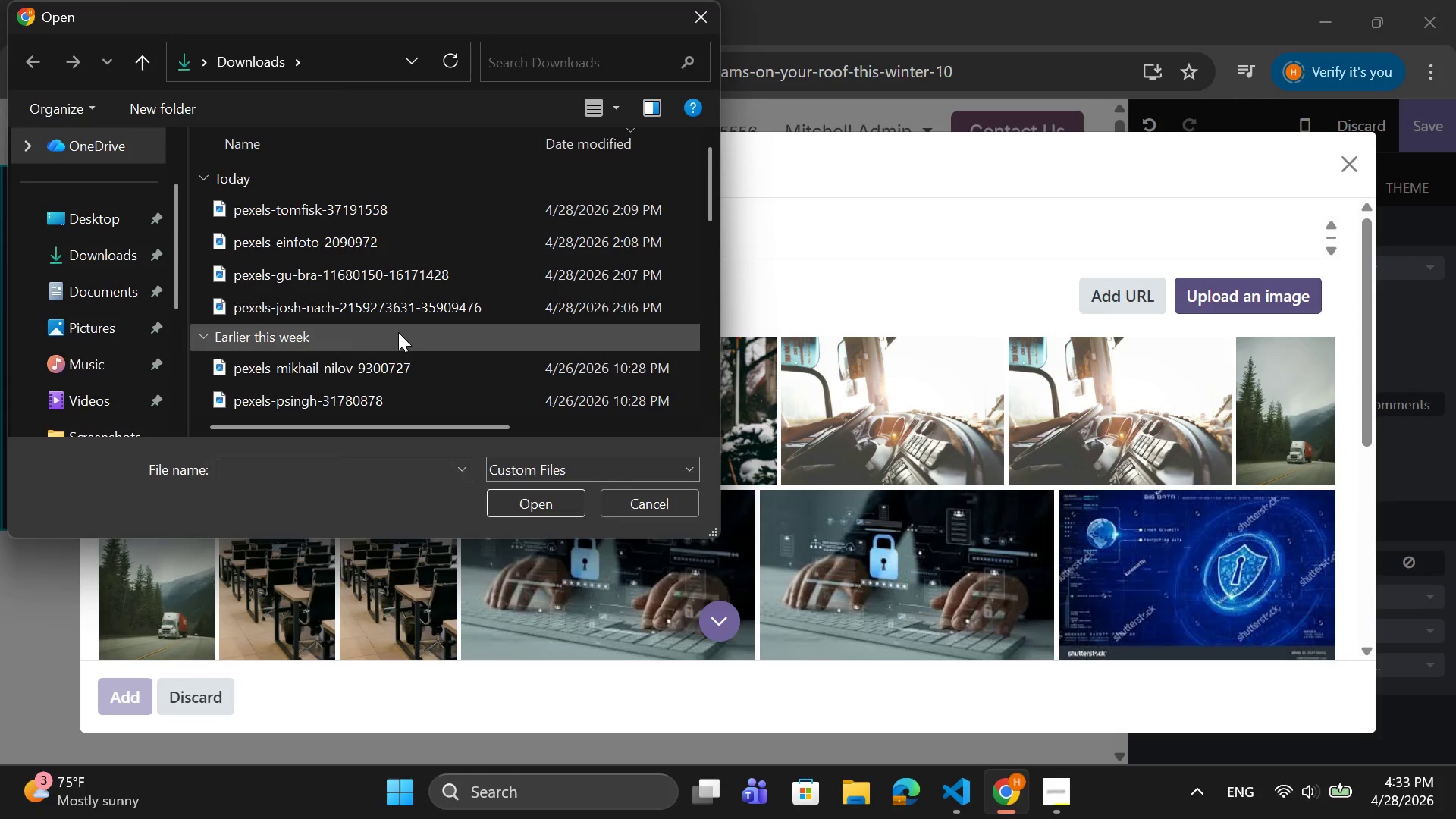 
left_click([381, 309])
 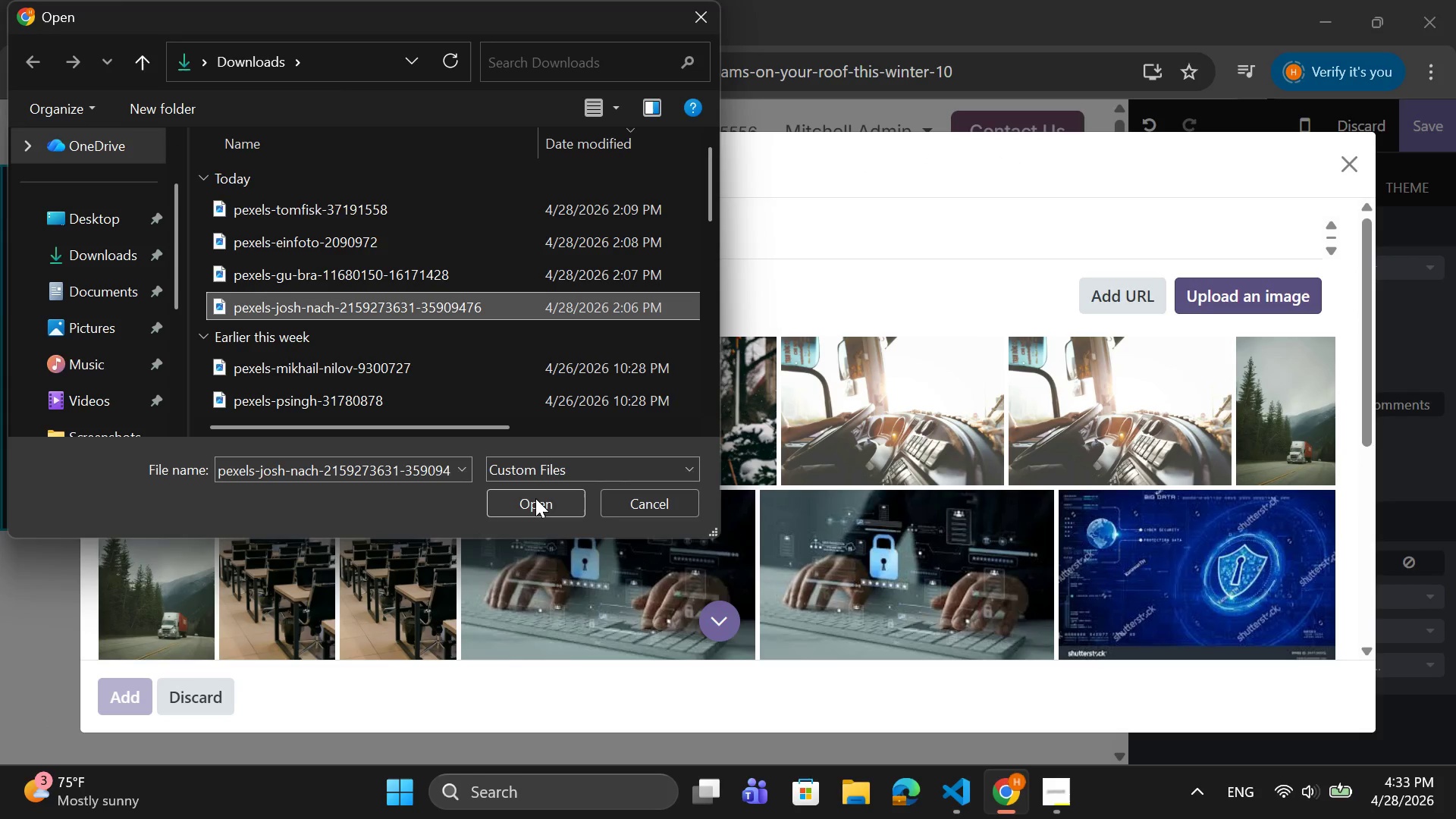 
left_click([536, 498])
 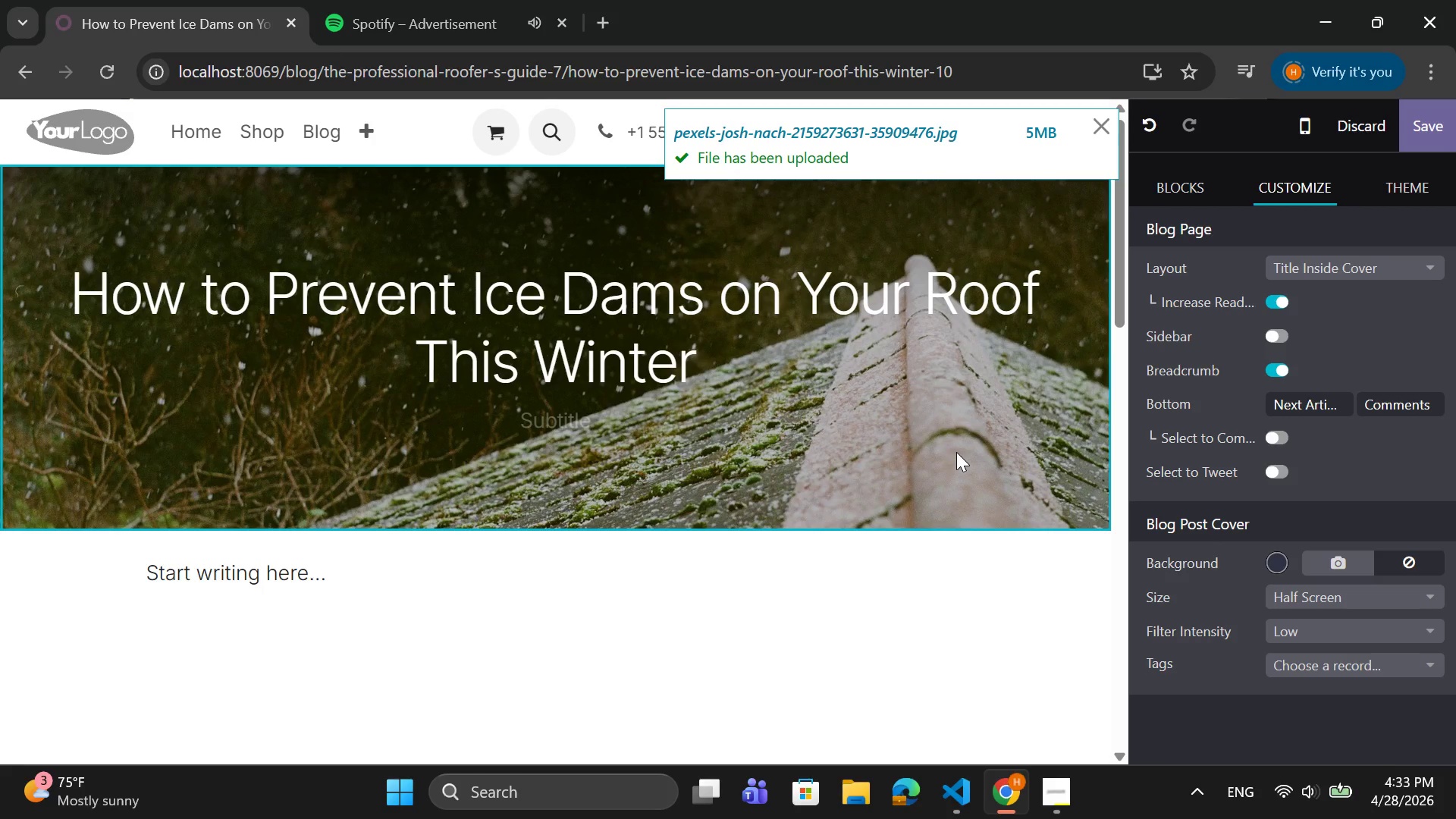 
wait(9.0)
 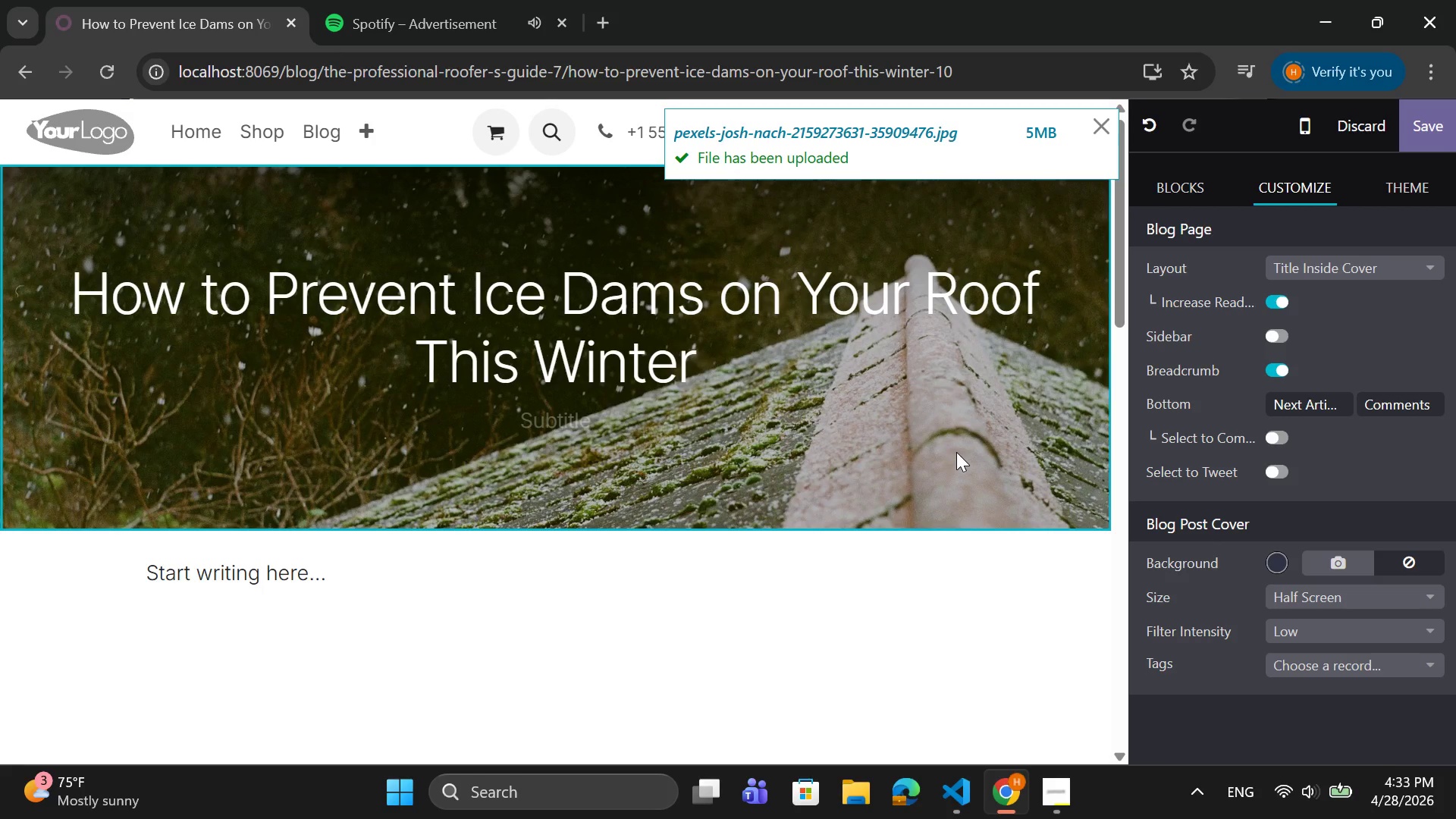 
scroll: coordinate [866, 471], scroll_direction: down, amount: 1.0
 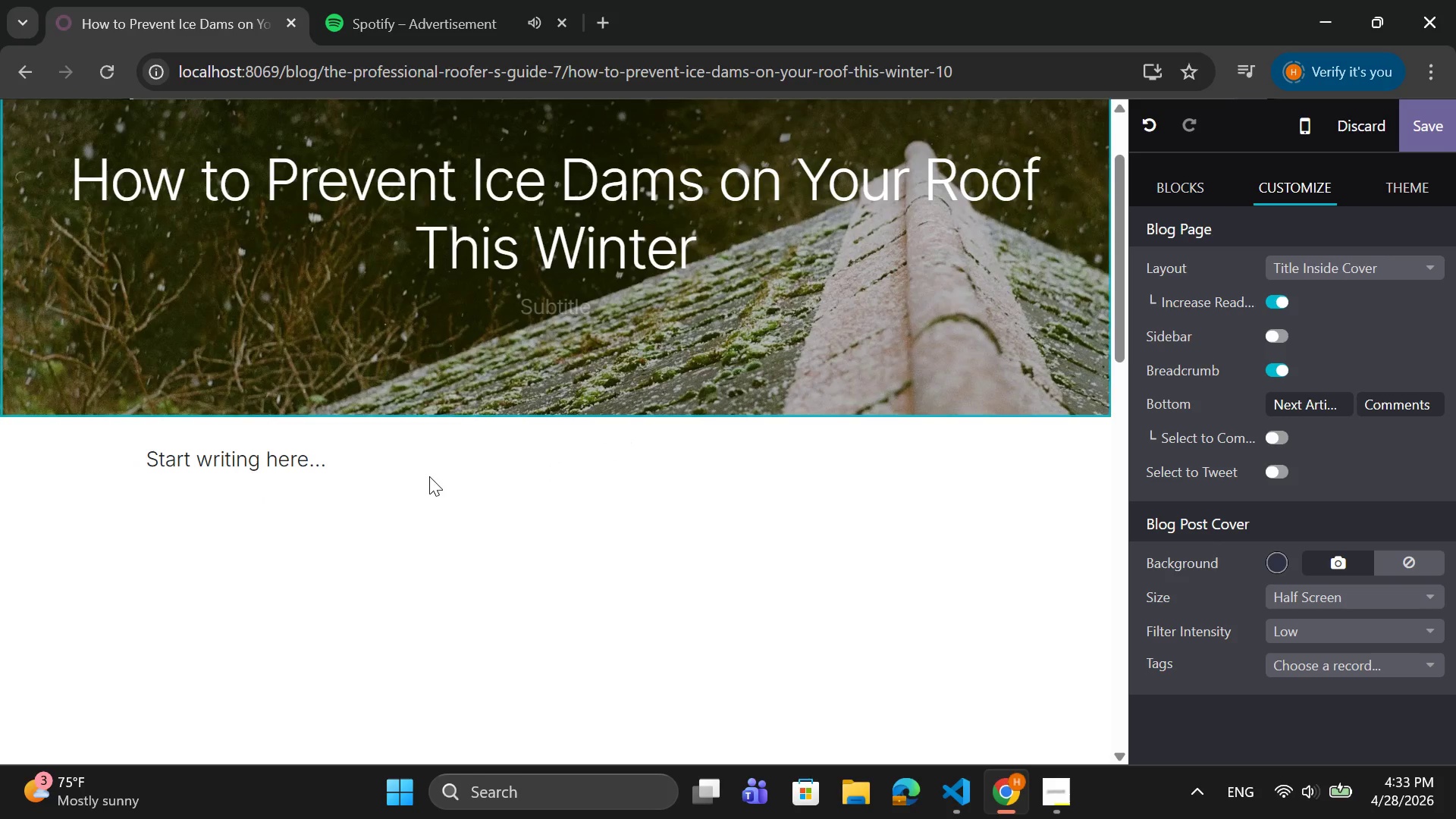 
left_click_drag(start_coordinate=[426, 466], to_coordinate=[127, 474])
 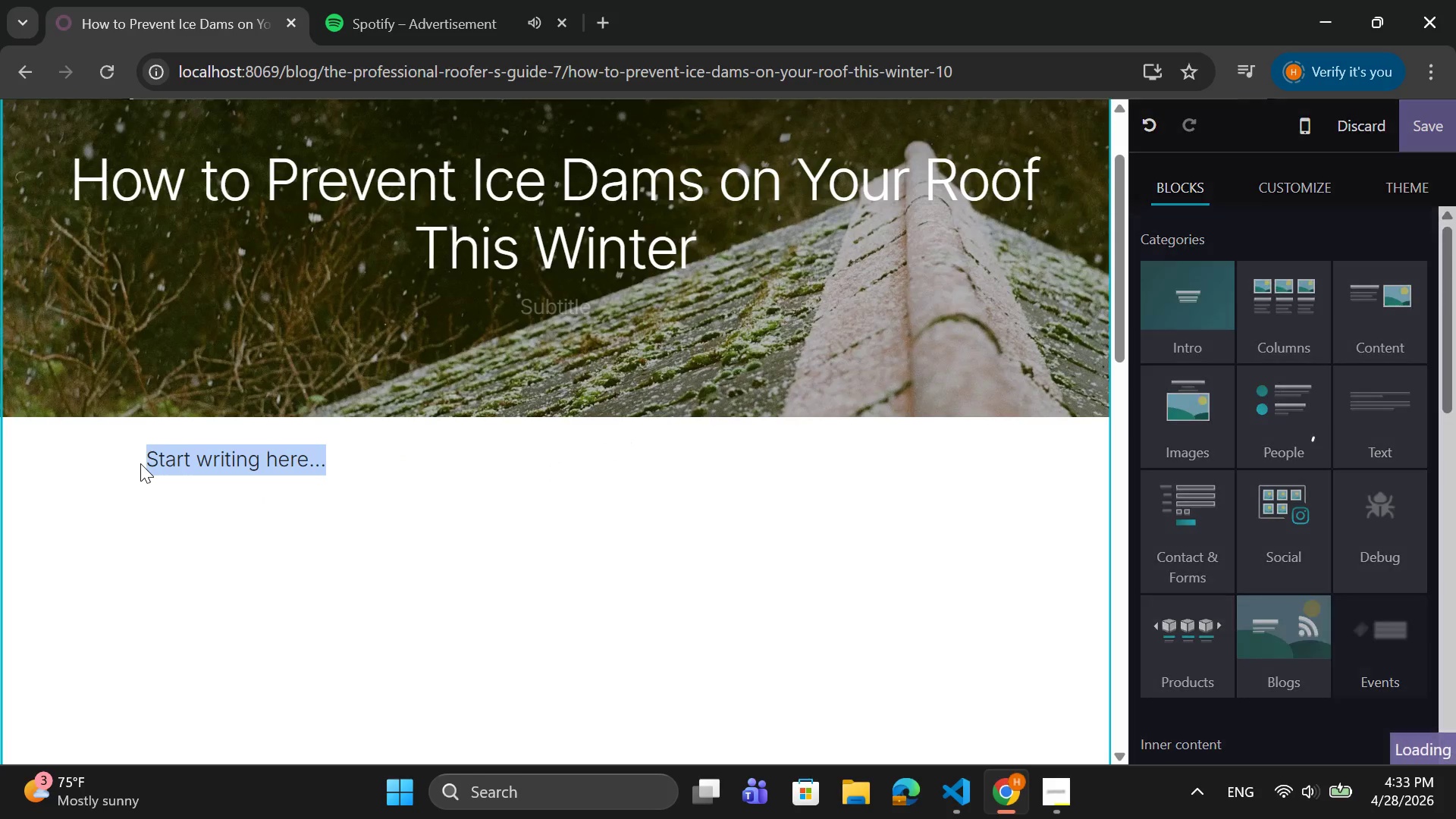 
key(Backspace)
 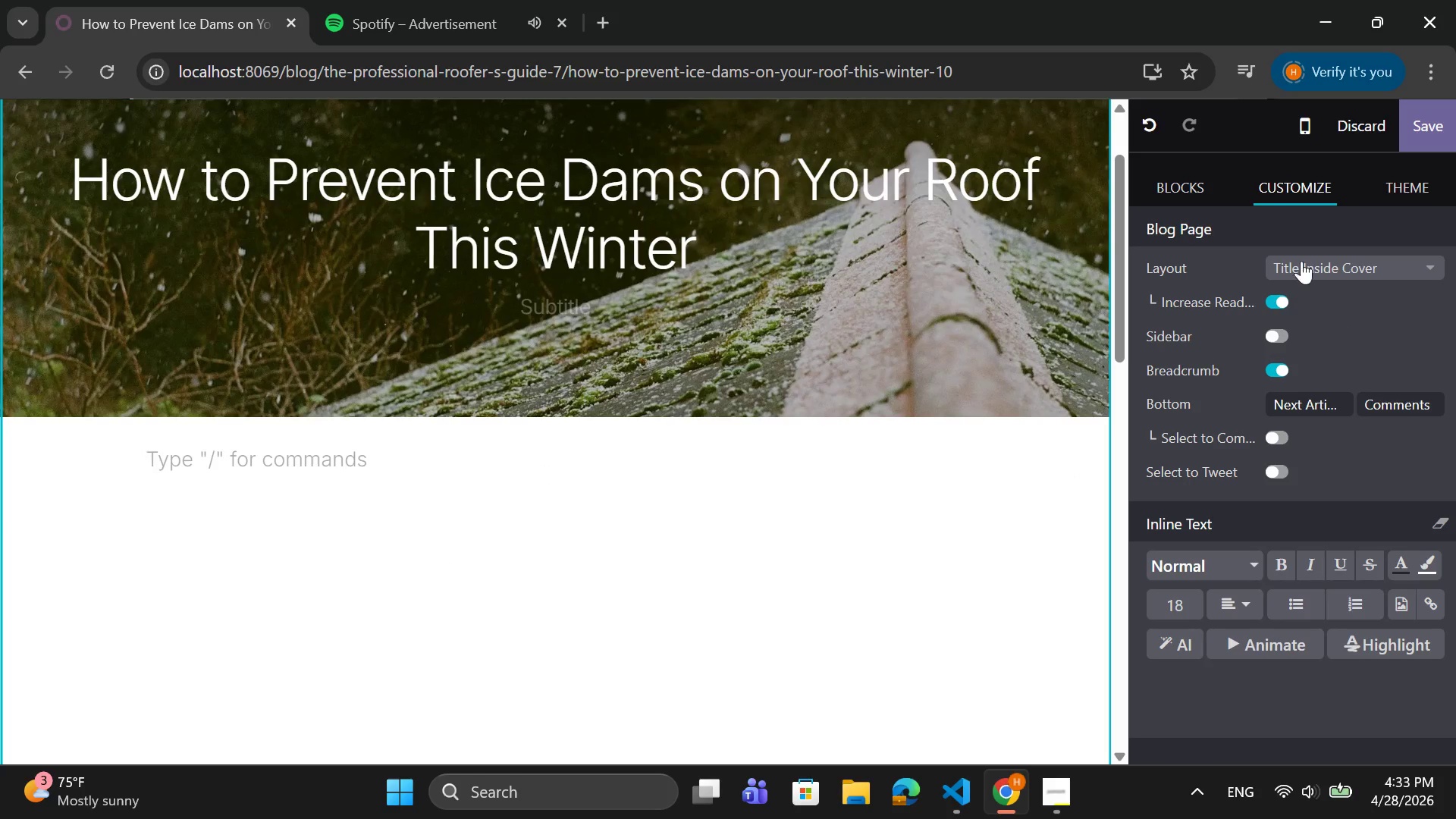 
wait(7.94)
 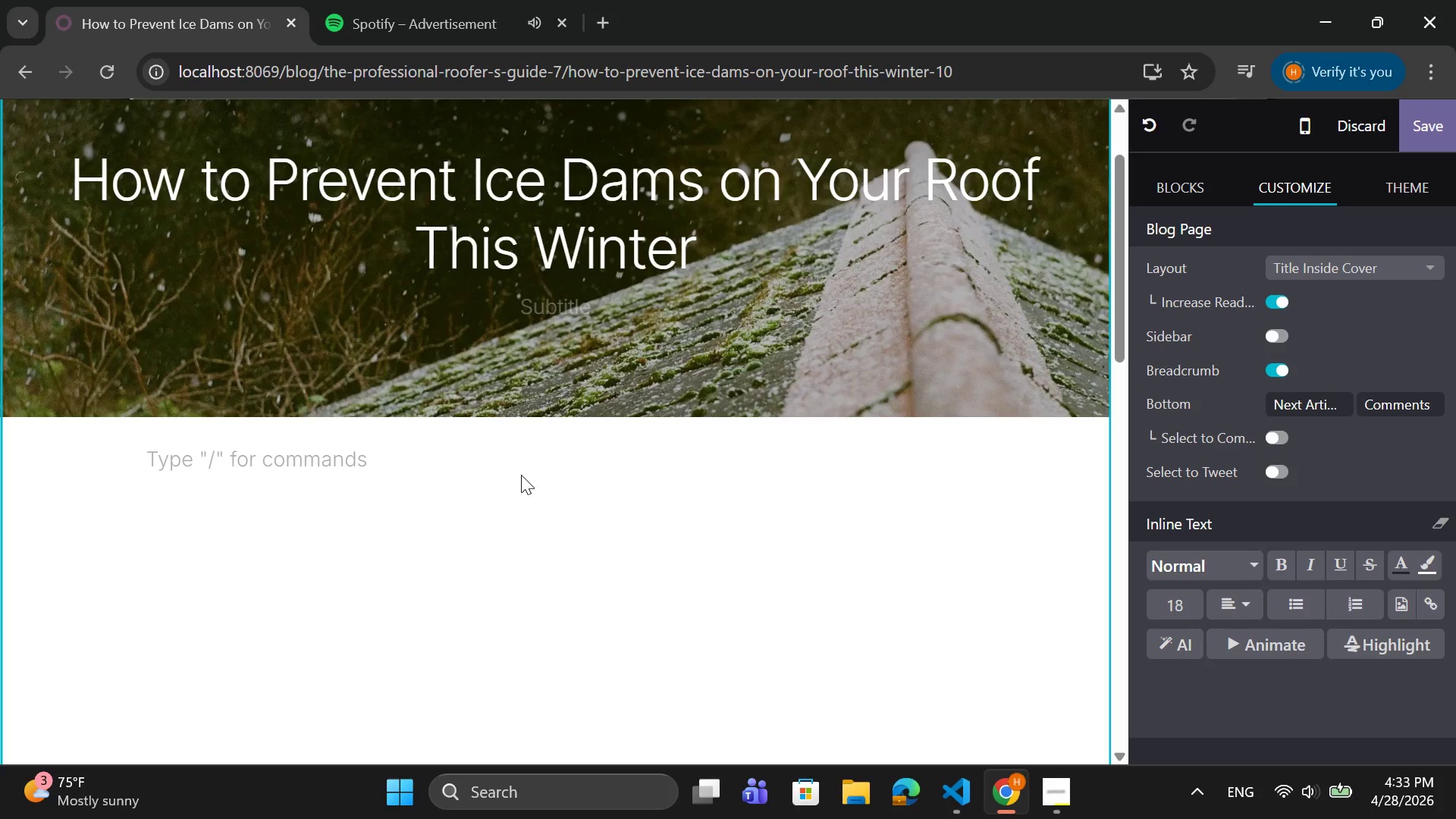 
left_click([1204, 312])
 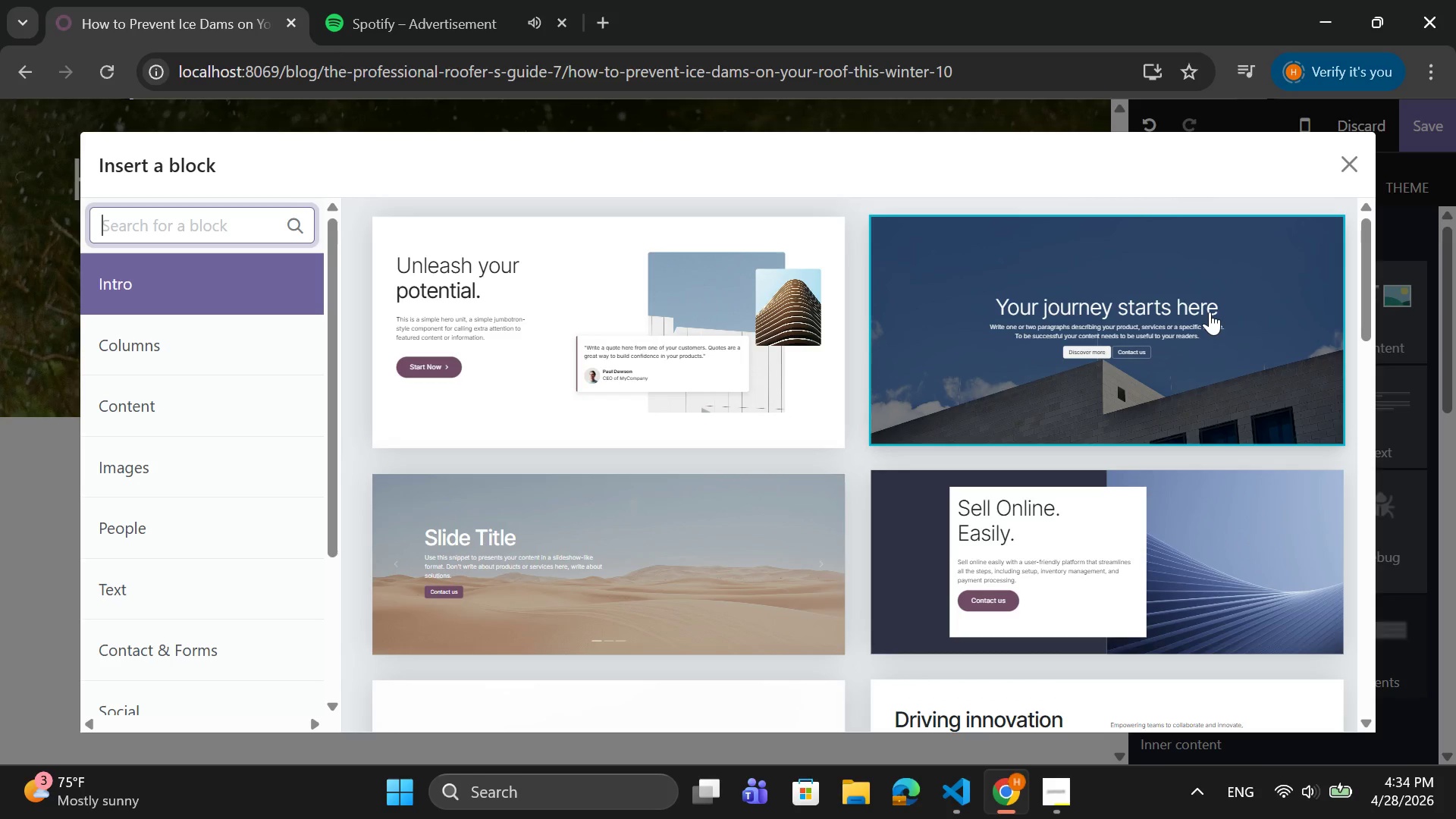 
wait(11.84)
 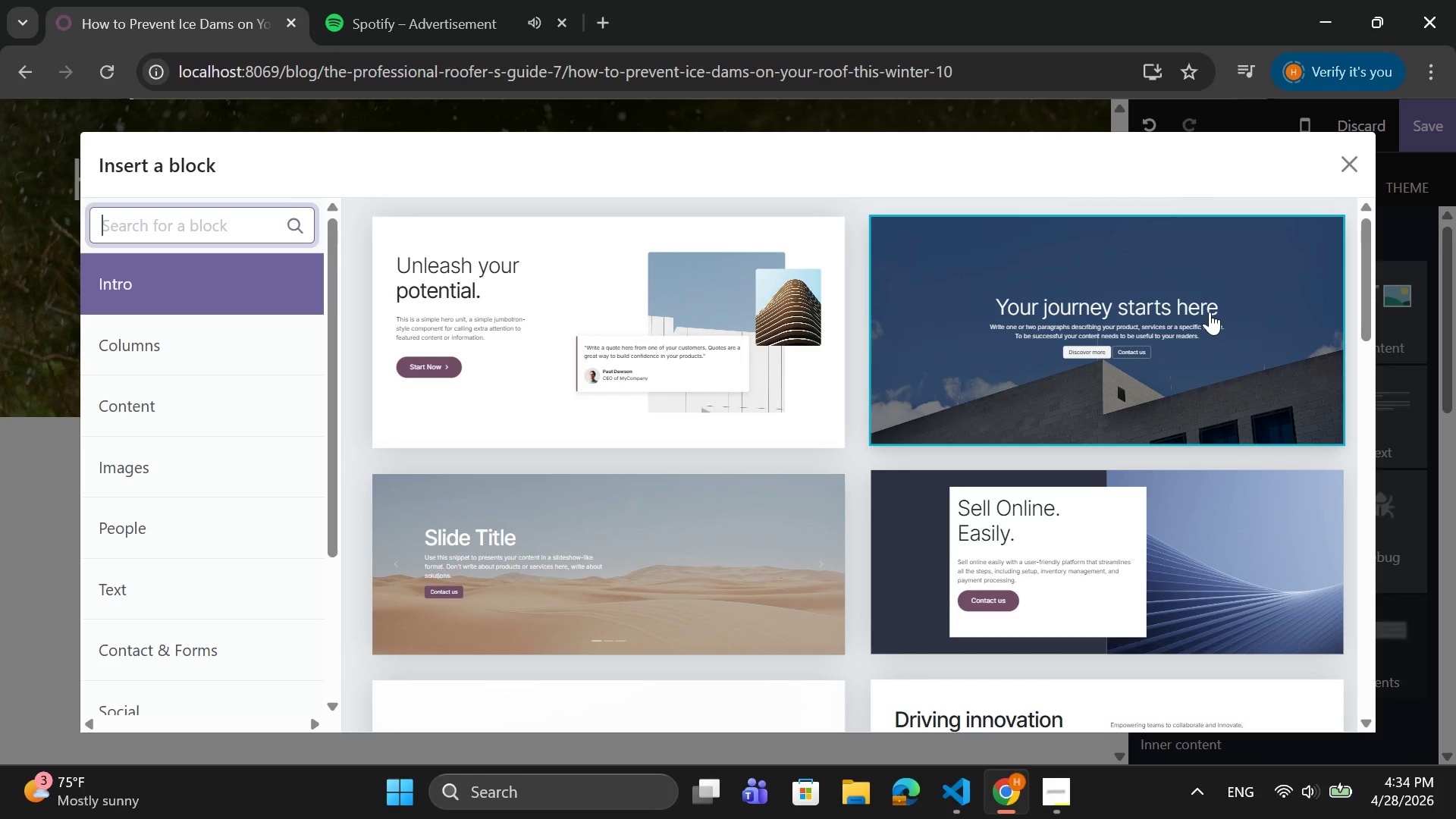 
scroll: coordinate [1102, 334], scroll_direction: down, amount: 5.0
 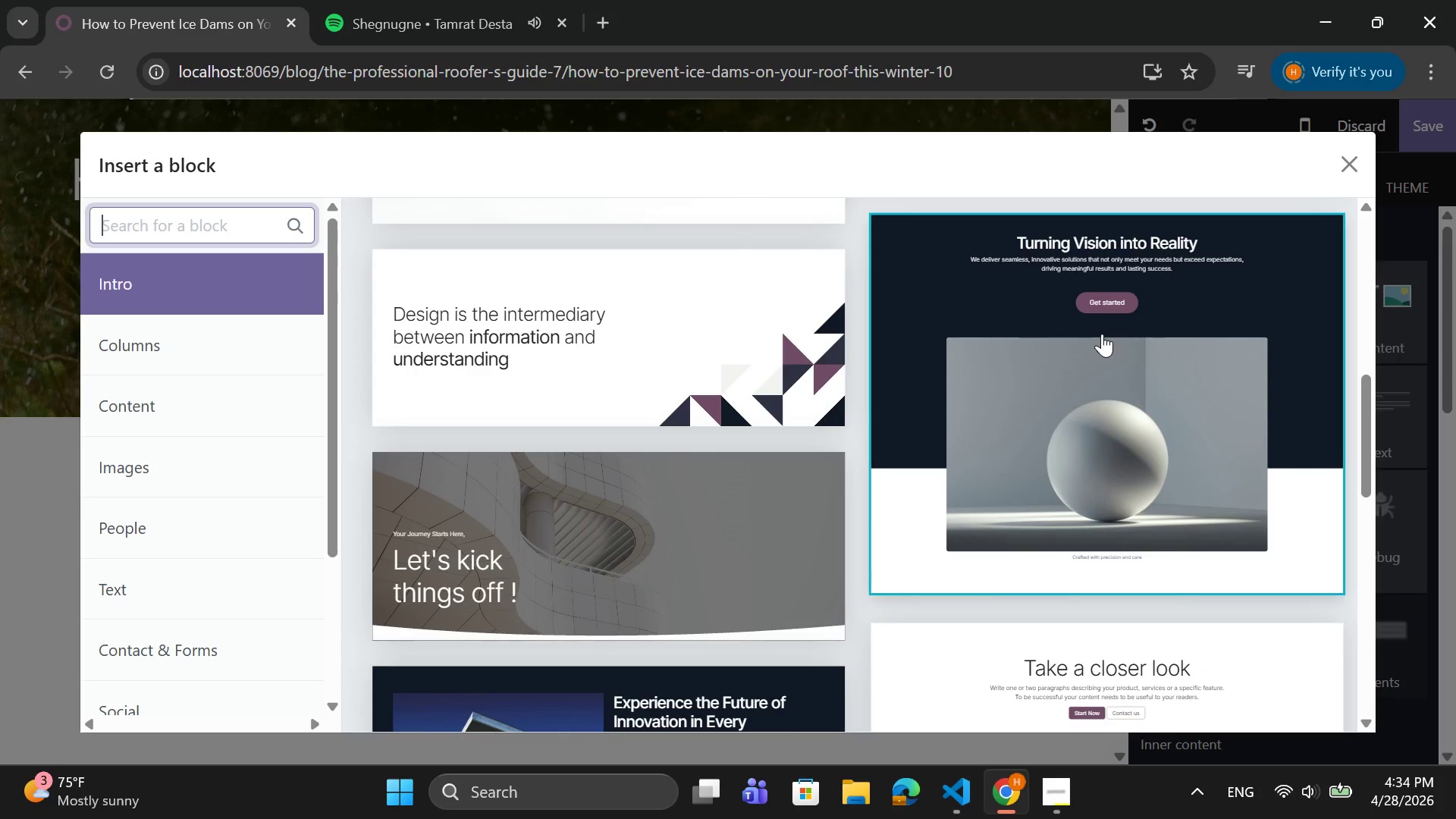 
scroll: coordinate [1102, 334], scroll_direction: up, amount: 2.0
 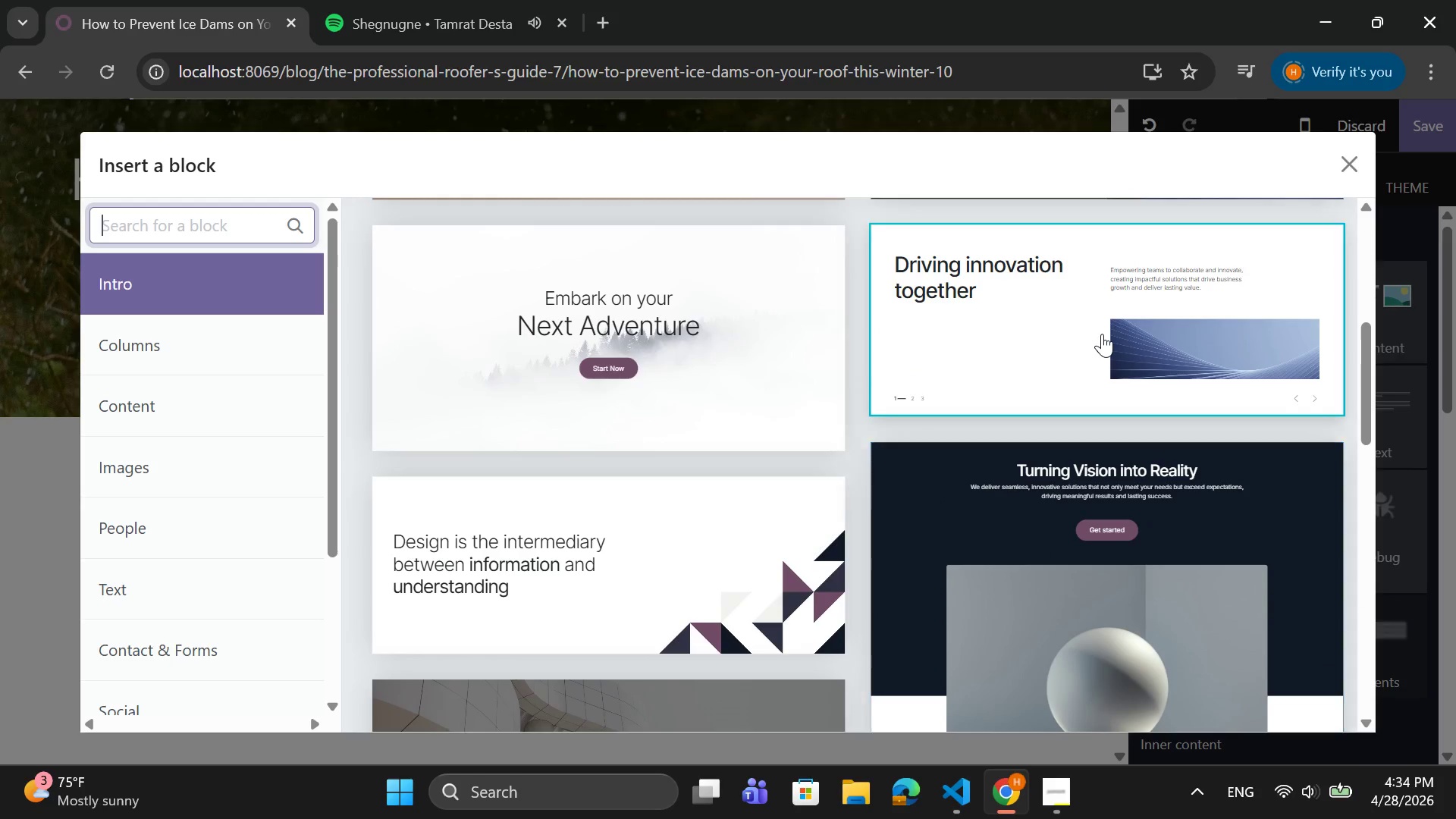 
scroll: coordinate [1102, 334], scroll_direction: down, amount: 3.0
 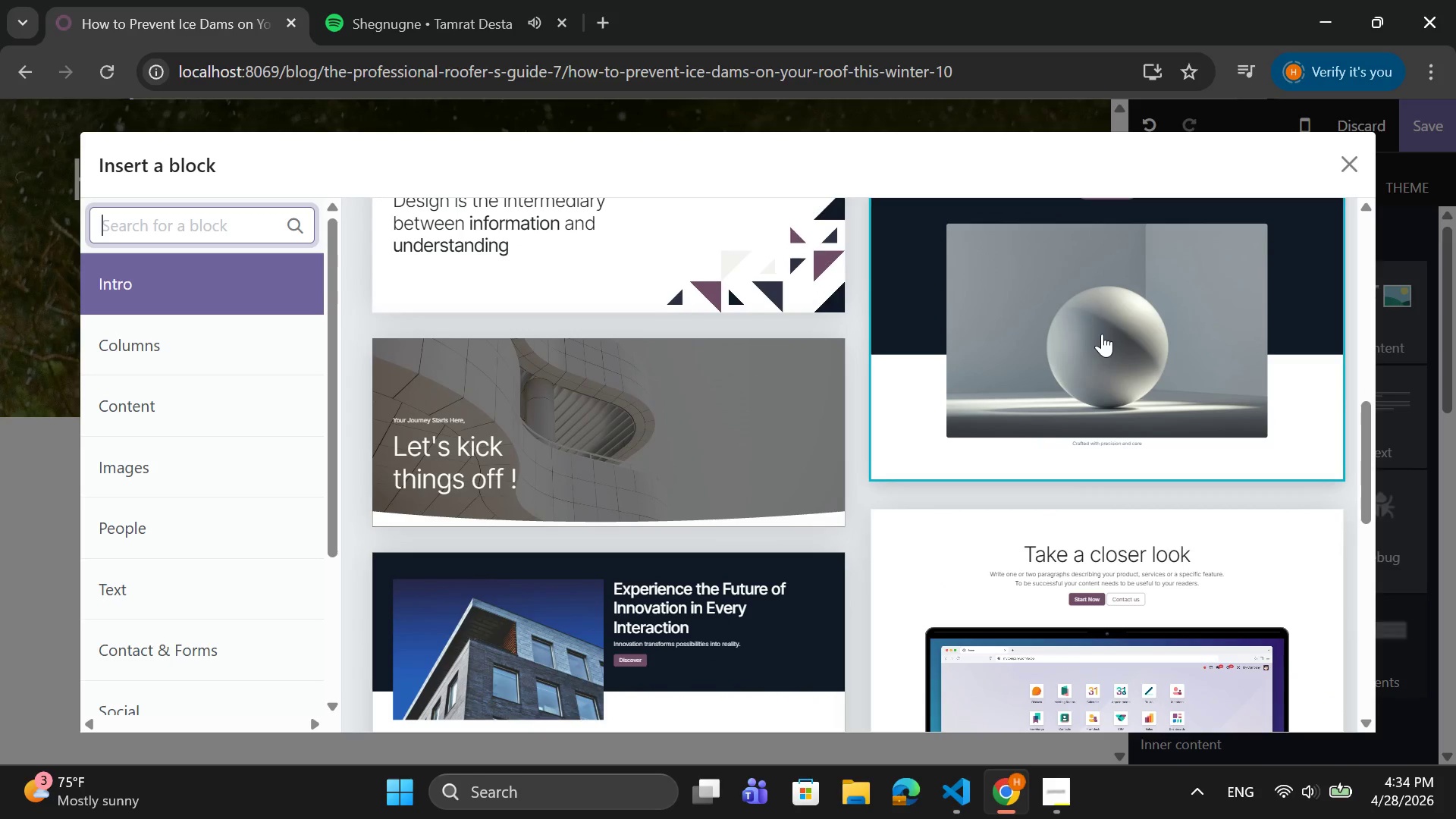 
scroll: coordinate [1102, 334], scroll_direction: up, amount: 1.0
 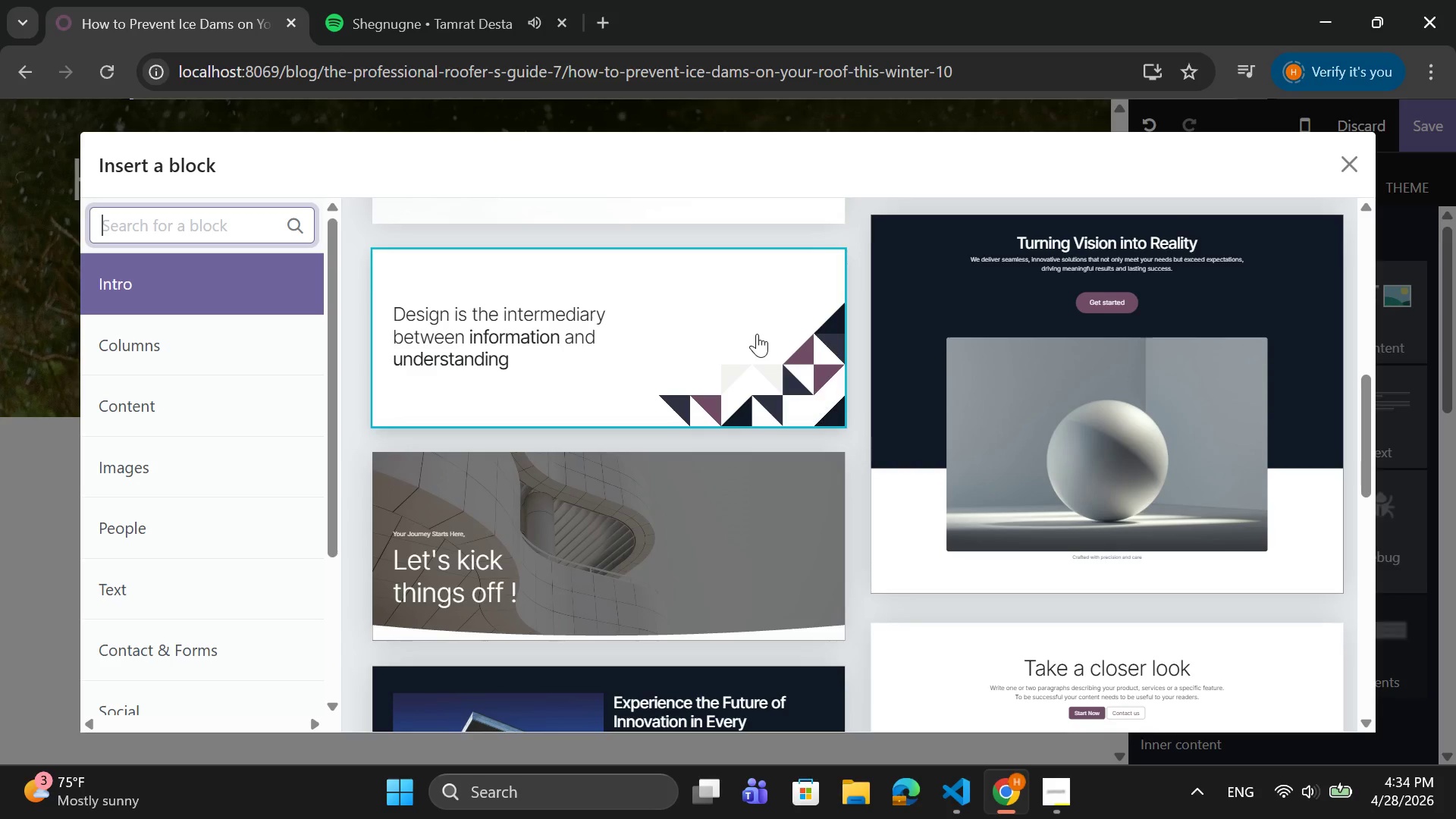 
scroll: coordinate [973, 394], scroll_direction: down, amount: 3.0
 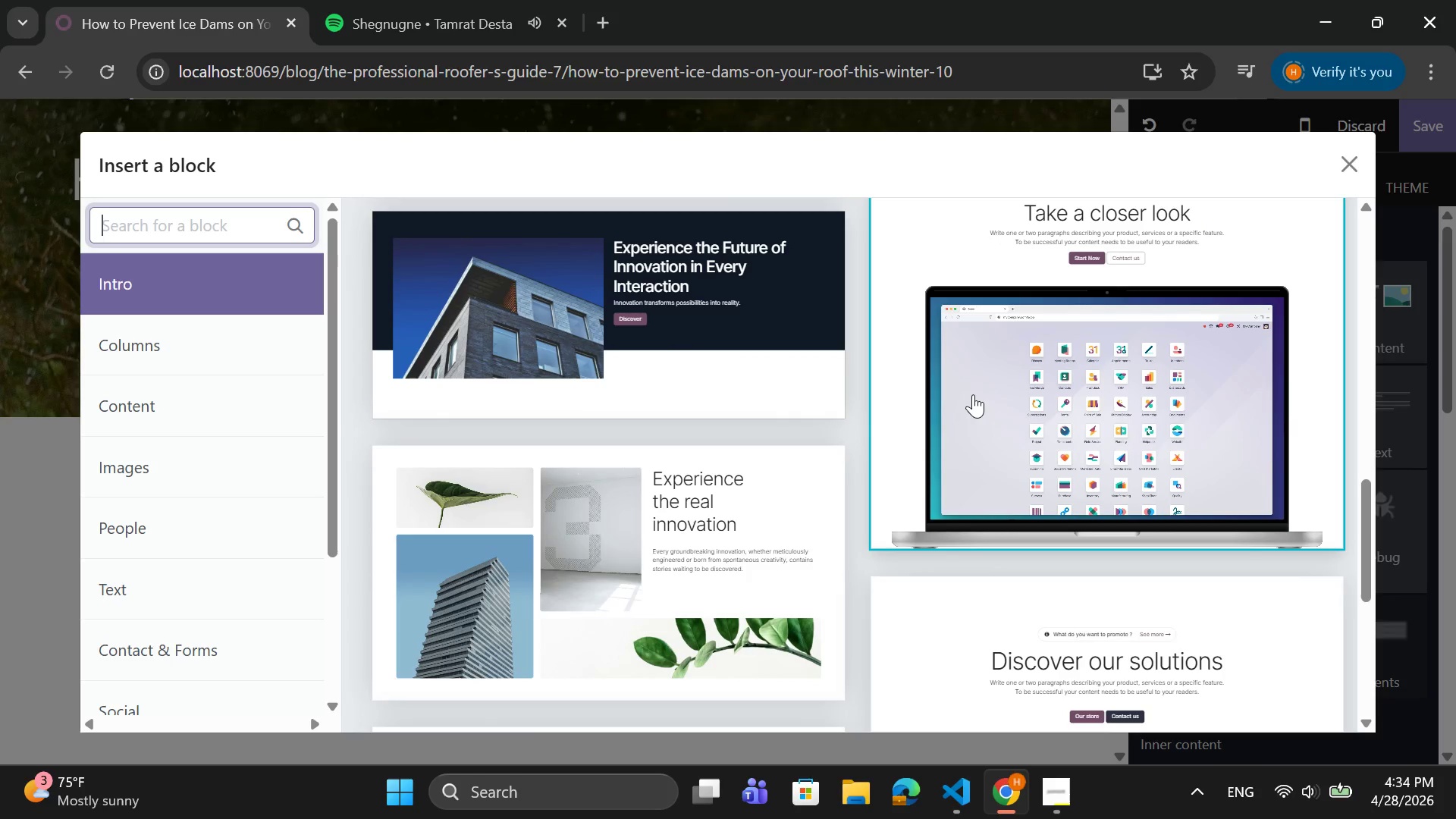 
scroll: coordinate [973, 394], scroll_direction: none, amount: 0.0
 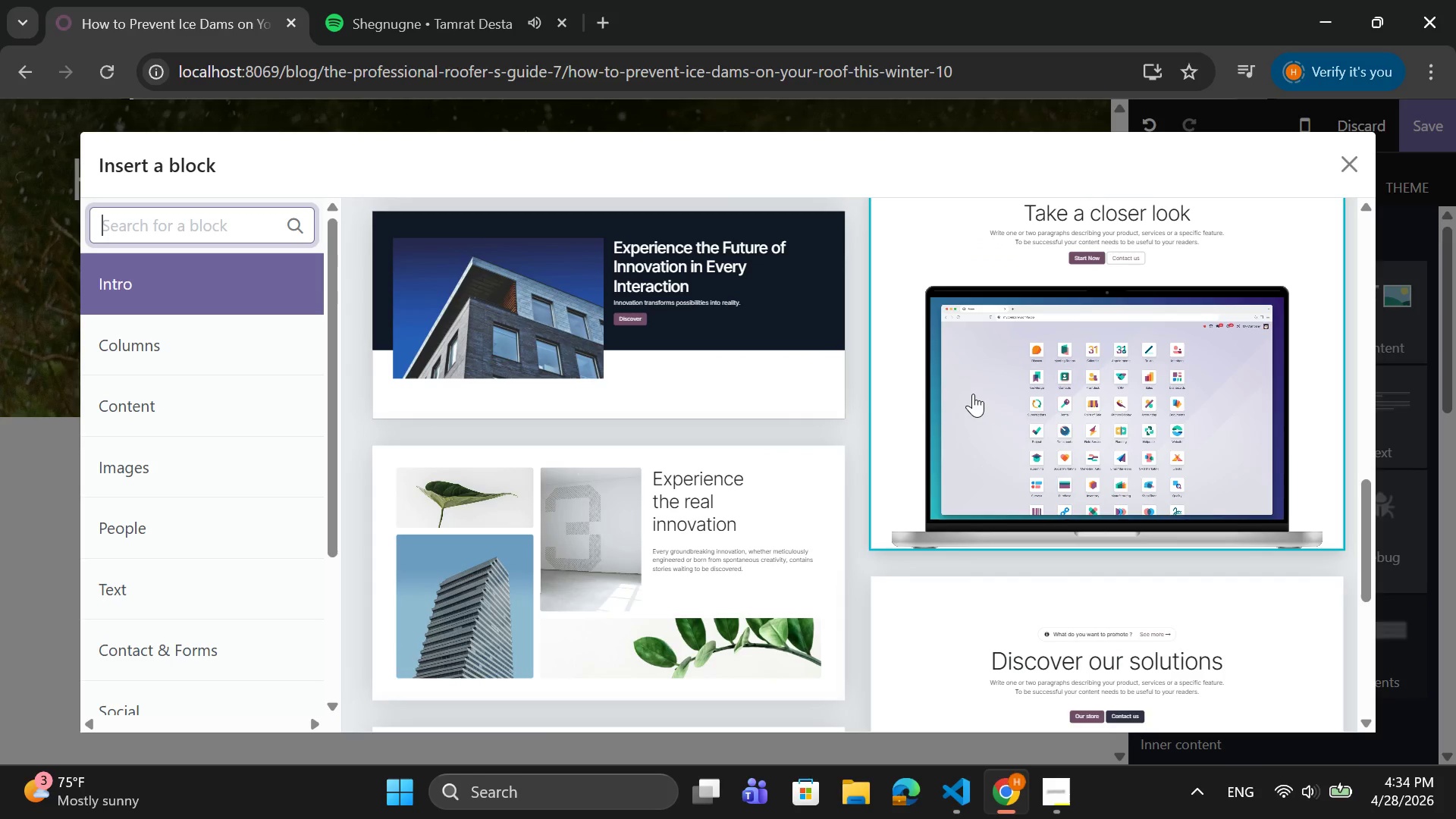 
scroll: coordinate [956, 384], scroll_direction: down, amount: 3.0
 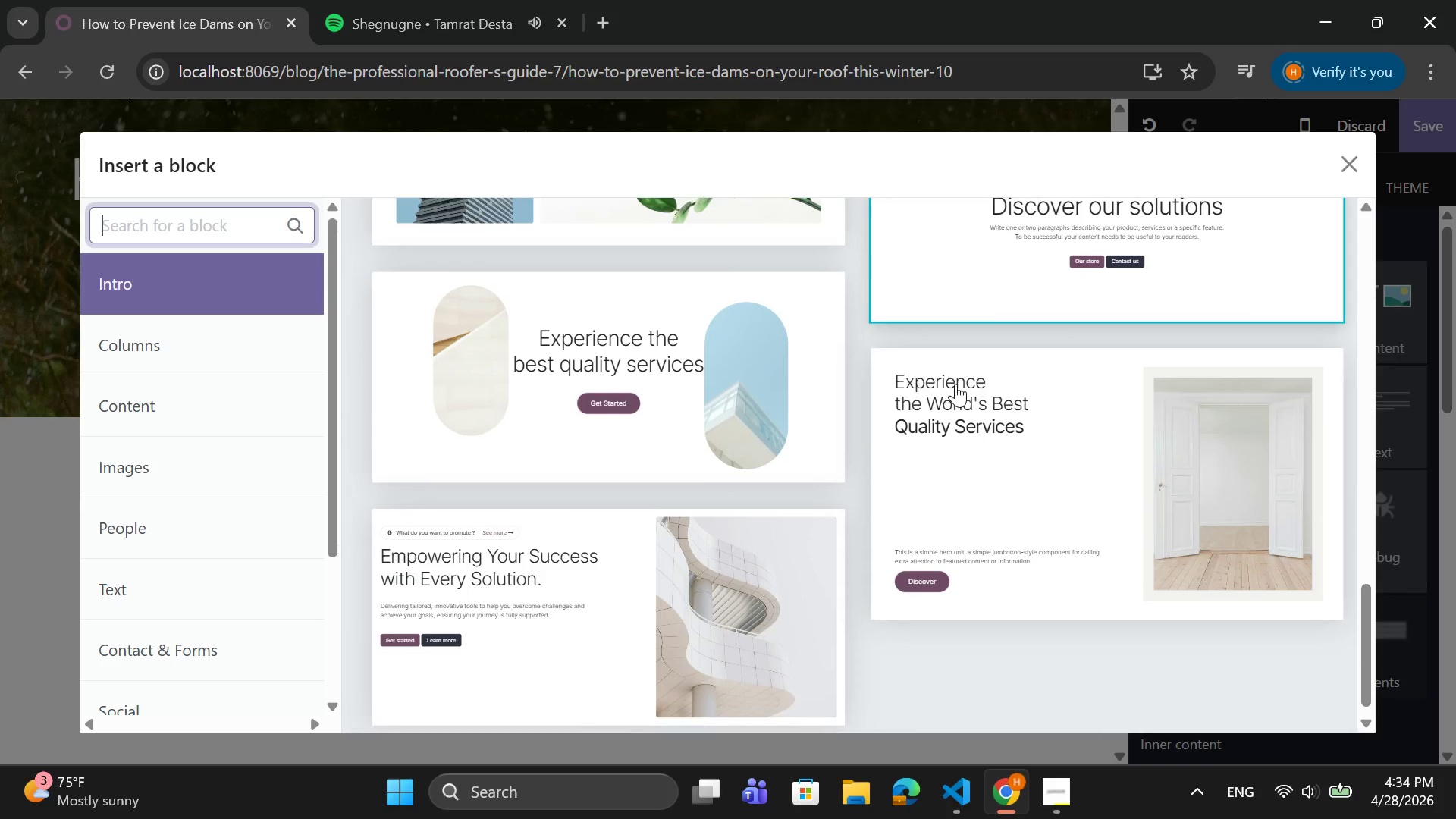 
scroll: coordinate [956, 384], scroll_direction: up, amount: 1.0
 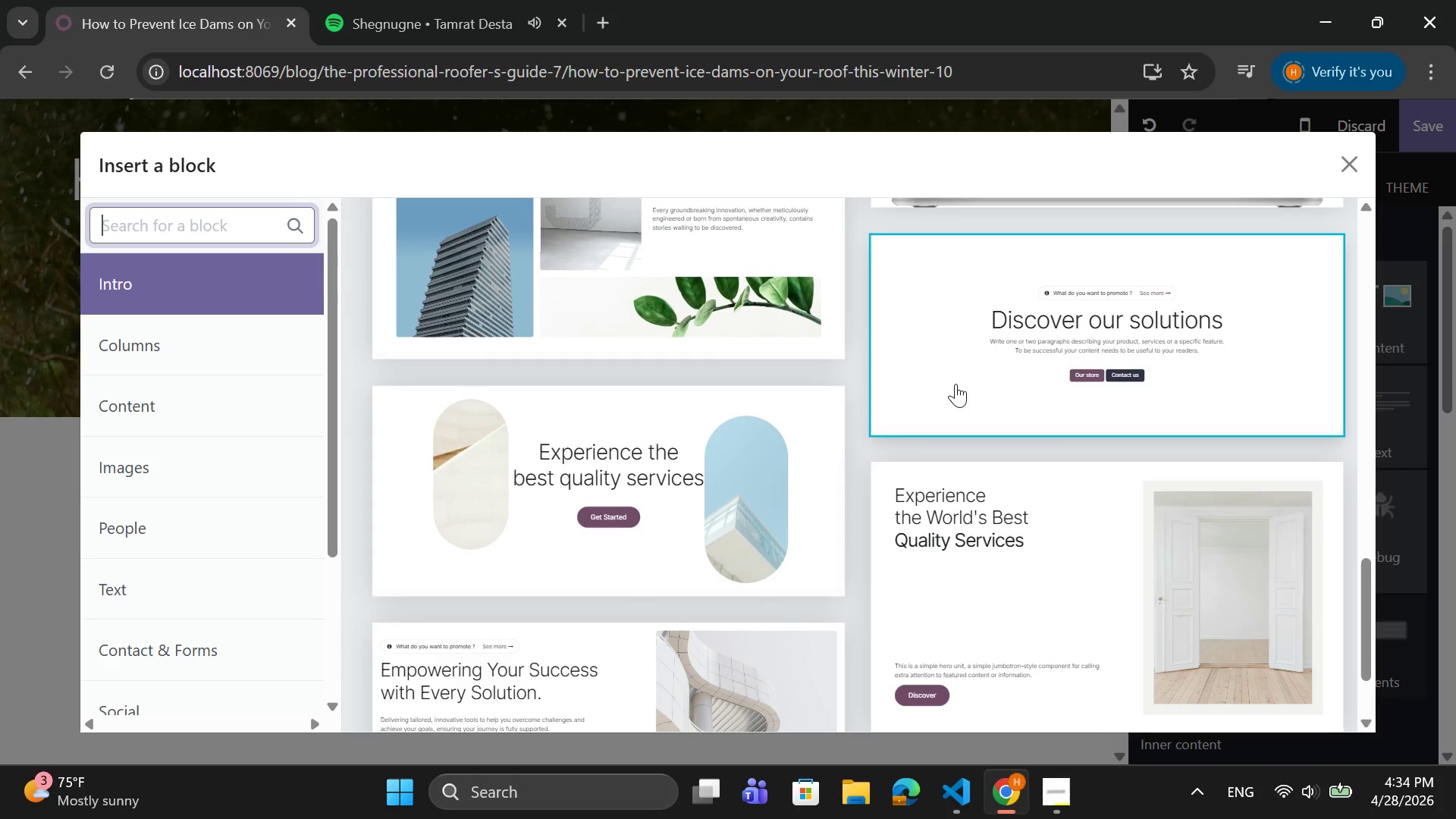 
scroll: coordinate [952, 372], scroll_direction: down, amount: 4.0
 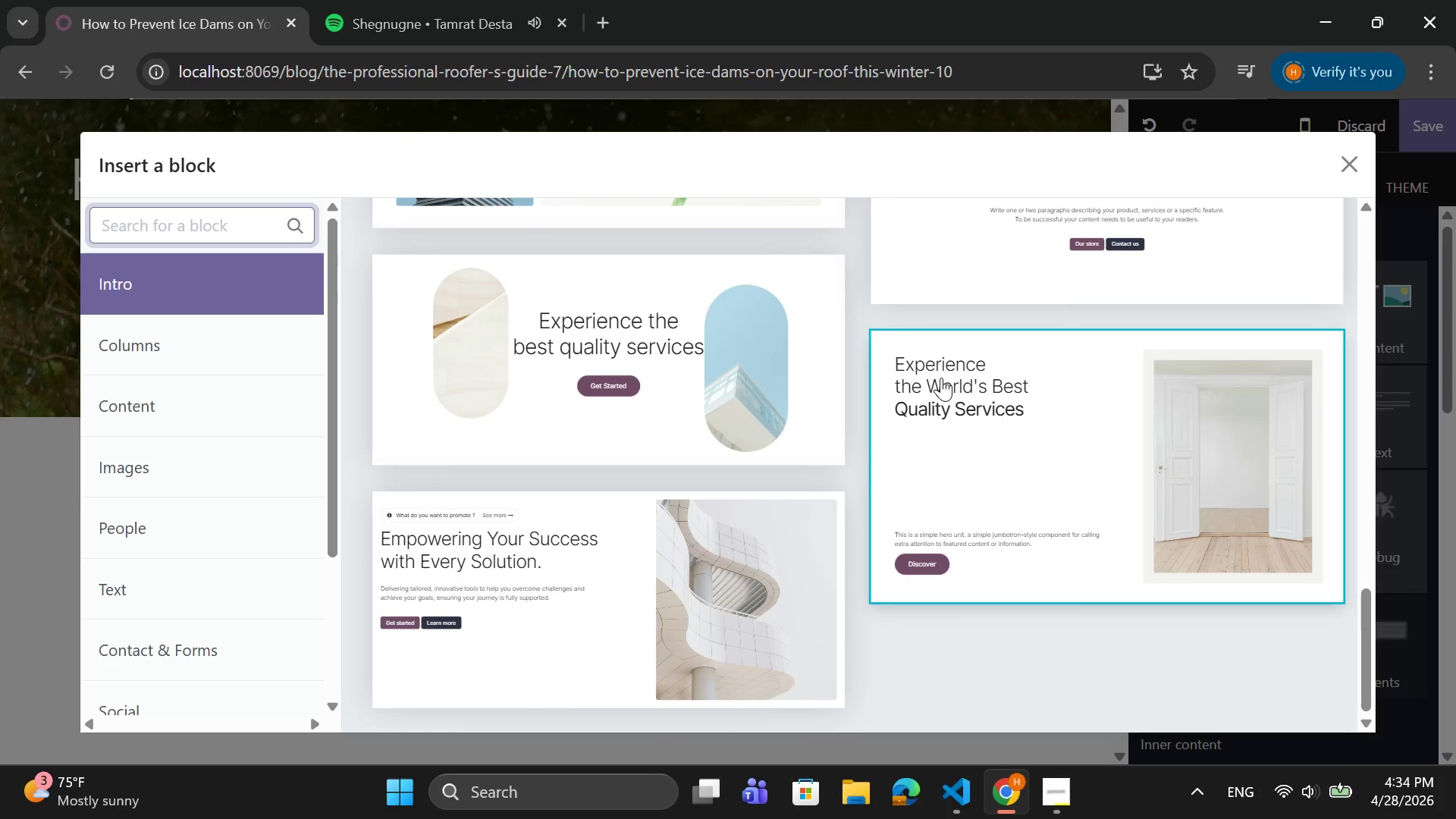 
scroll: coordinate [939, 375], scroll_direction: up, amount: 5.0
 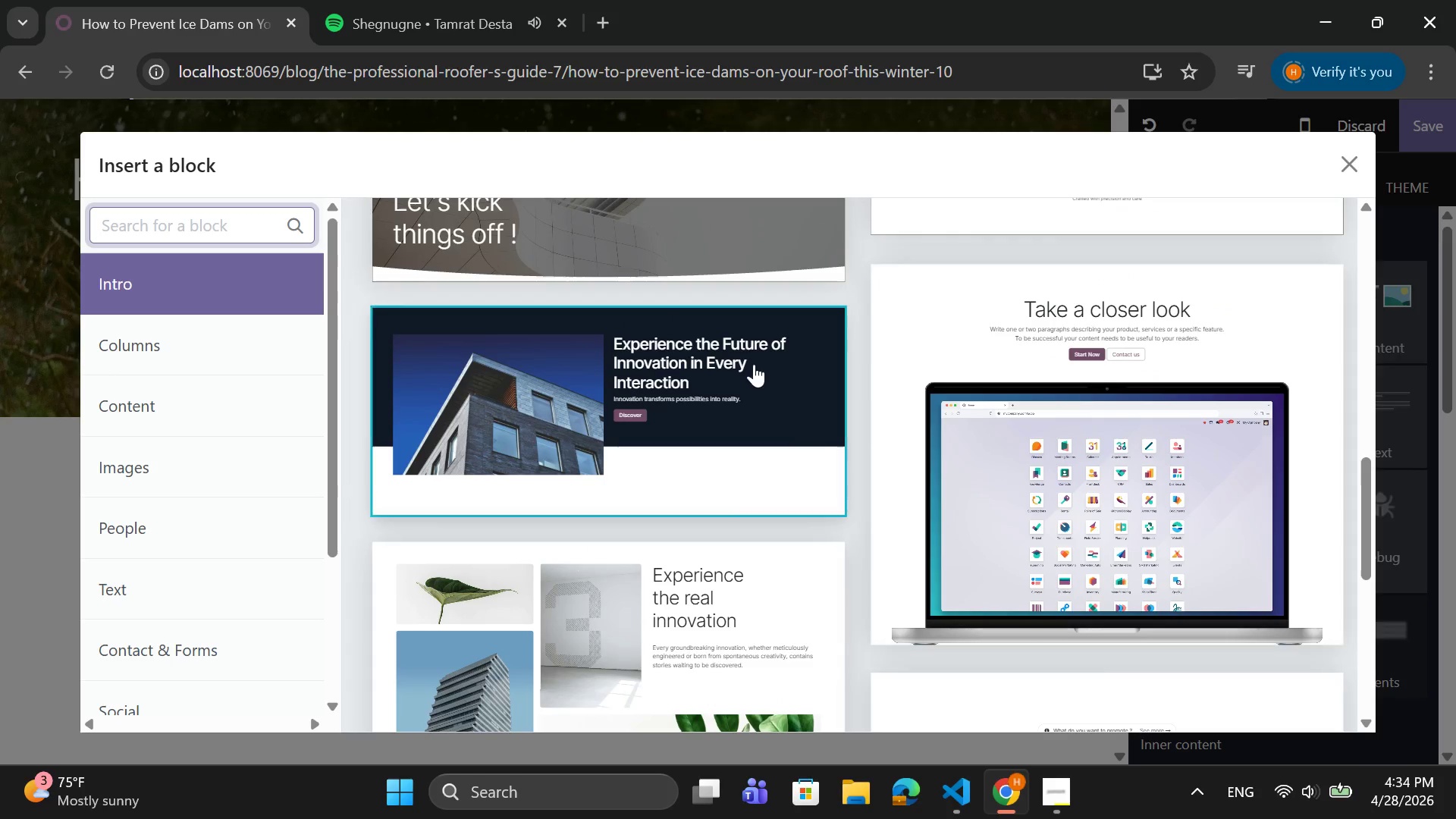 
left_click([748, 368])
 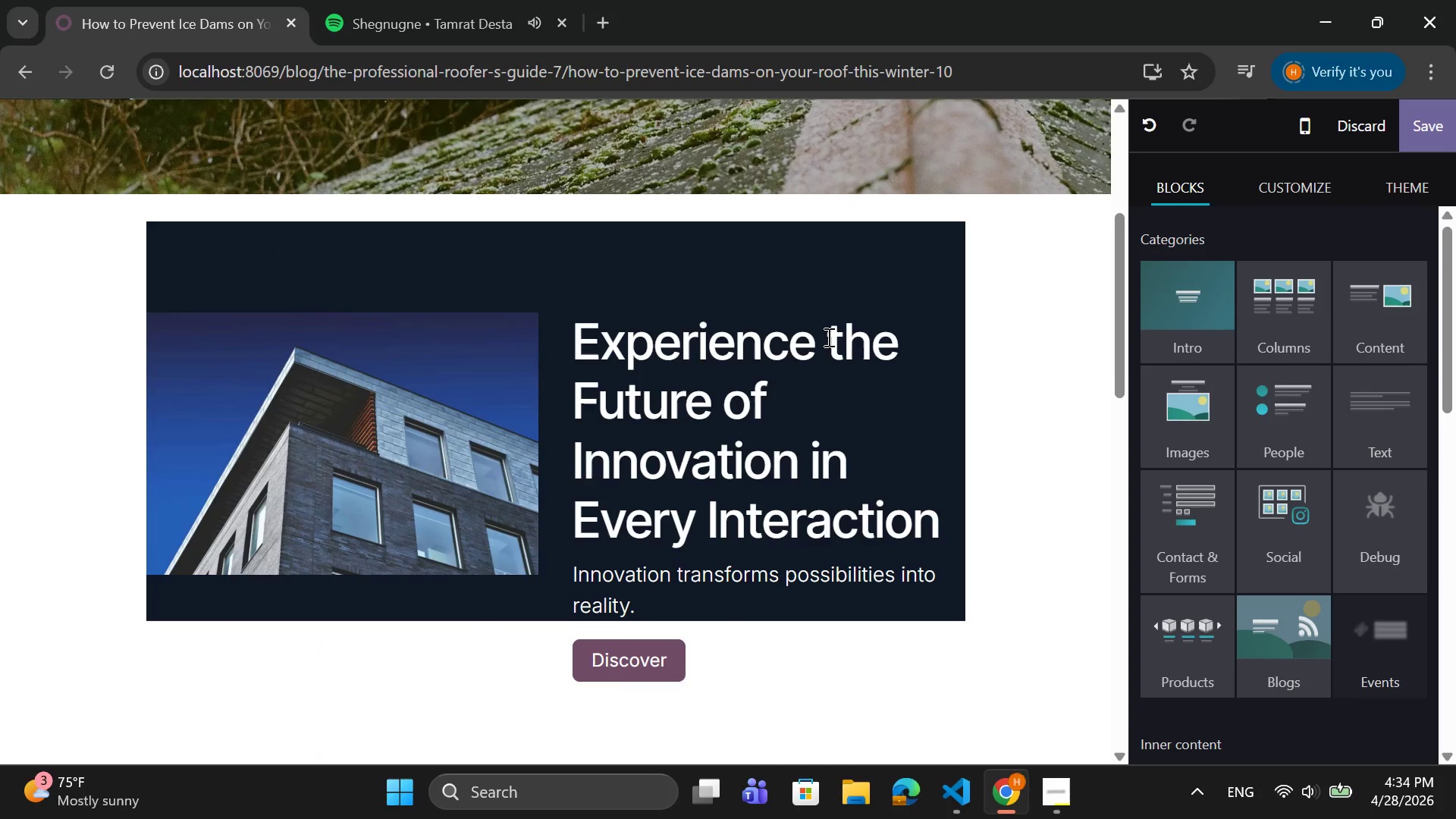 
scroll: coordinate [827, 335], scroll_direction: down, amount: 1.0
 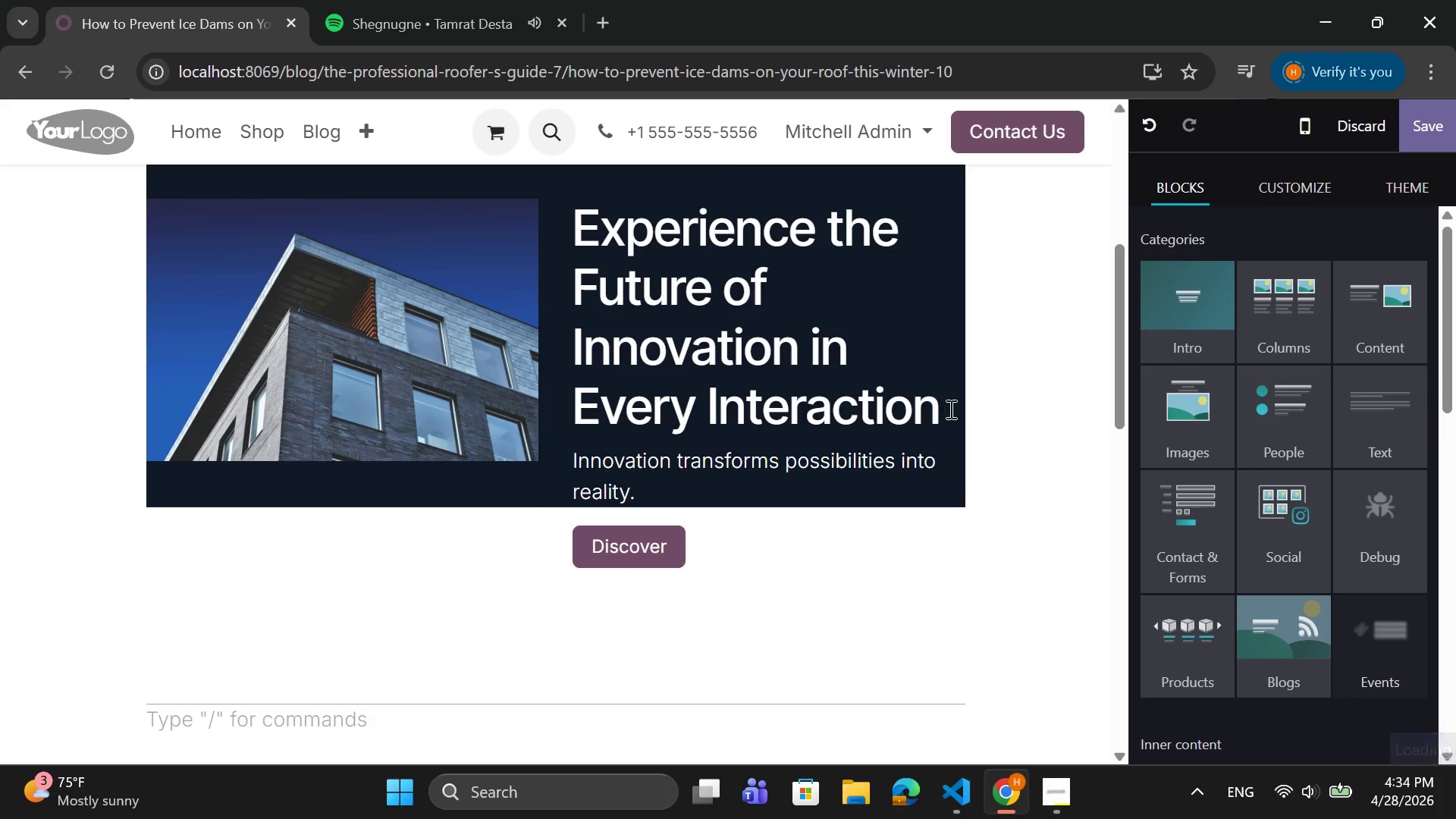 
left_click_drag(start_coordinate=[950, 410], to_coordinate=[575, 223])
 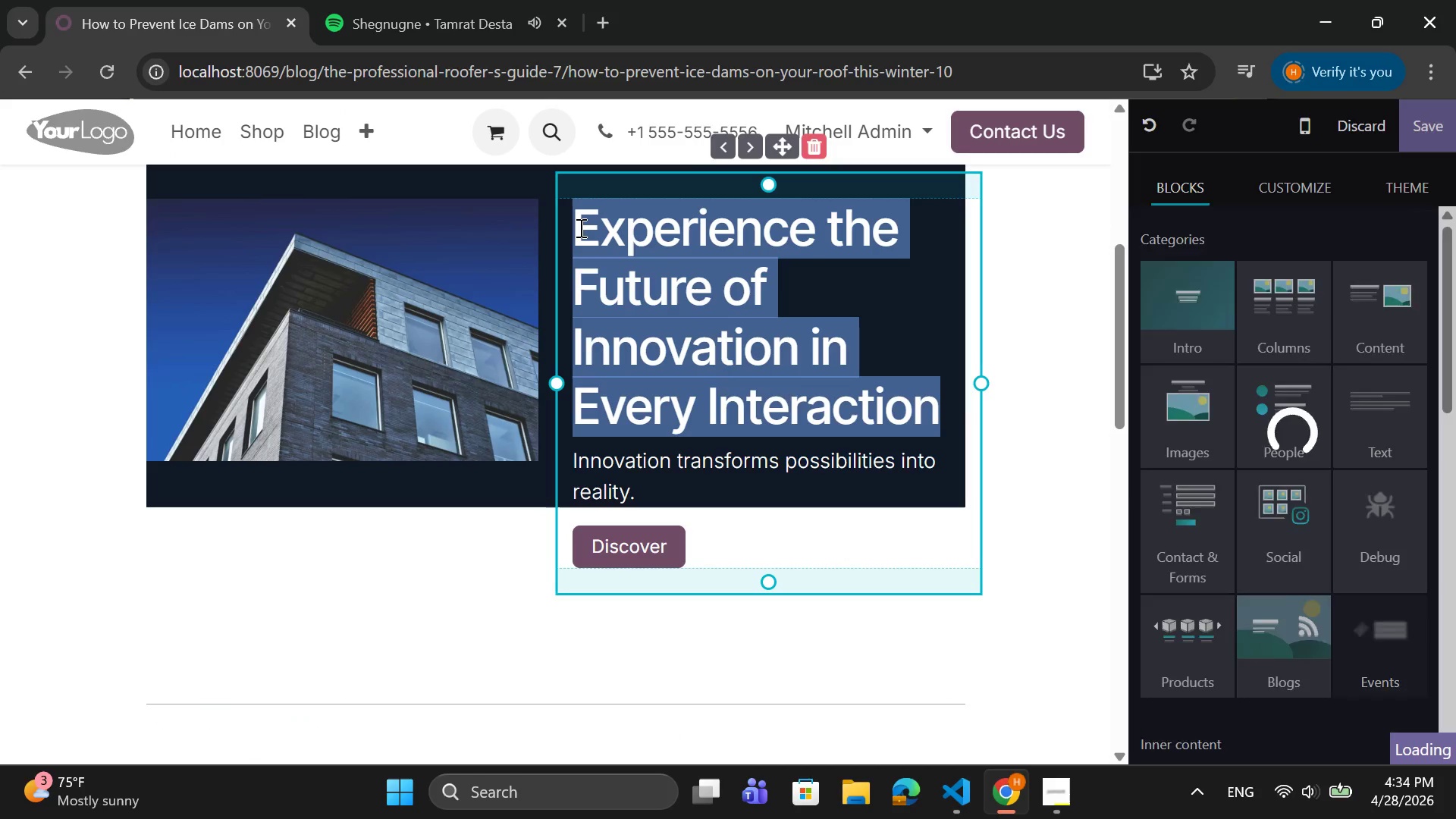 
type(Introduction)
 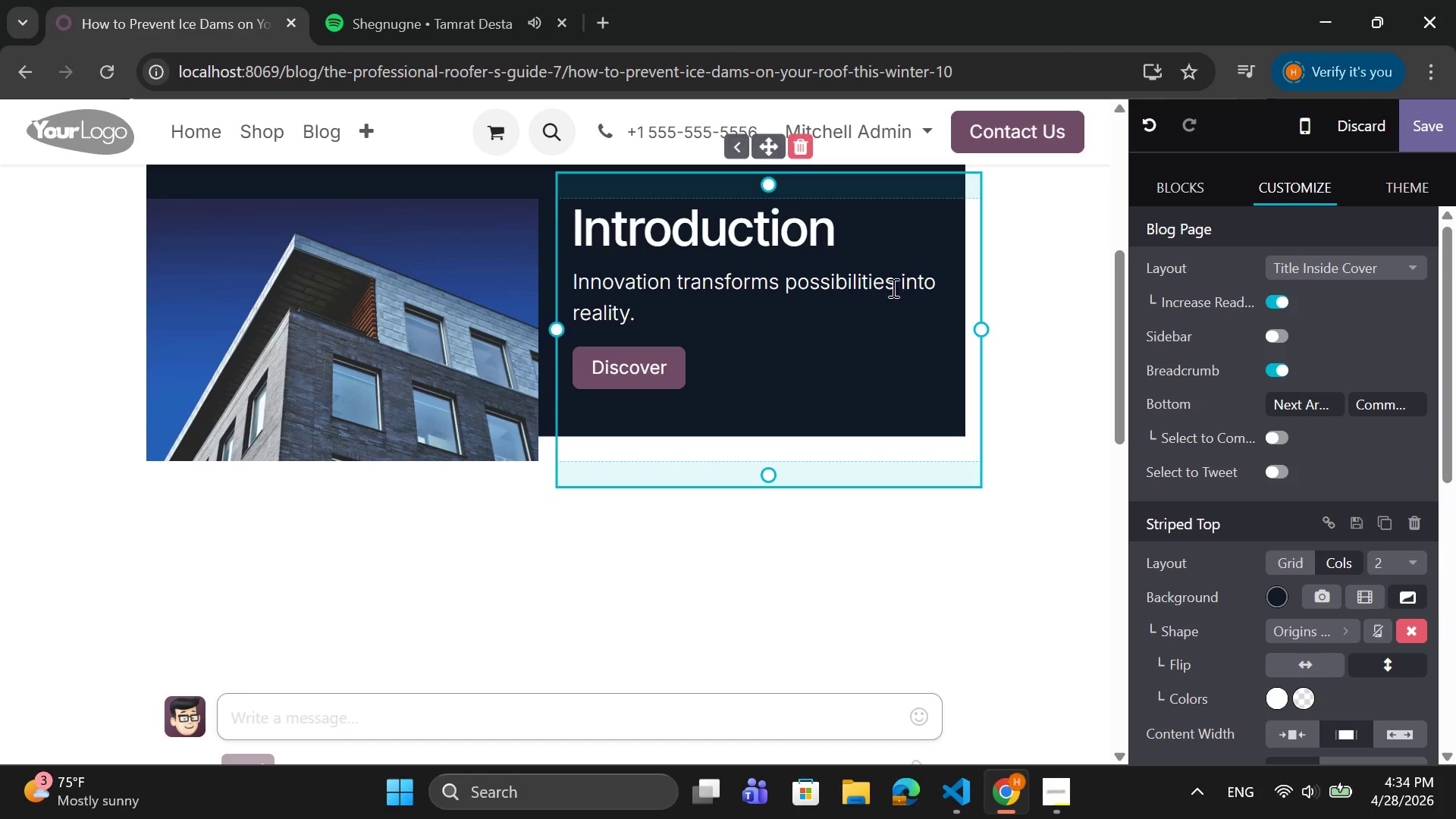 
left_click_drag(start_coordinate=[859, 240], to_coordinate=[569, 231])
 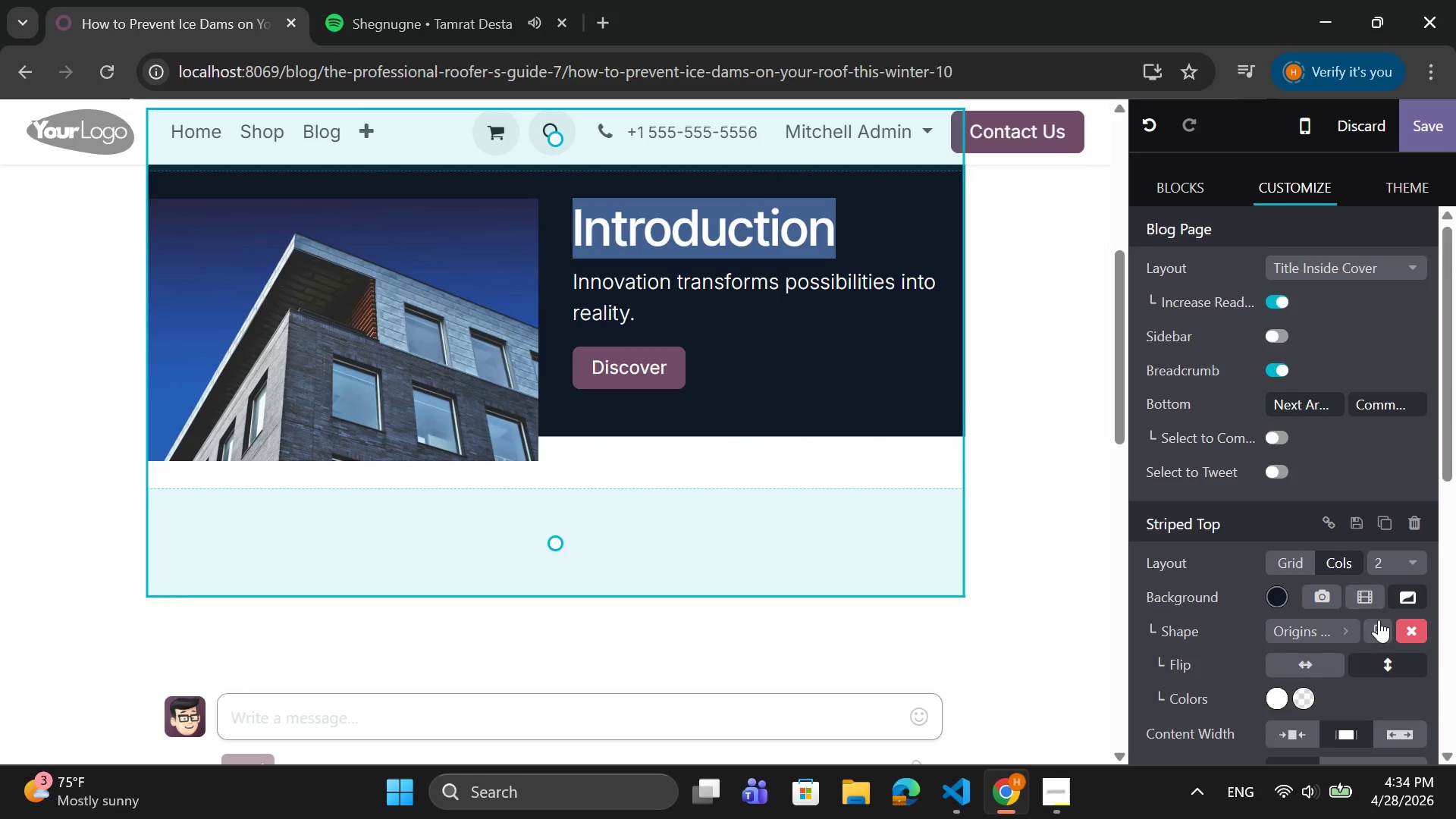 
scroll: coordinate [1378, 620], scroll_direction: down, amount: 6.0
 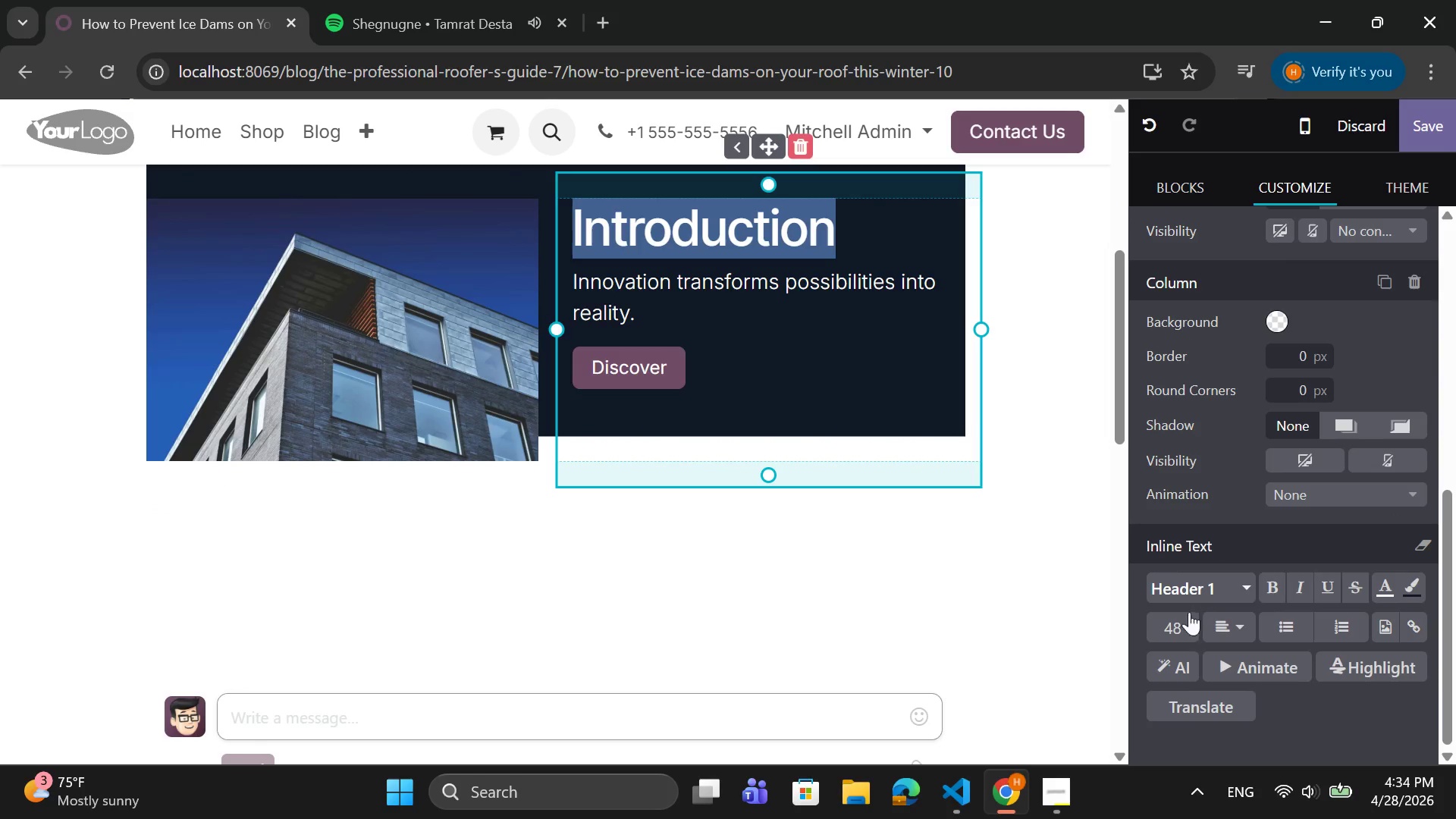 
left_click([1181, 622])
 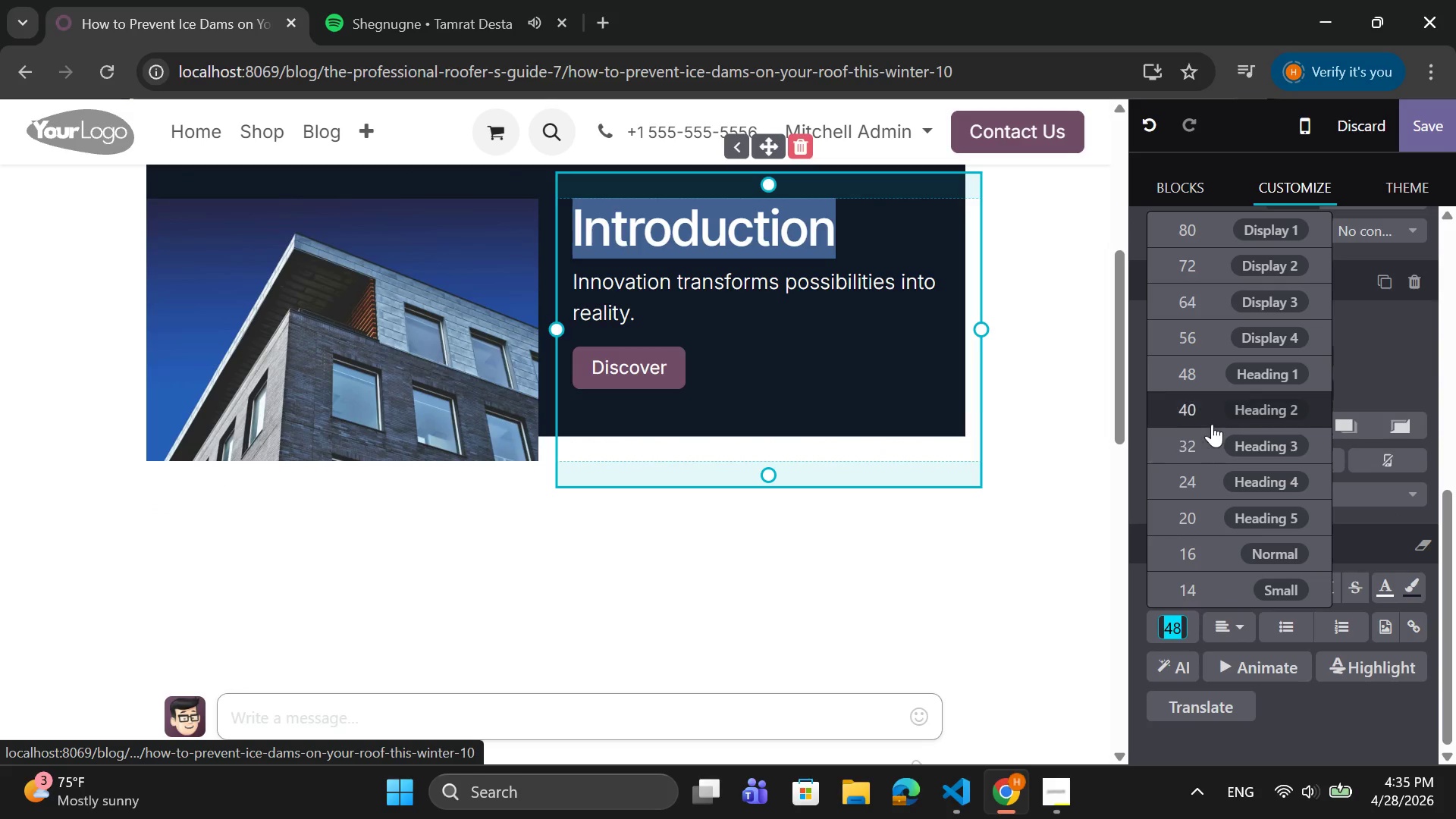 
left_click([1210, 421])
 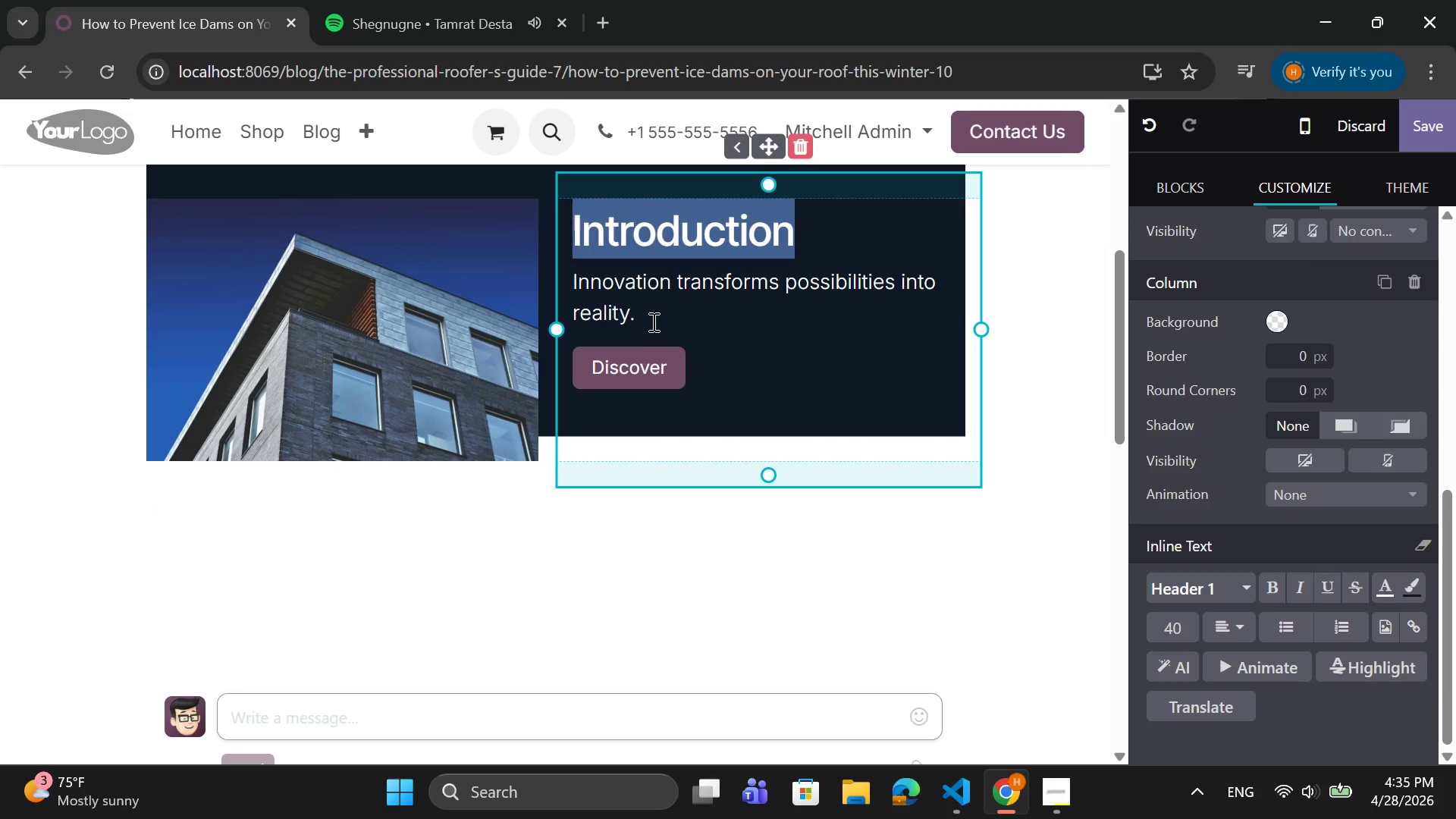 
scroll: coordinate [690, 334], scroll_direction: up, amount: 1.0
 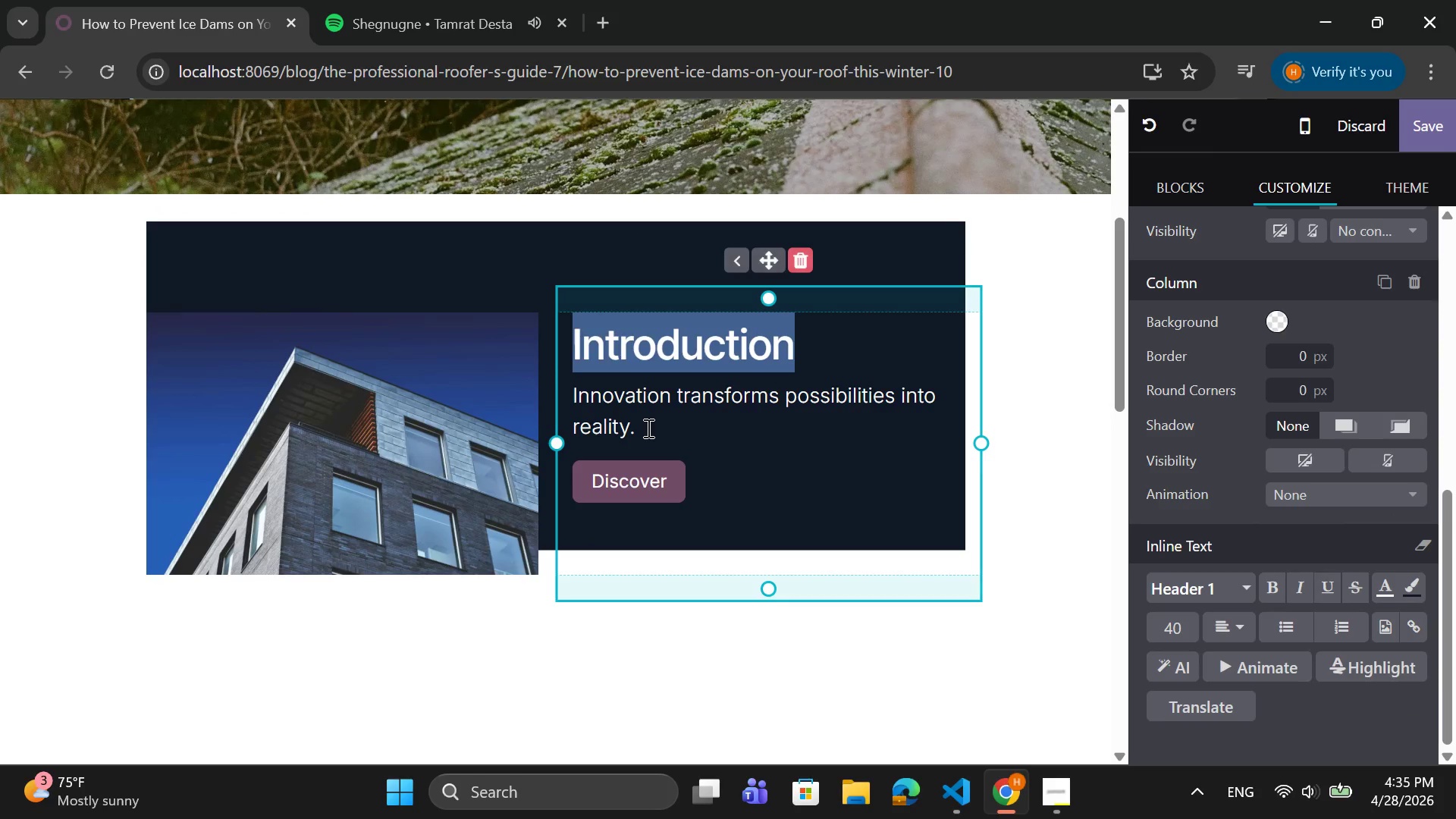 
left_click_drag(start_coordinate=[647, 428], to_coordinate=[573, 391])
 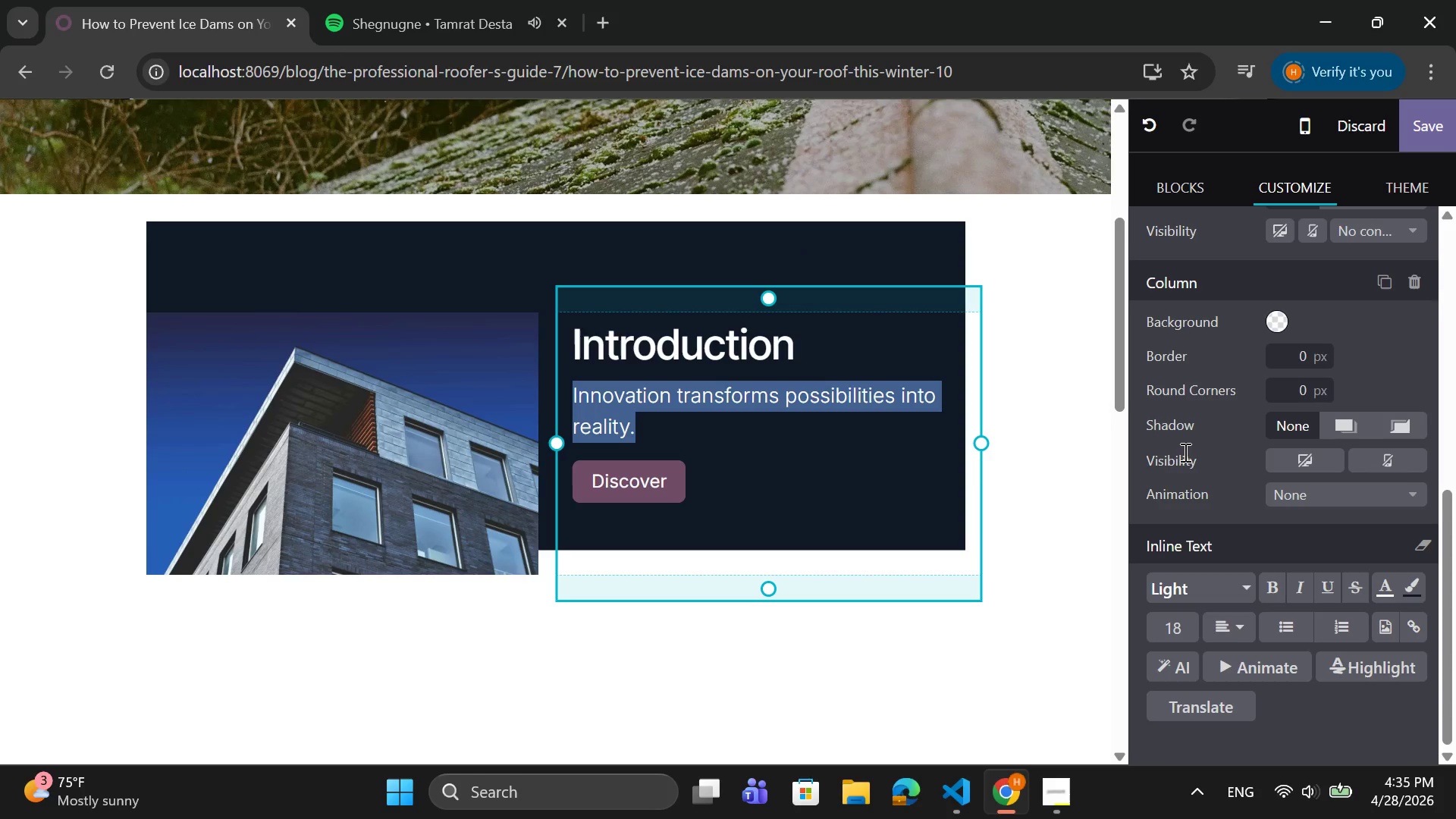 
type(Ice dams)
 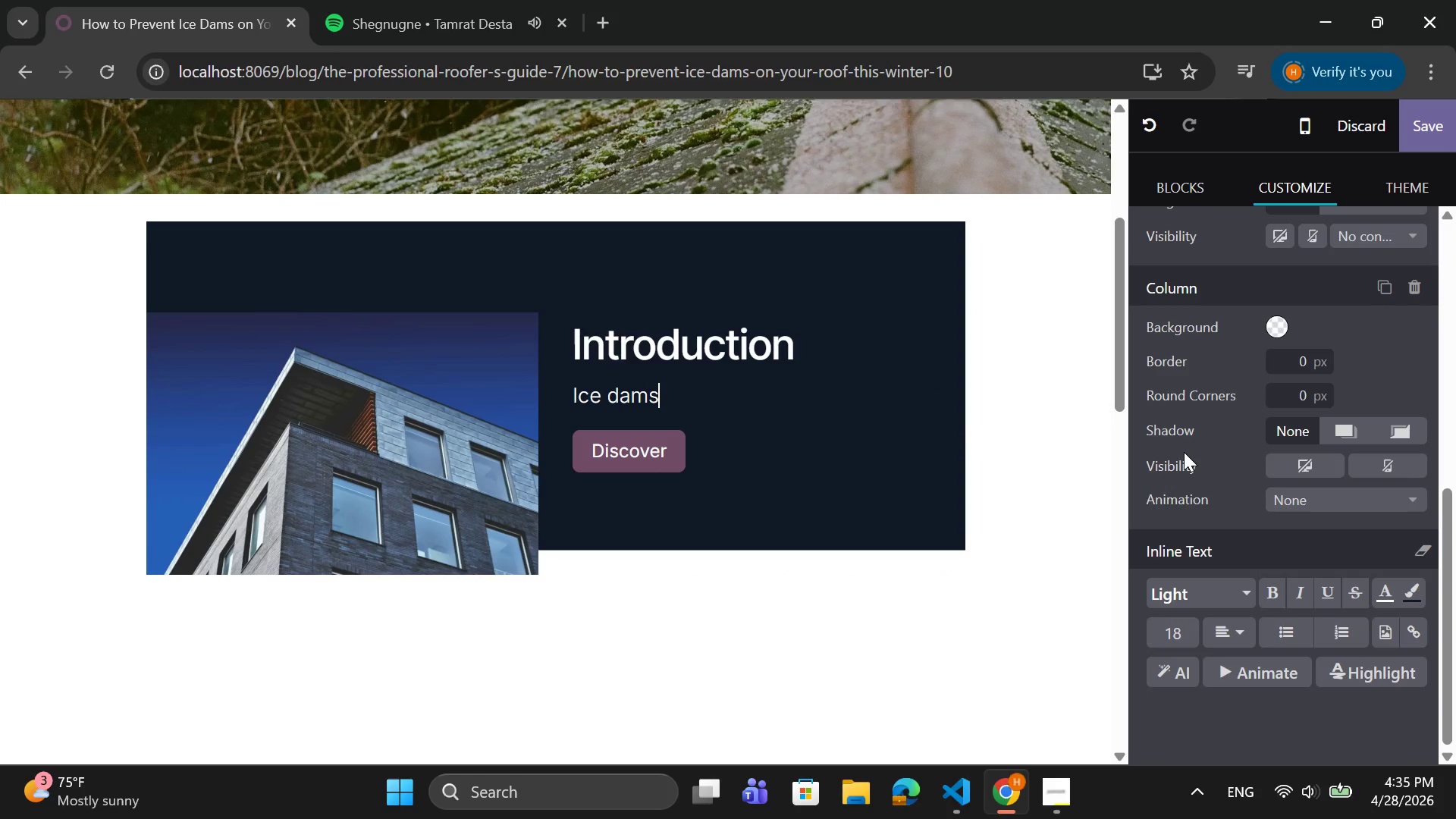 
type( are one of the most common and damaging winter roofing problems. They form when heat )
 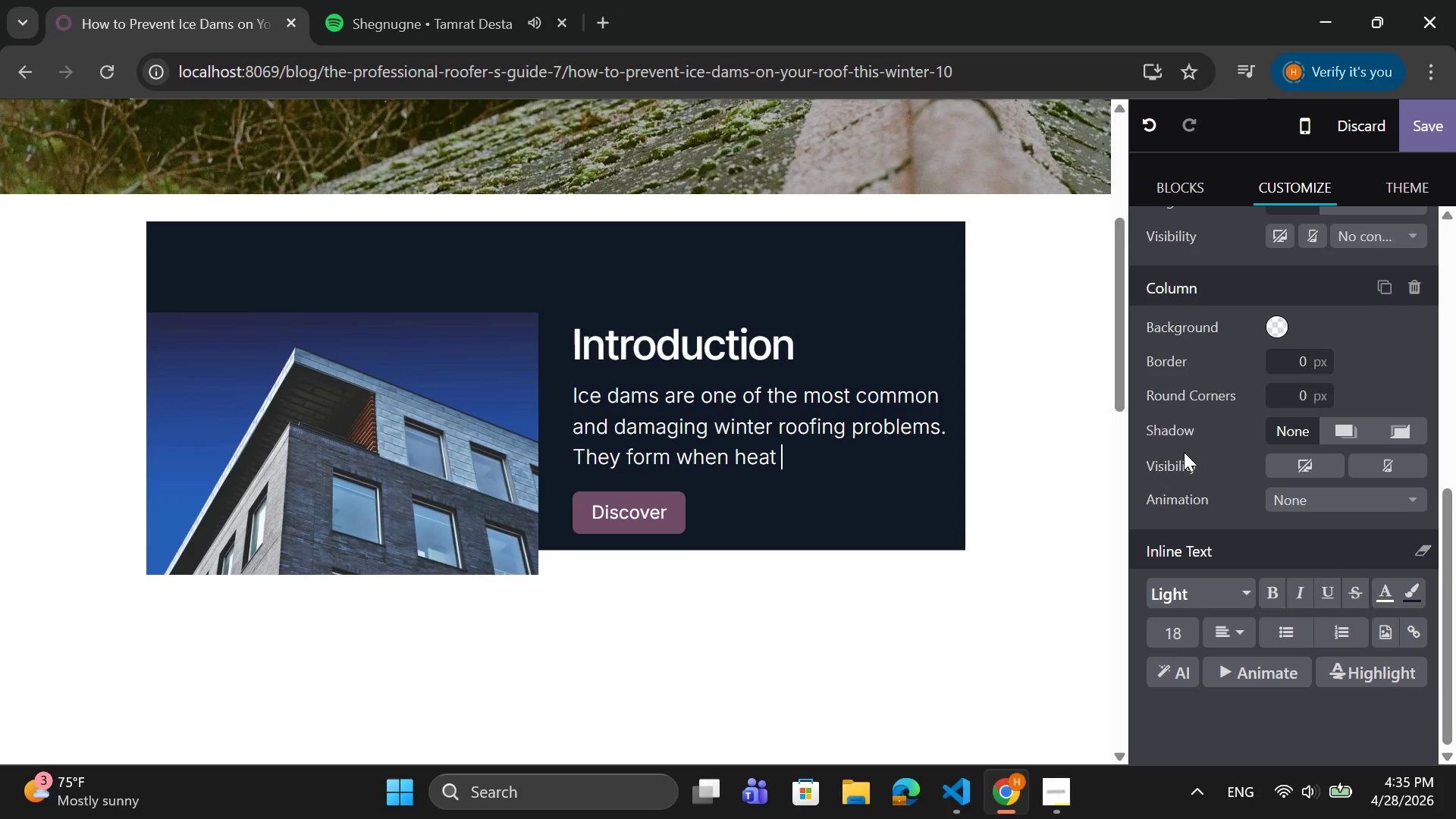 
wait(12.5)
 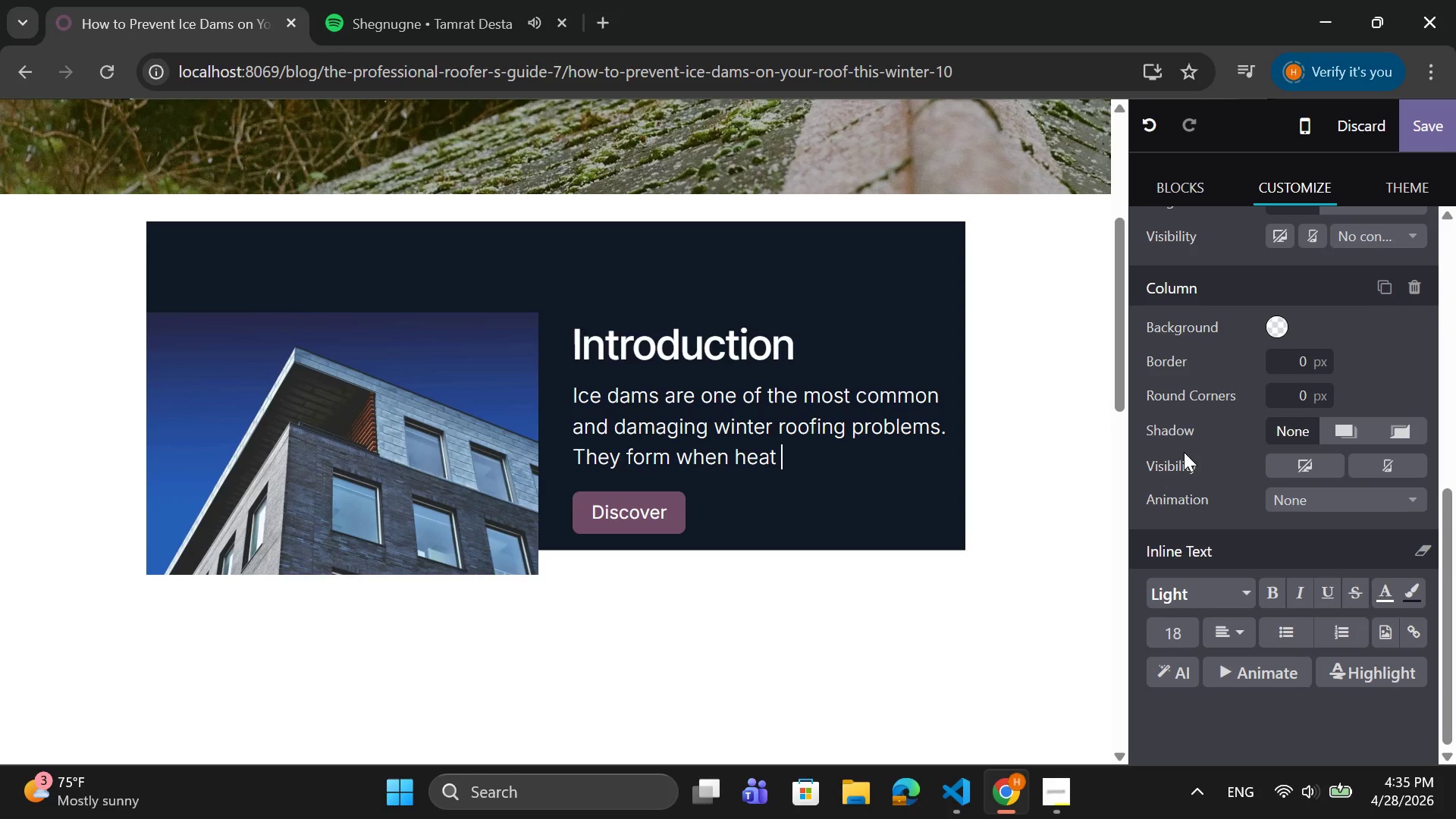 
type(escapes from your home, melting snow on the f)
key(Backspace)
type(roof, which then refeezes aa)
key(Backspace)
type(t )
 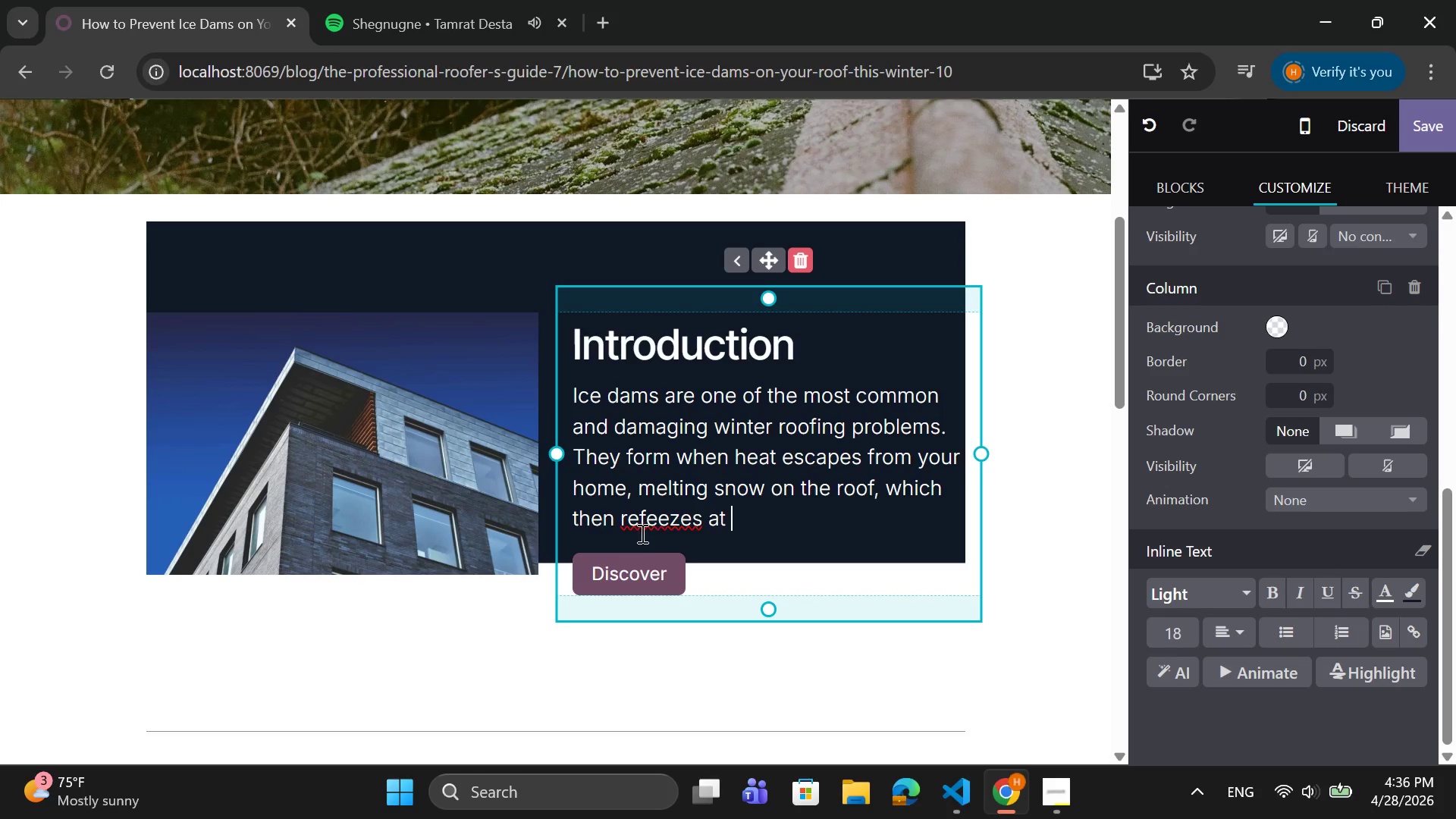 
left_click([645, 517])
 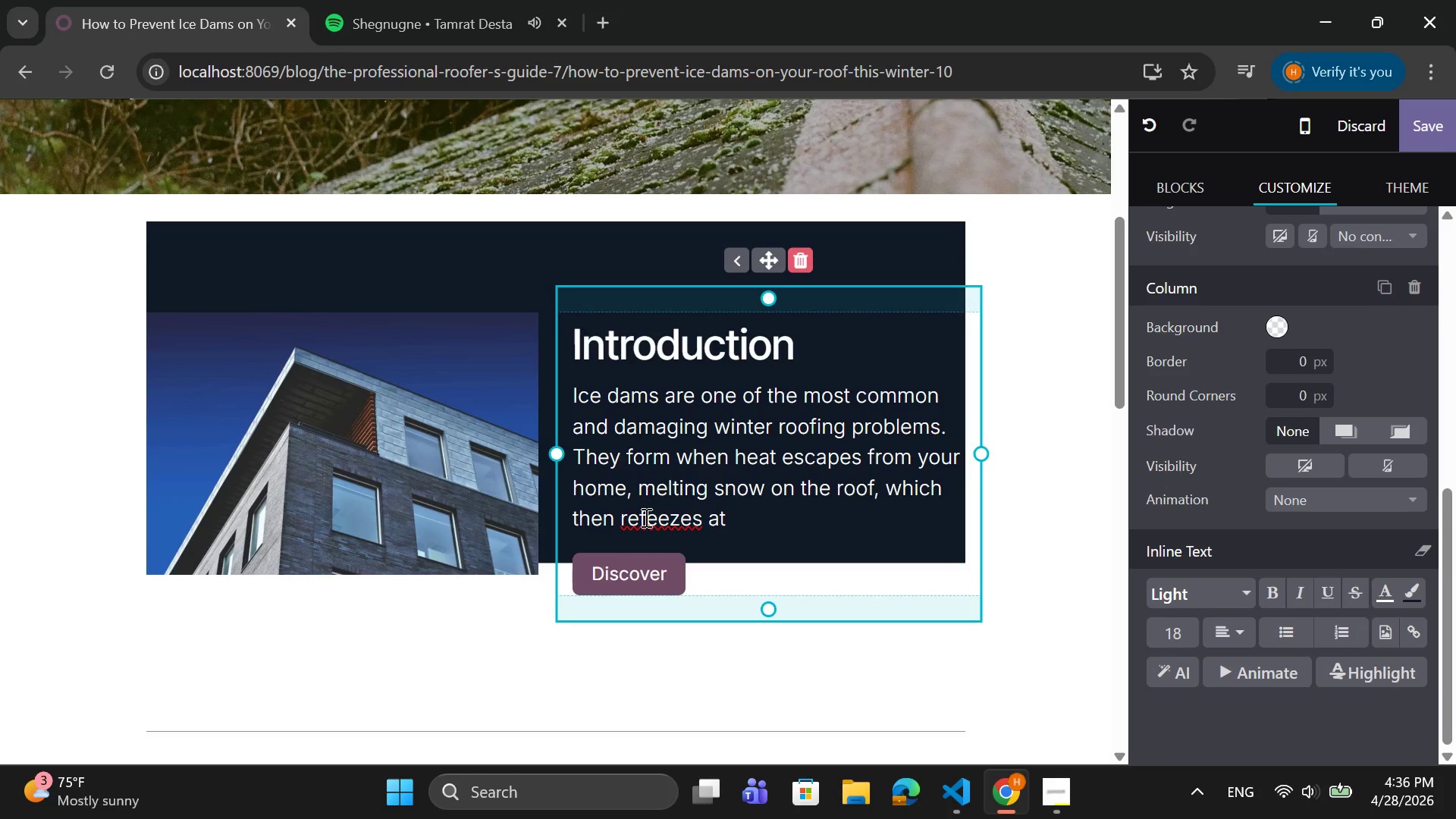 
key(R)
 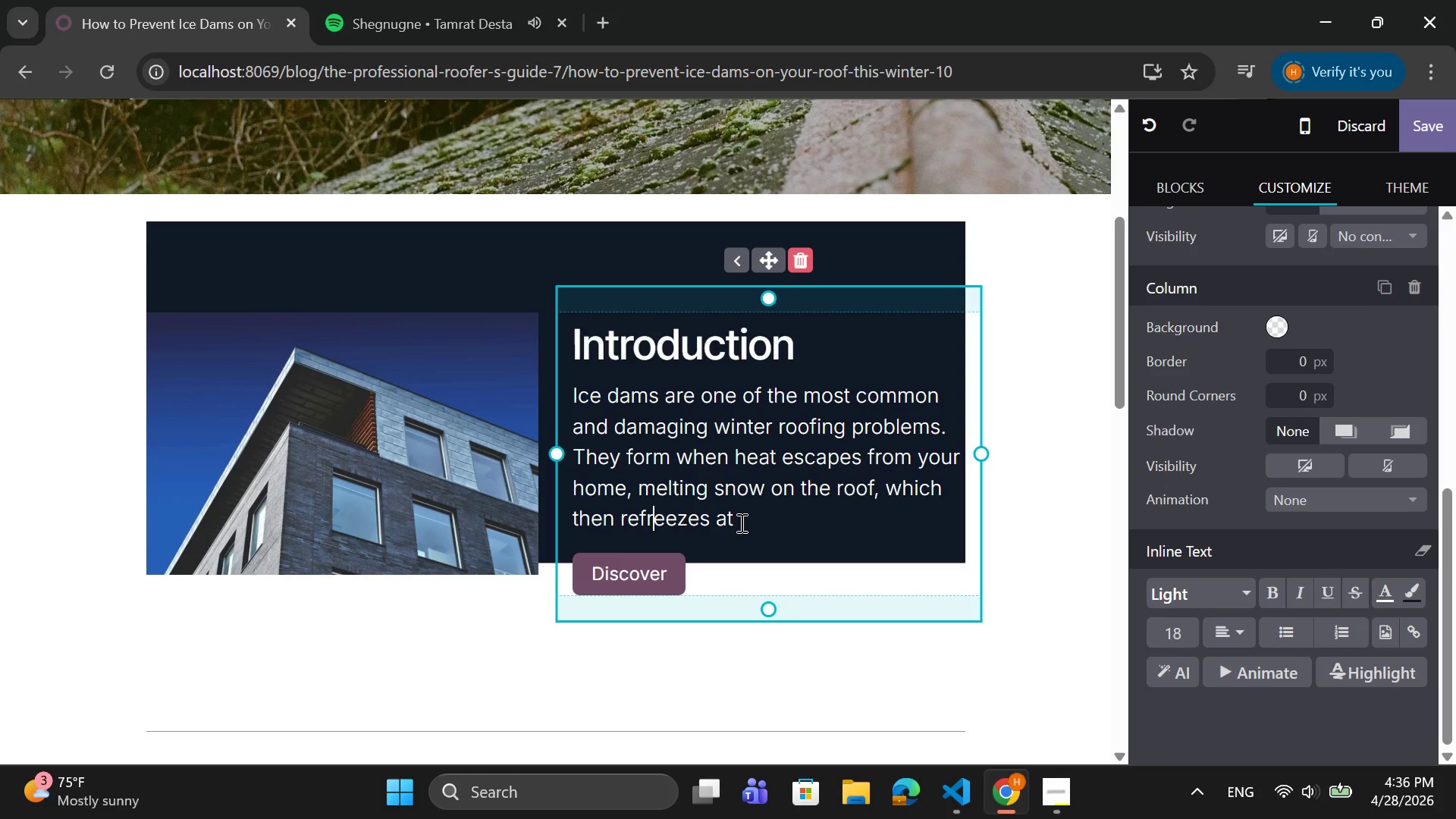 
left_click([740, 522])
 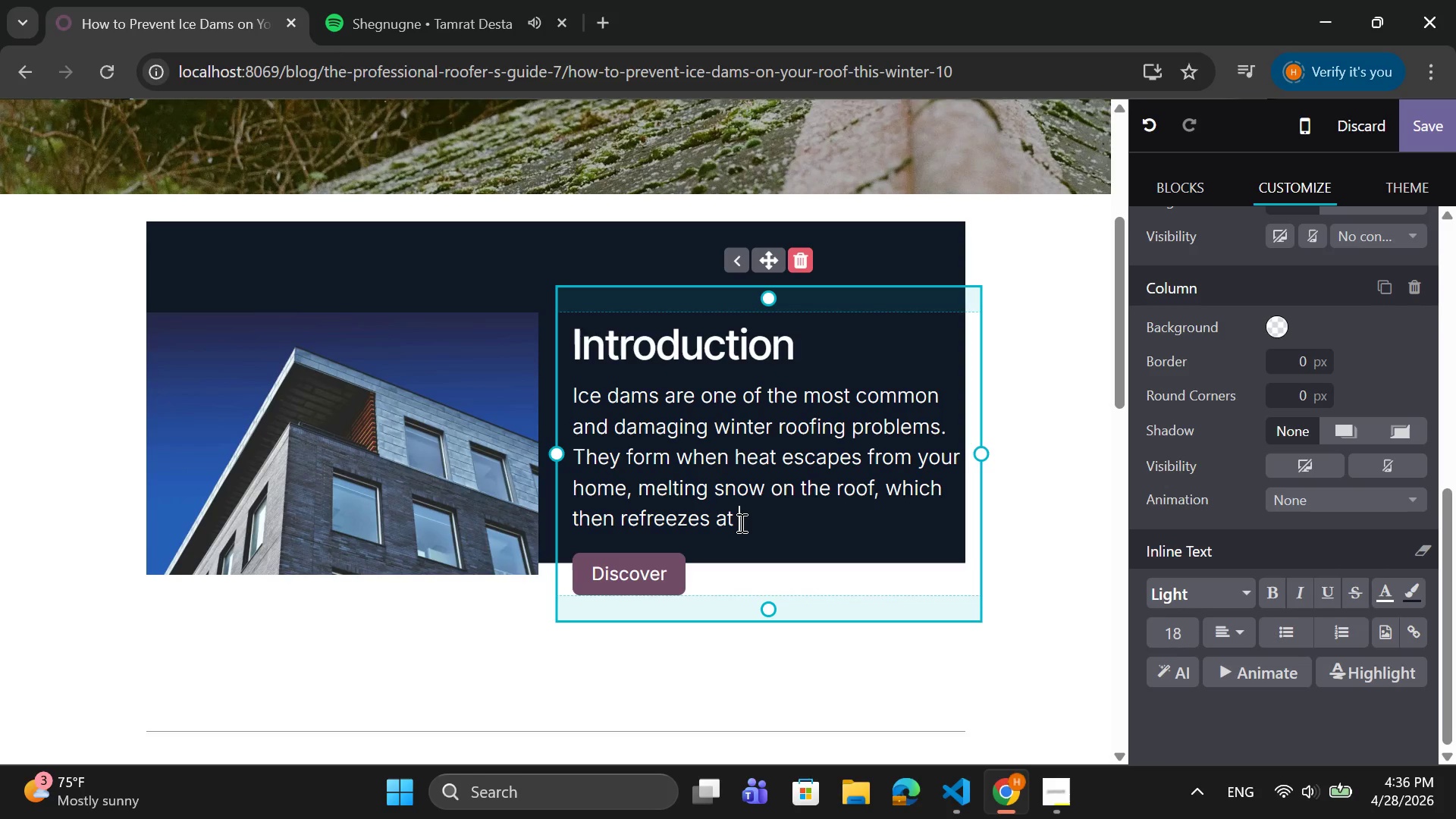 
type(the edges,)
key(Backspace)
type(.)
 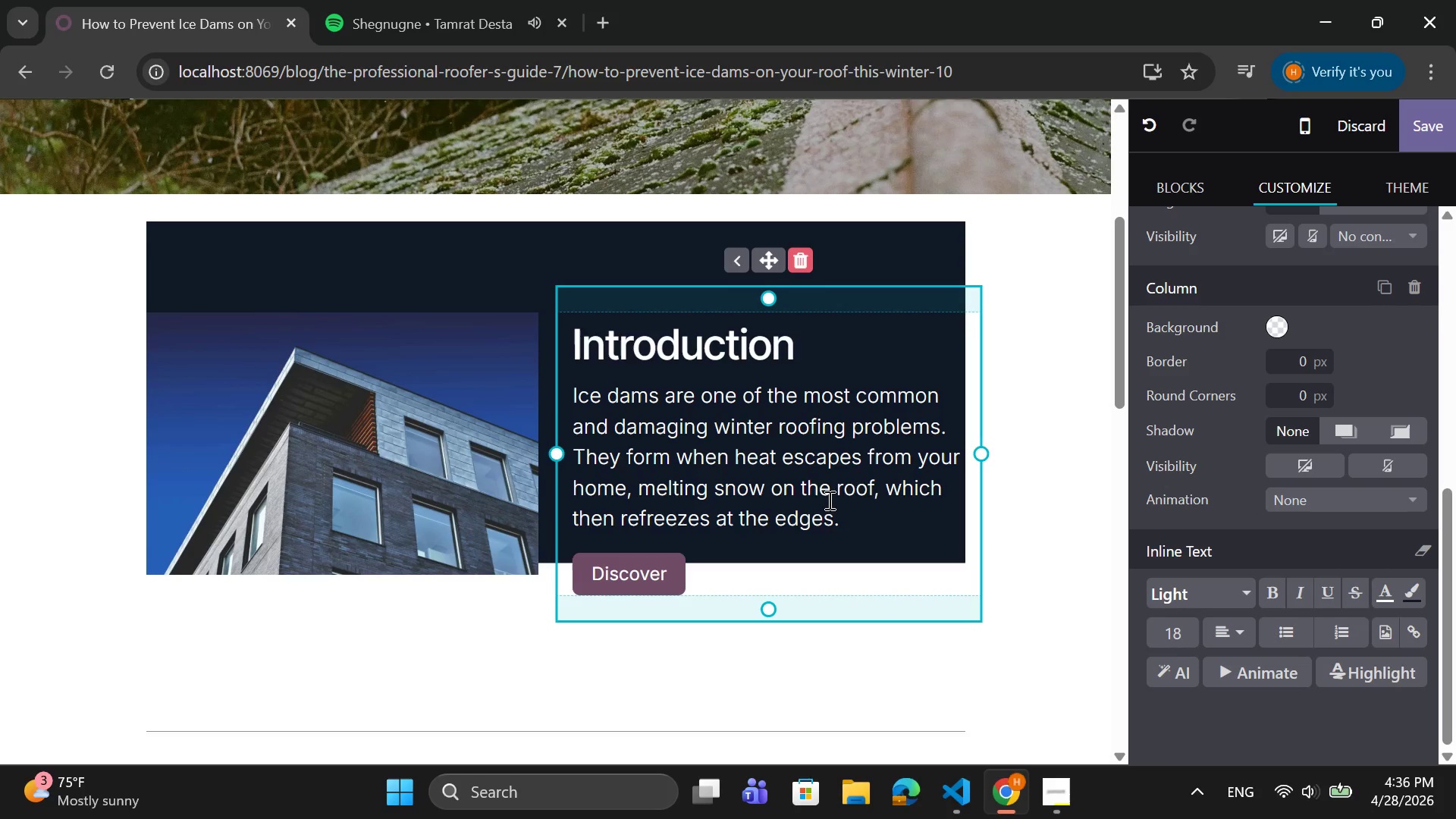 
scroll: coordinate [836, 504], scroll_direction: down, amount: 1.0
 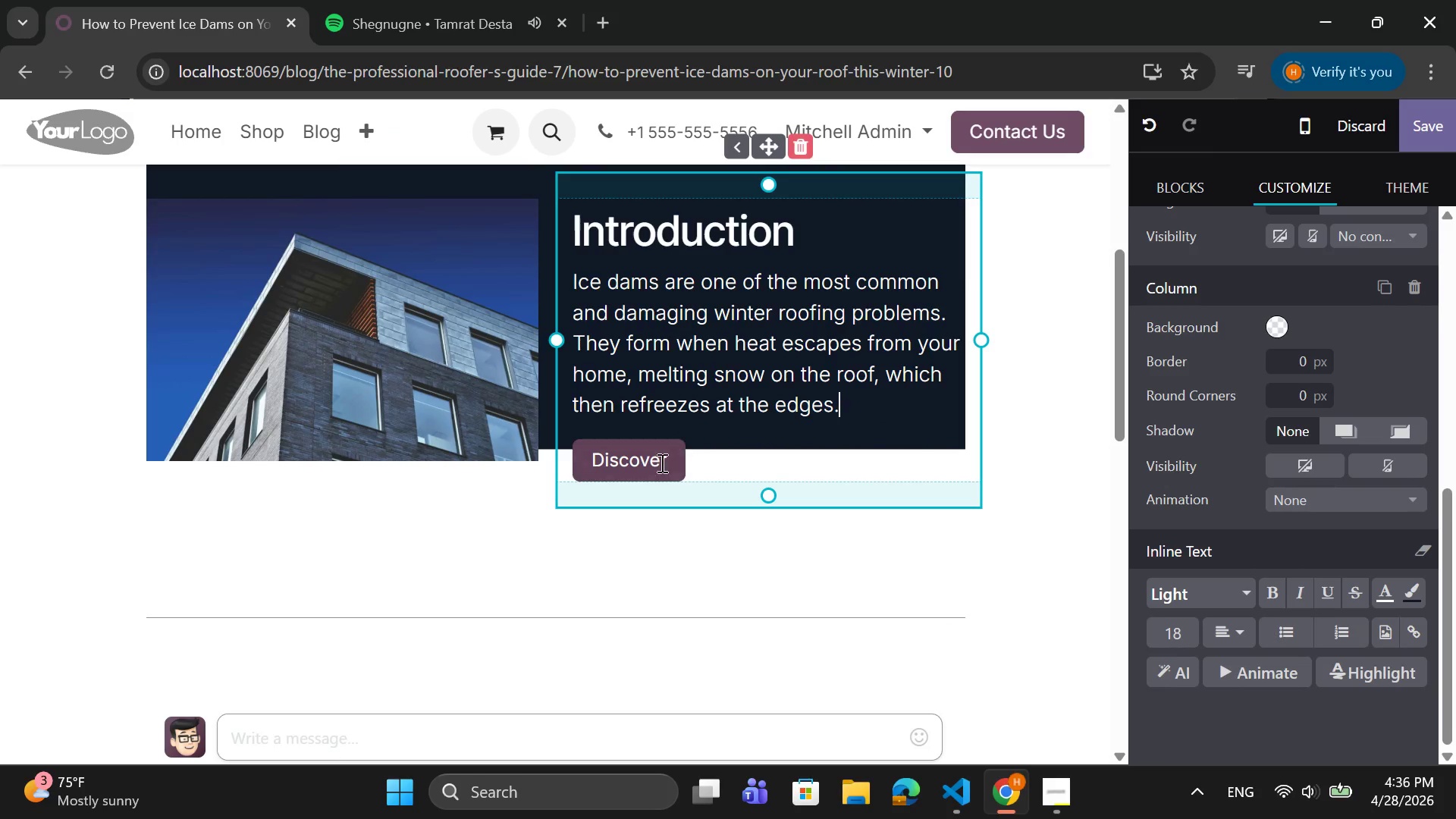 
left_click([668, 462])
 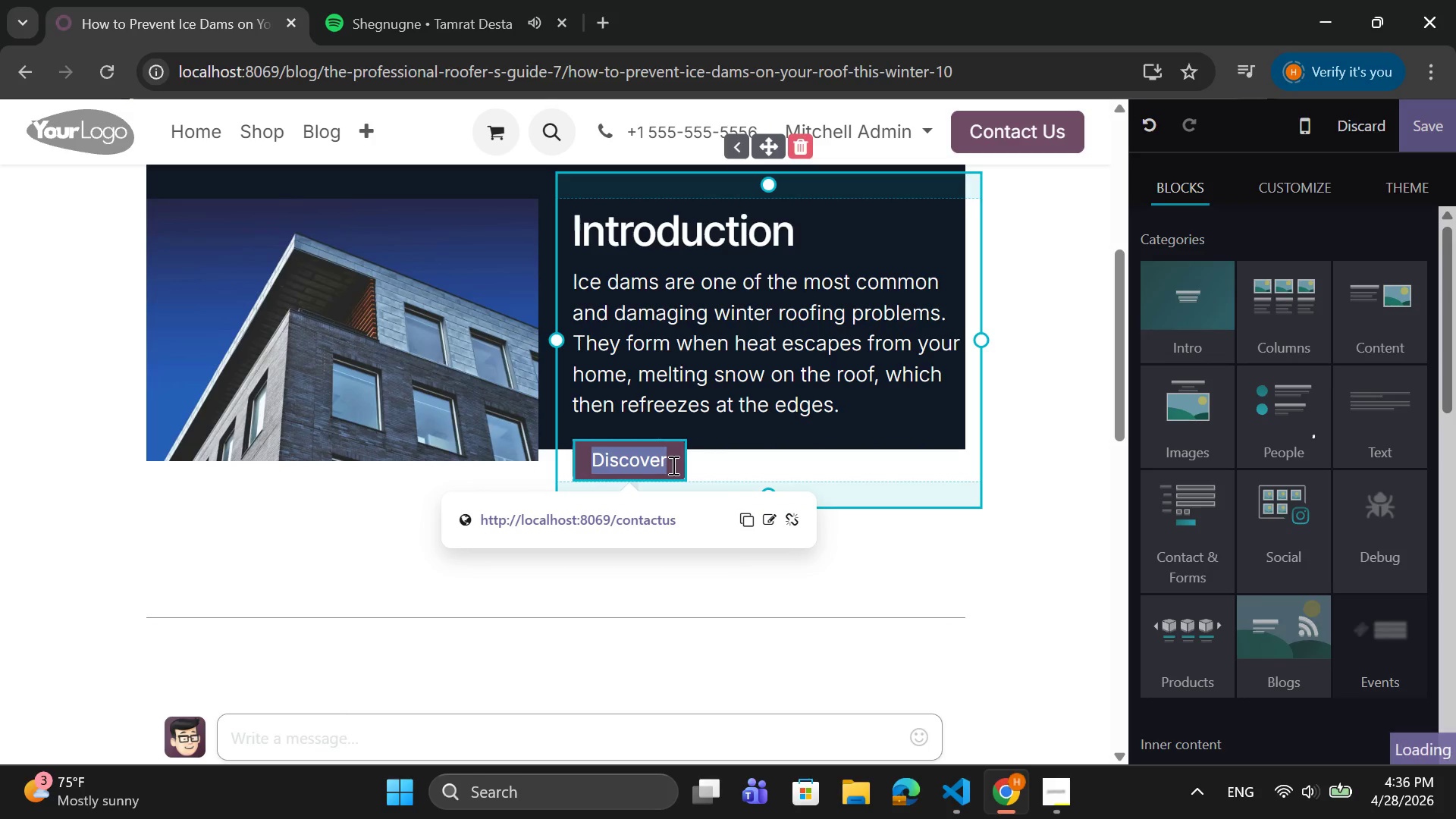 
key(Backspace)
 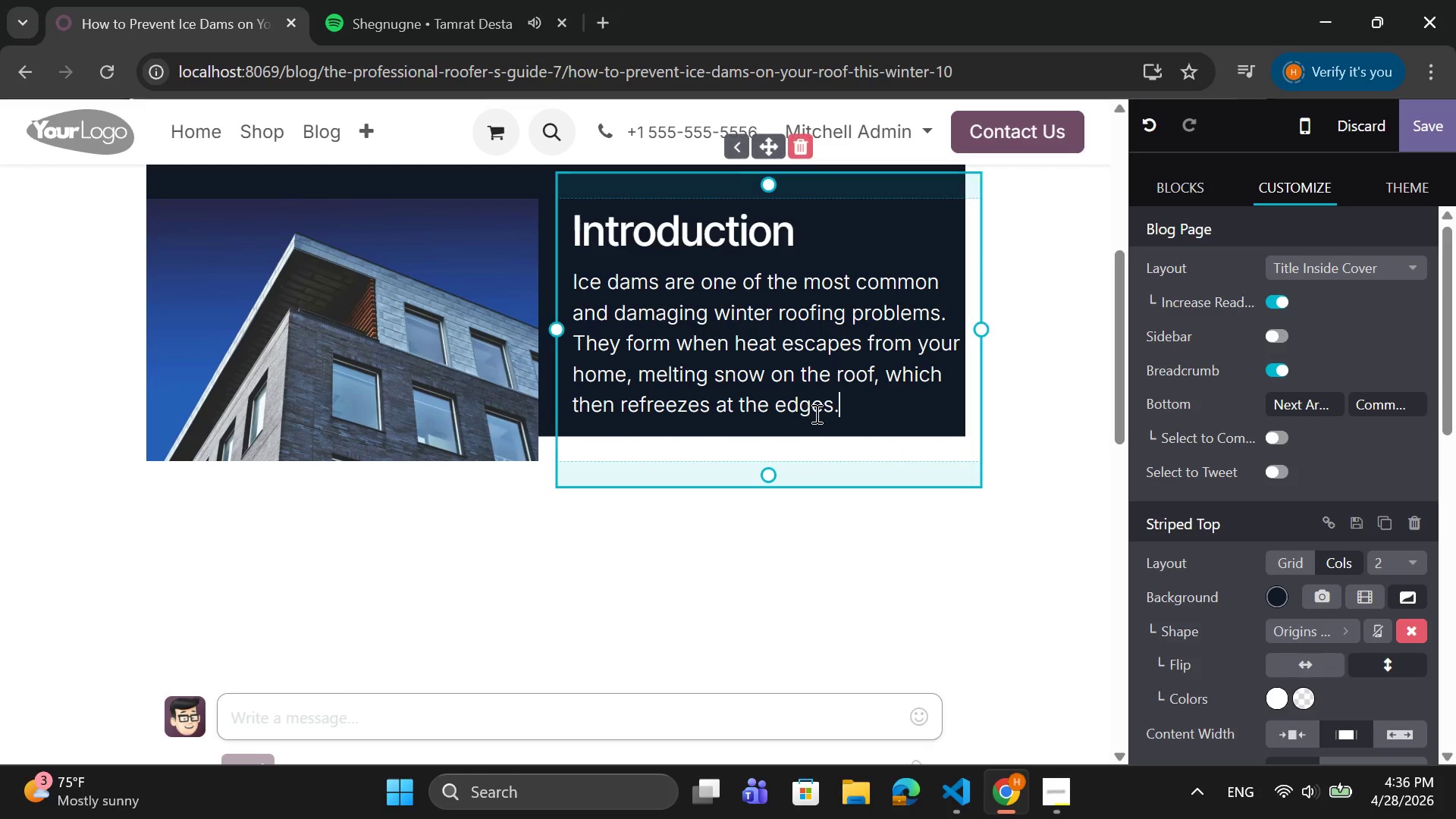 
left_click_drag(start_coordinate=[858, 410], to_coordinate=[569, 278])
 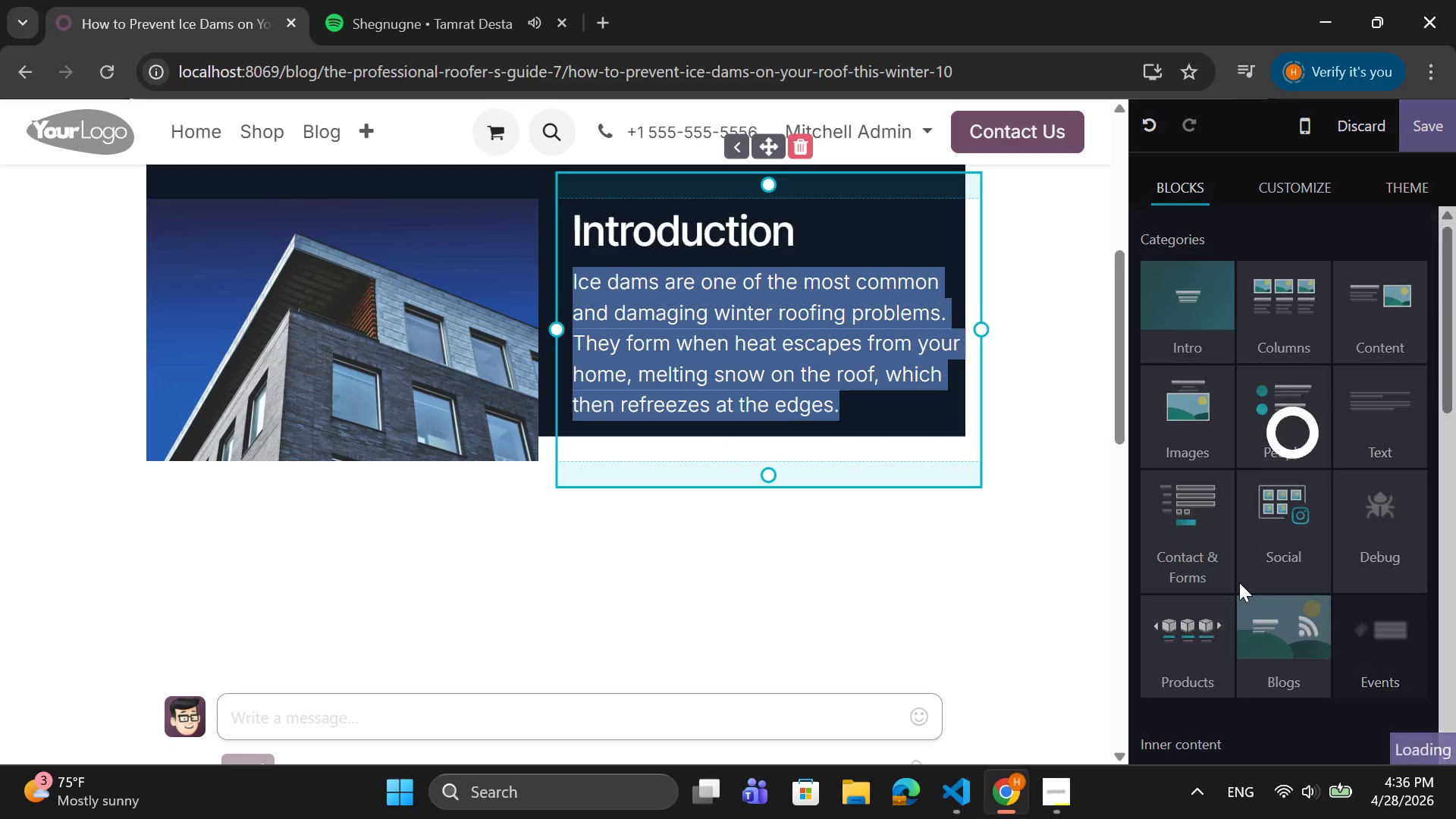 
scroll: coordinate [1260, 602], scroll_direction: down, amount: 3.0
 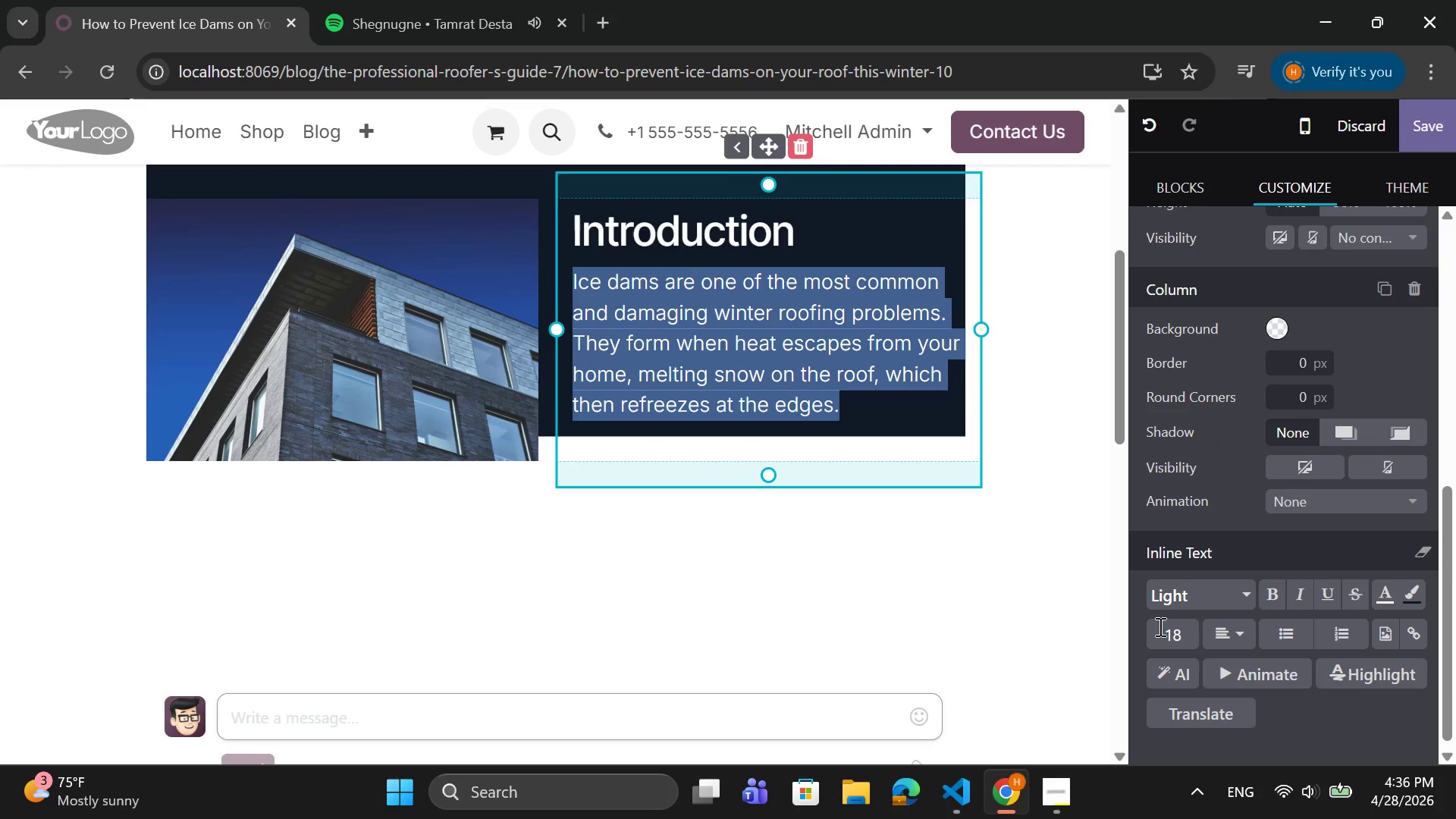 
left_click([1165, 628])
 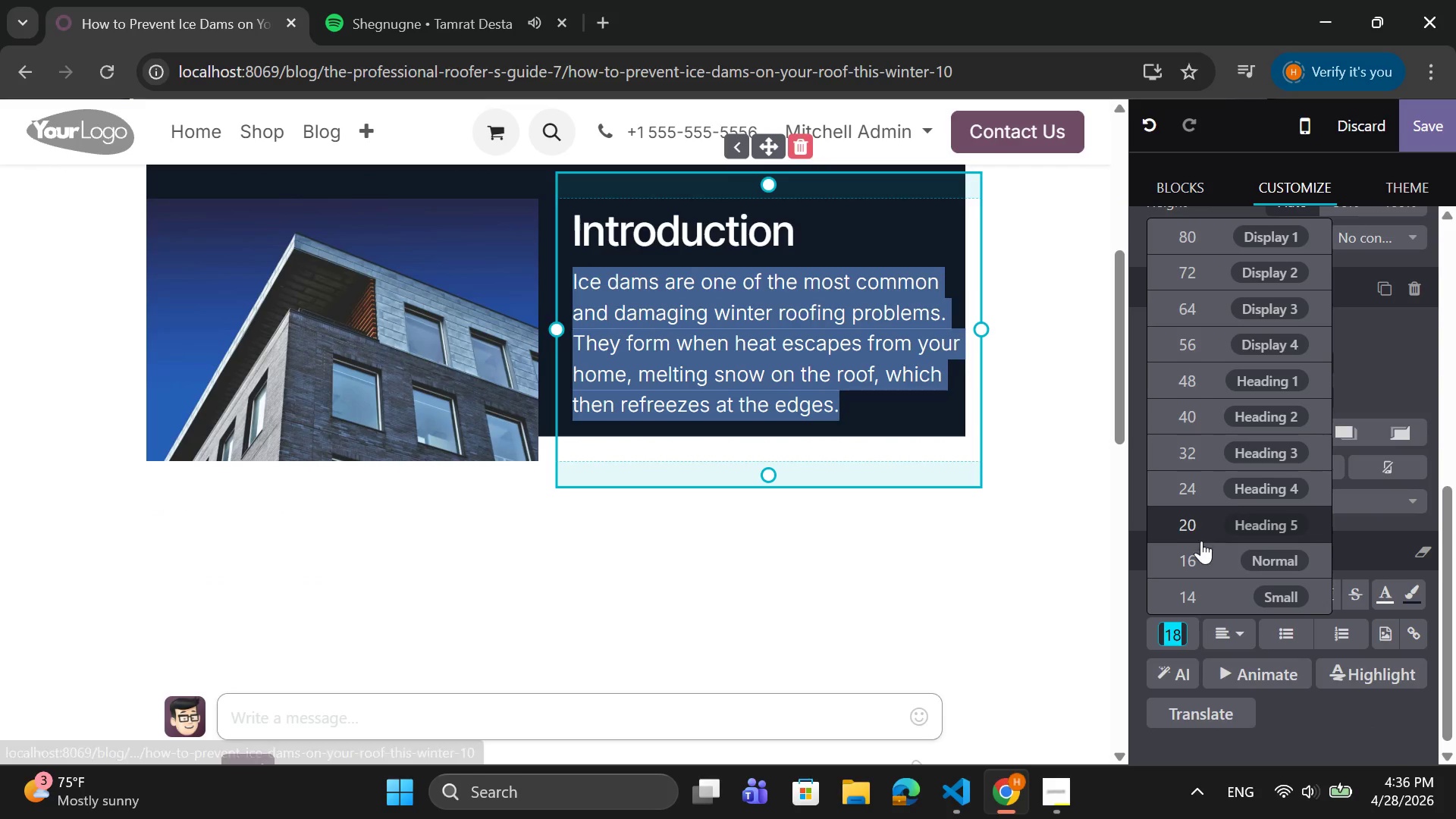 
left_click([1194, 557])
 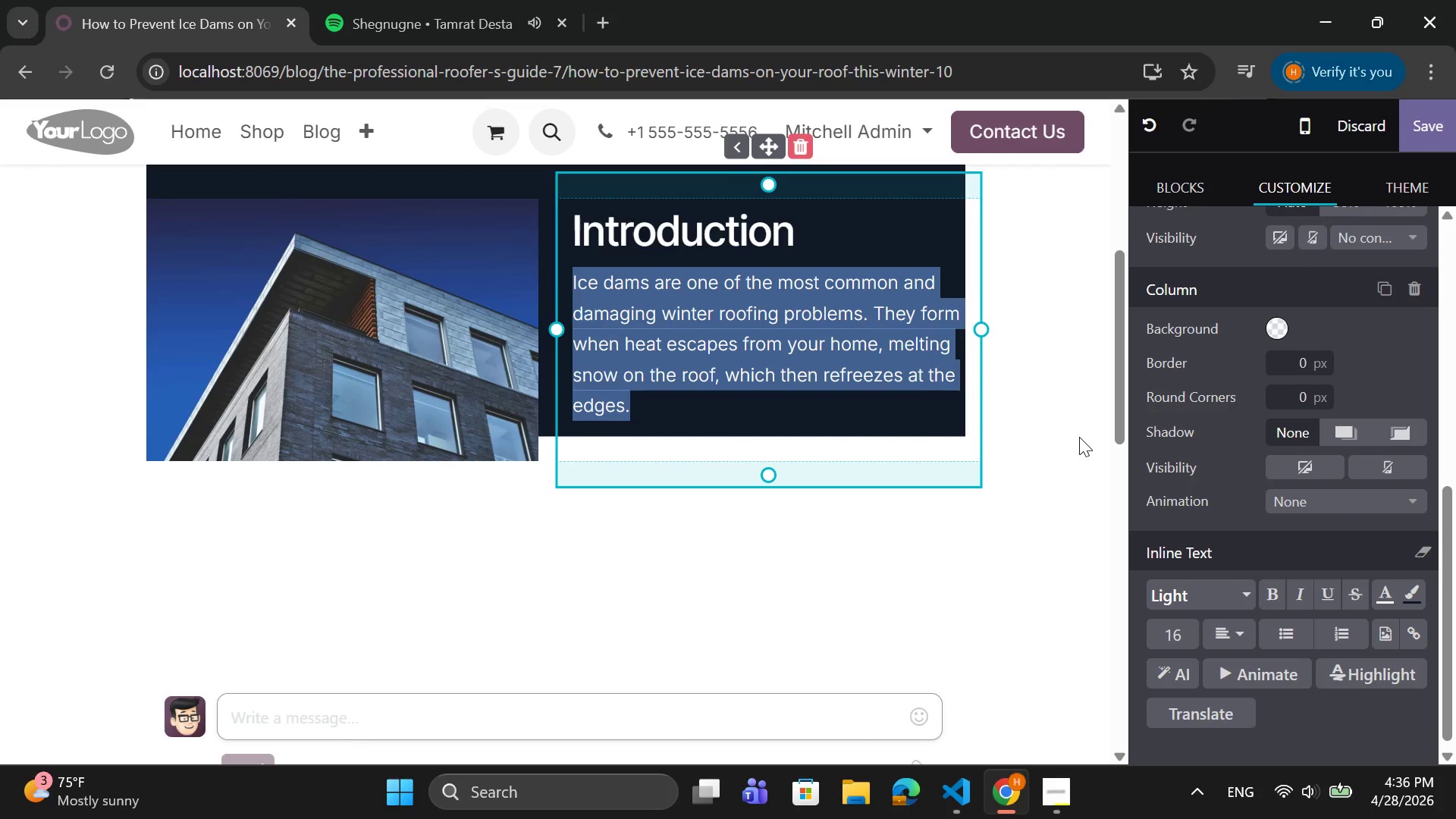 
left_click([1076, 428])
 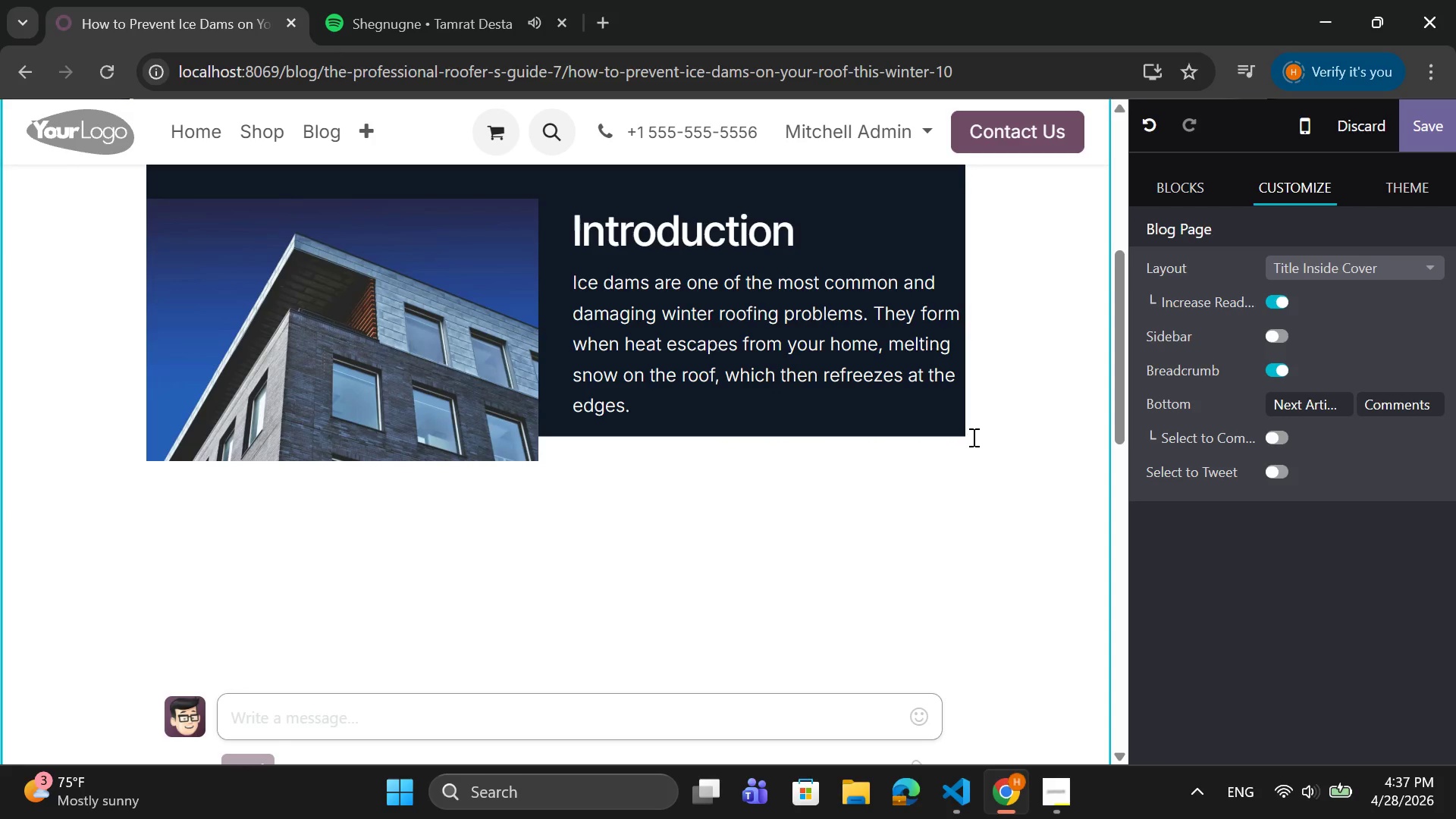 
scroll: coordinate [972, 442], scroll_direction: down, amount: 1.0
 